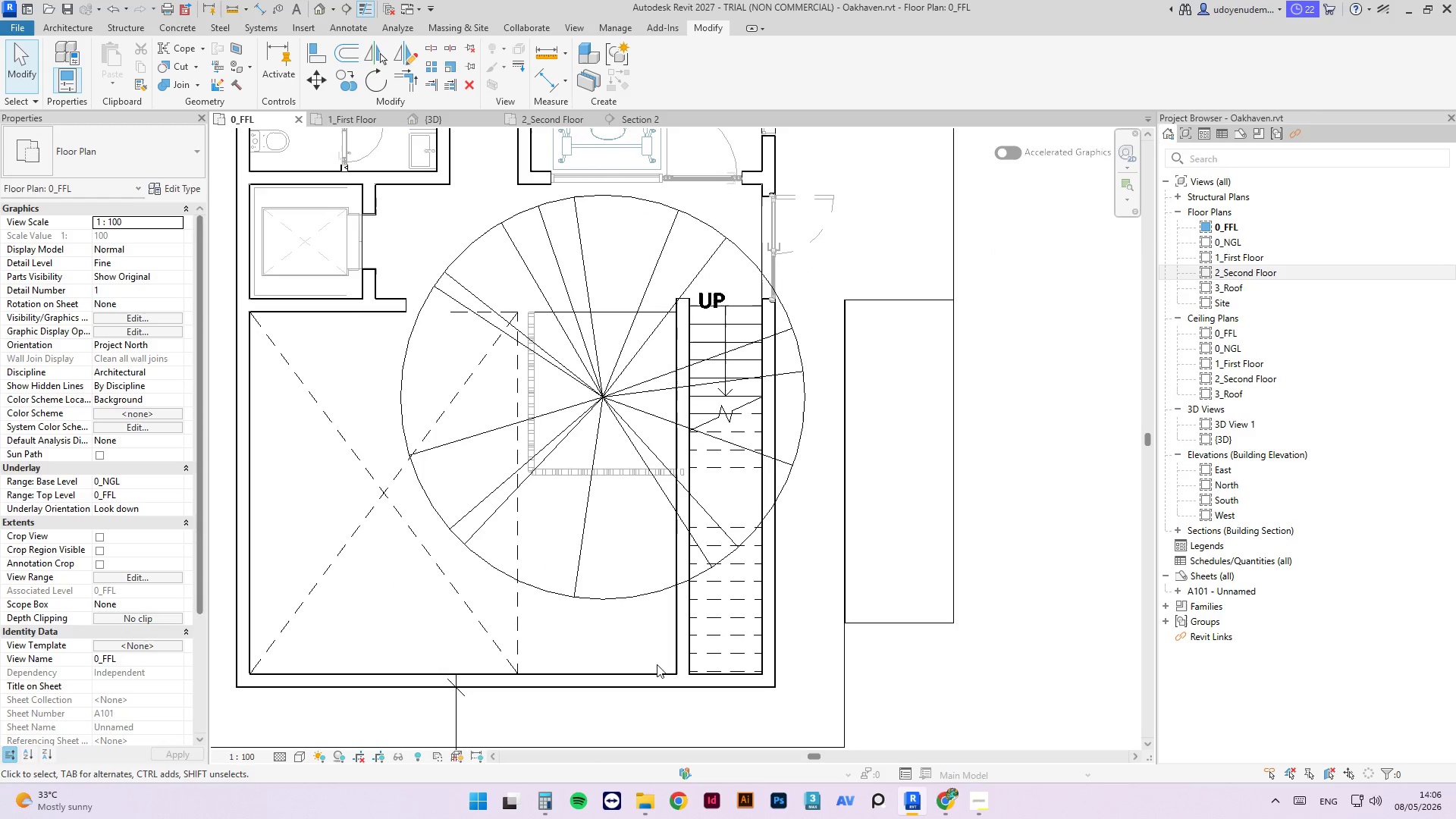 
key(Tab)
 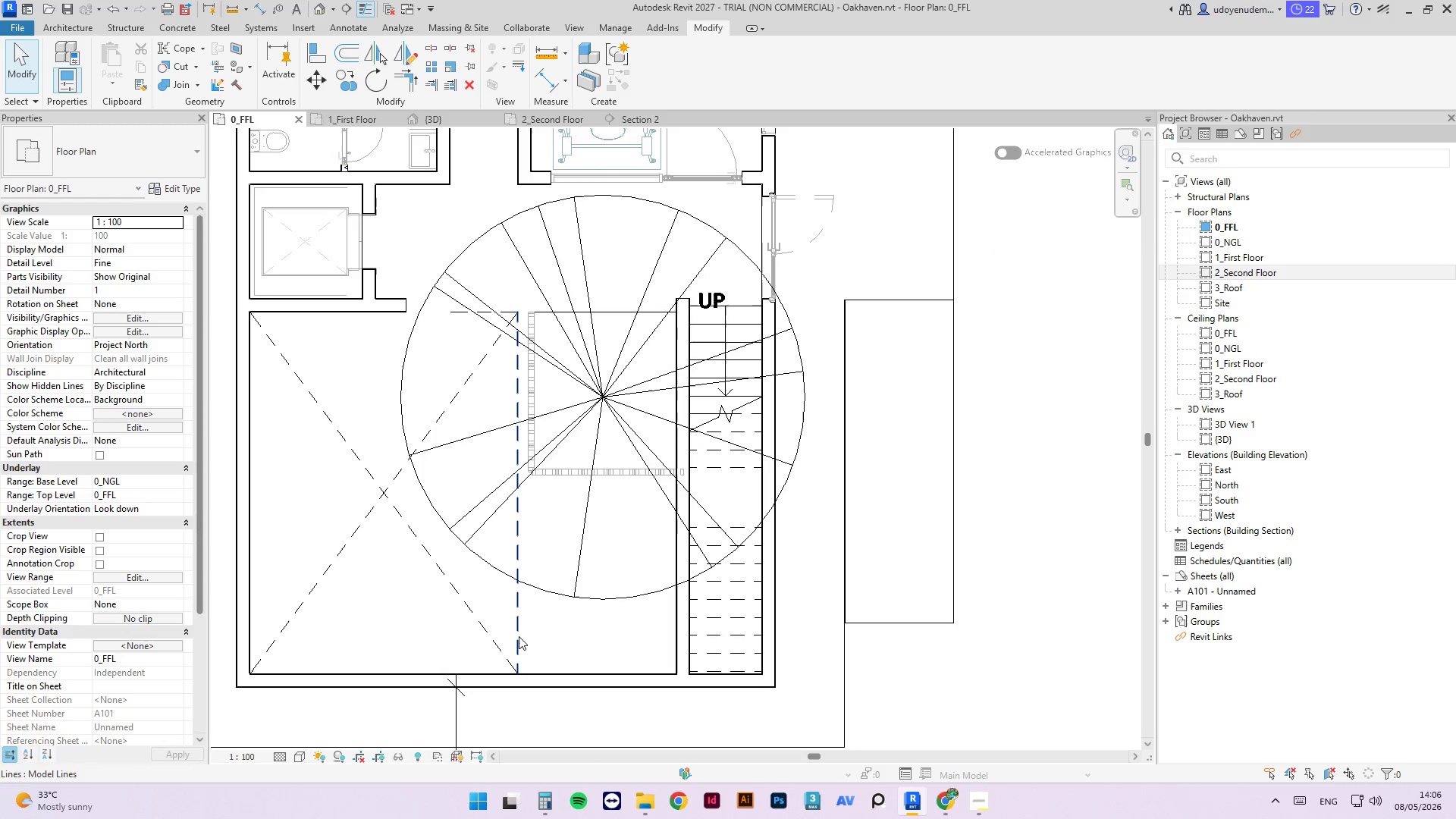 
key(Tab)
 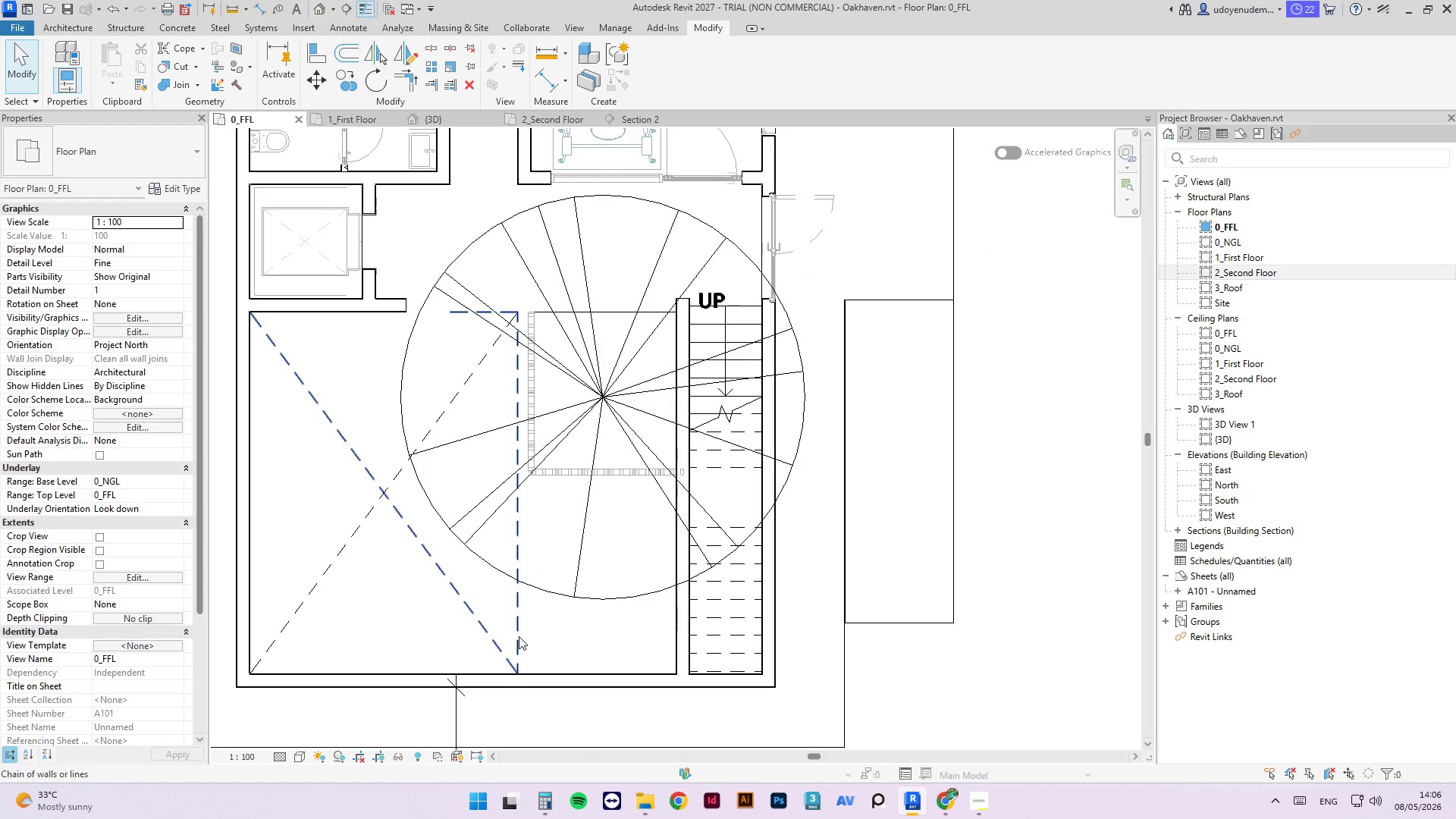 
key(Tab)
 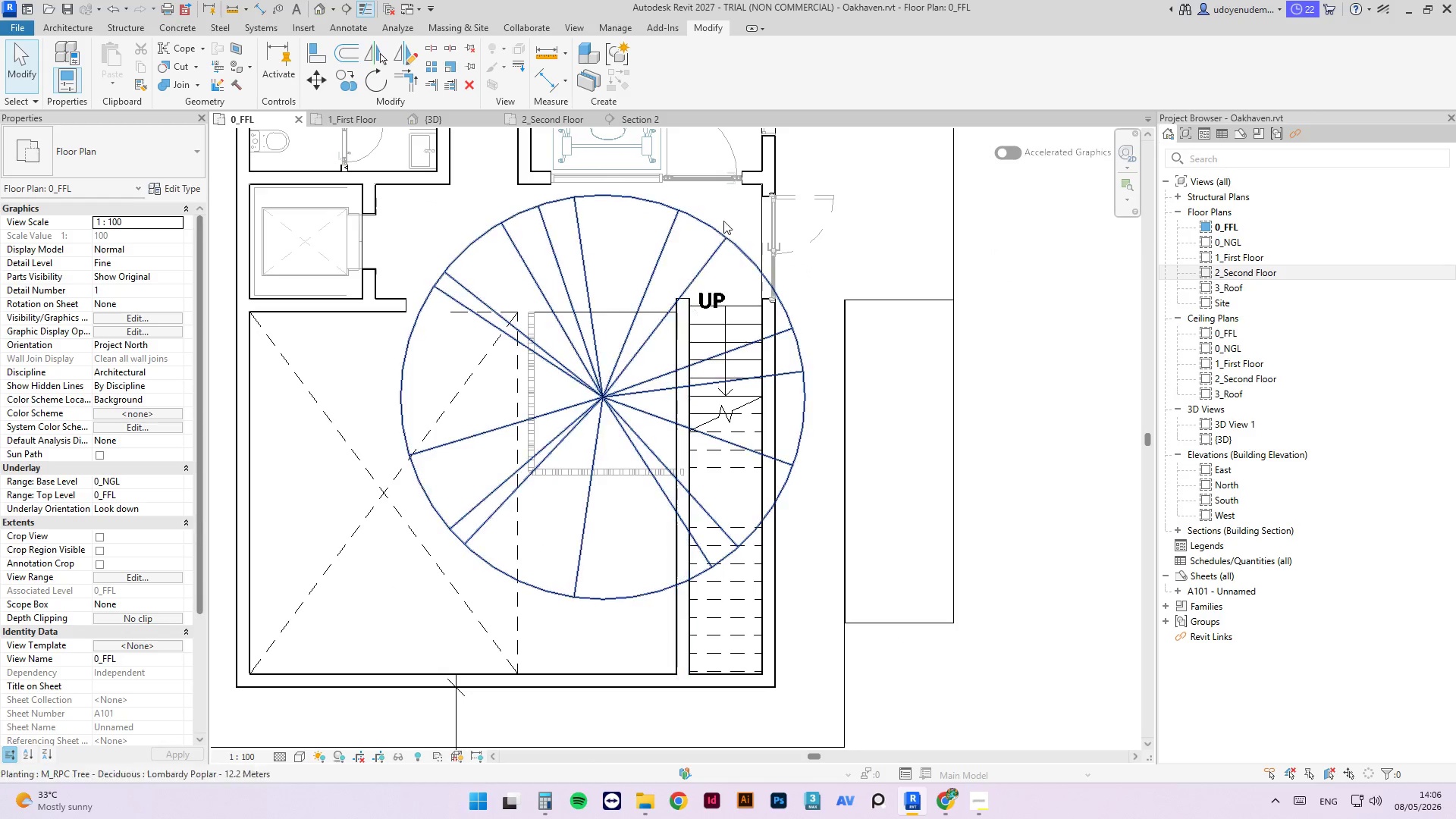 
key(Tab)
 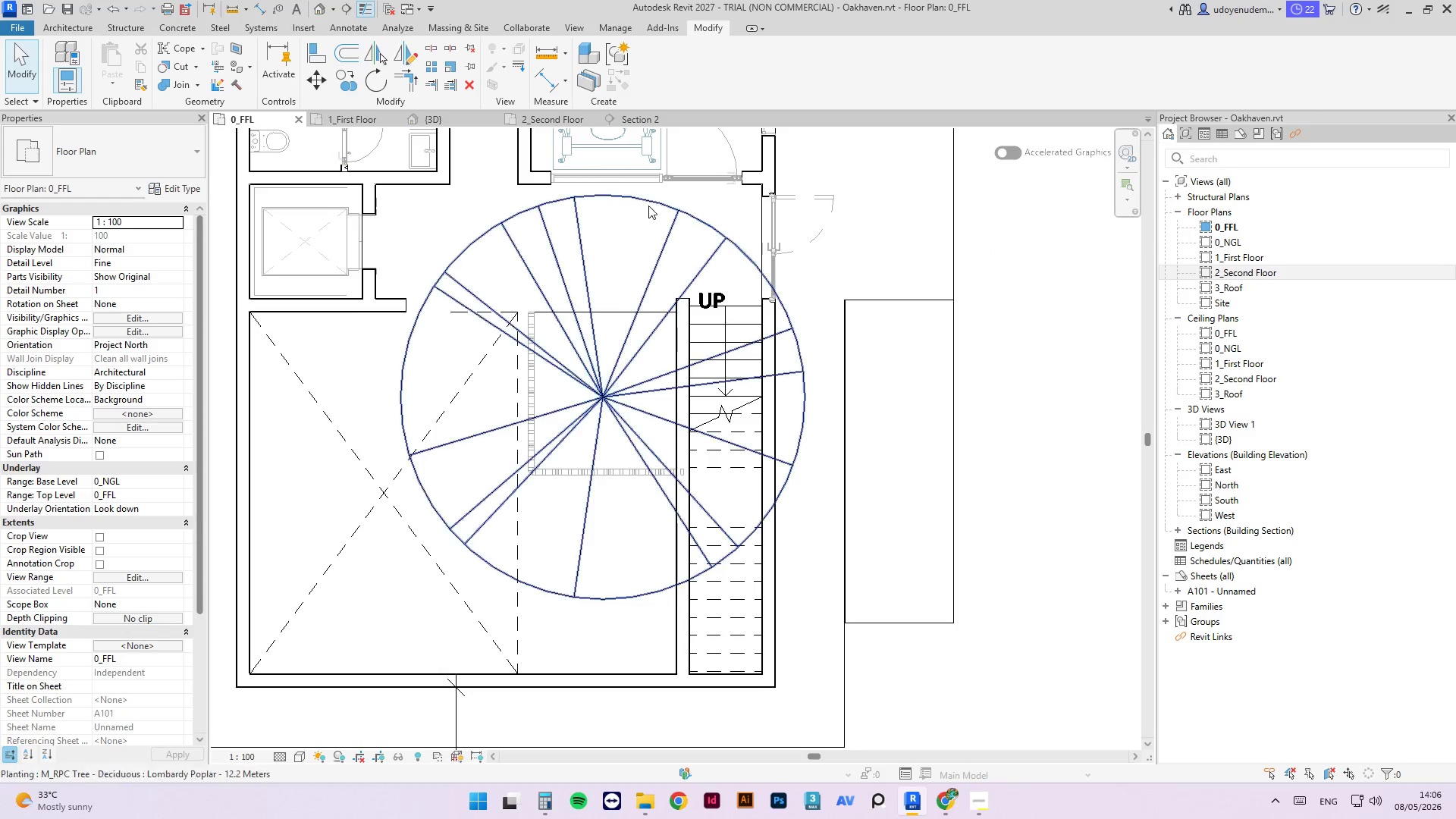 
key(Tab)
 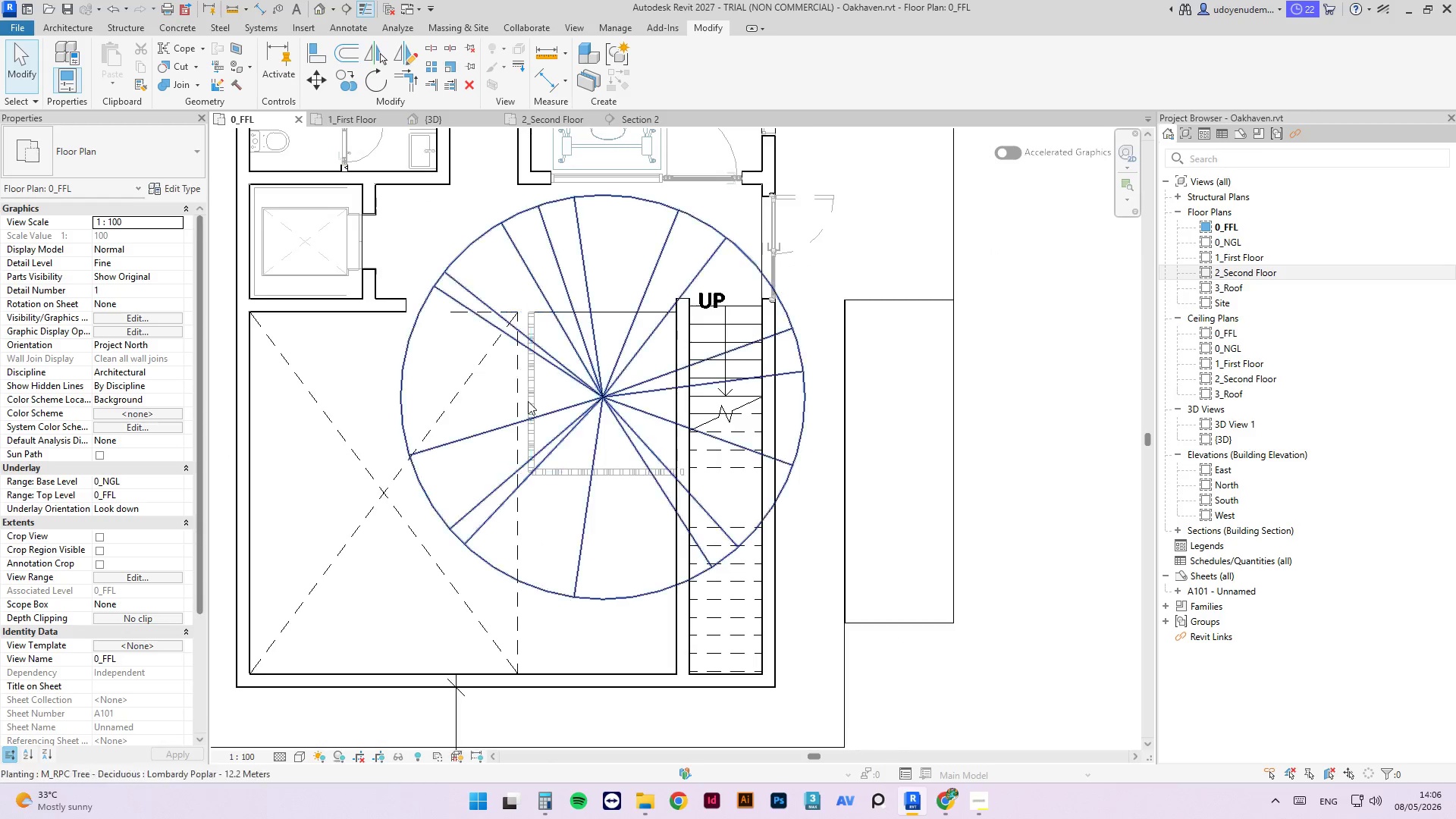 
scroll: coordinate [529, 403], scroll_direction: up, amount: 1.0
 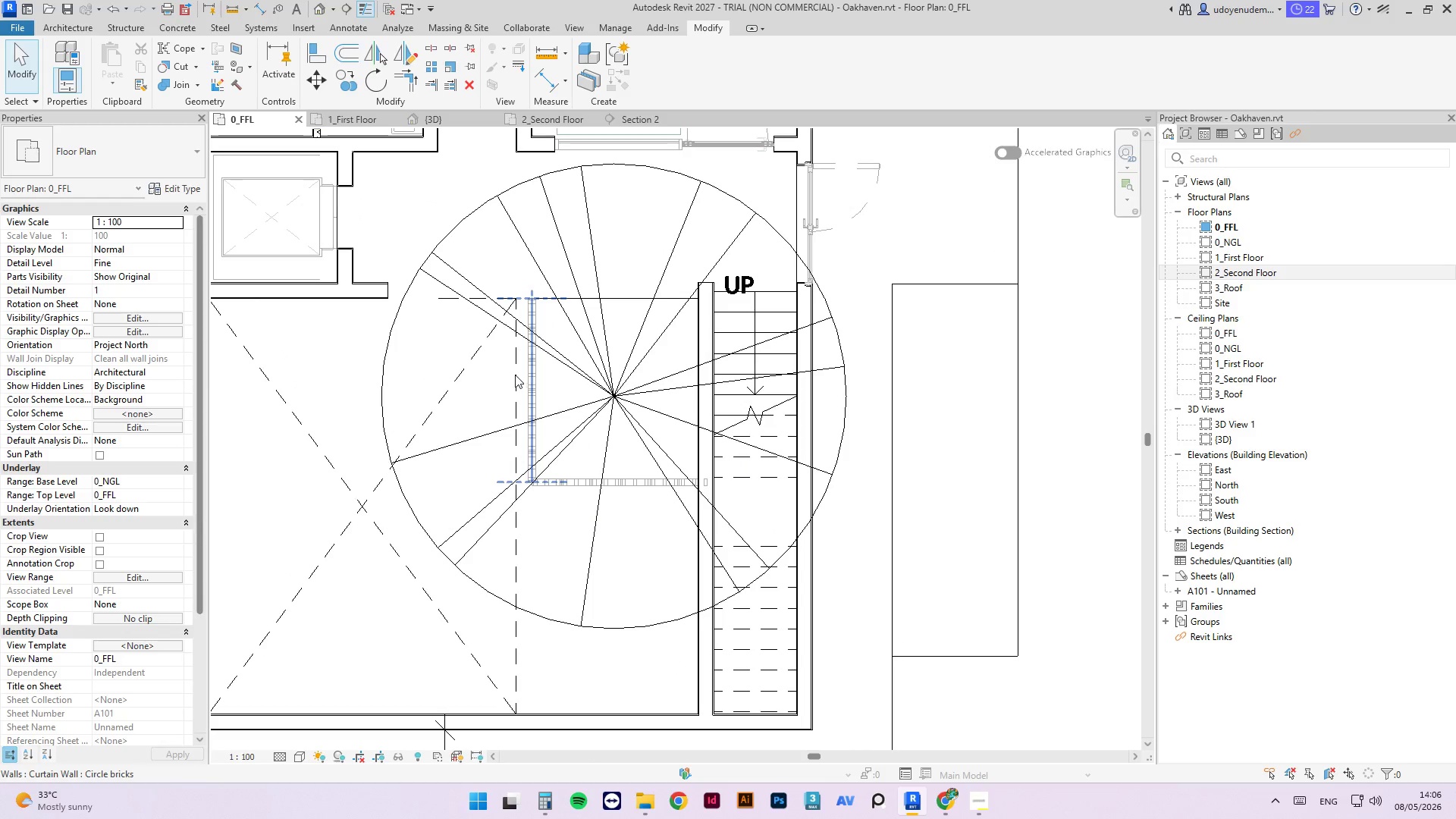 
left_click([515, 375])
 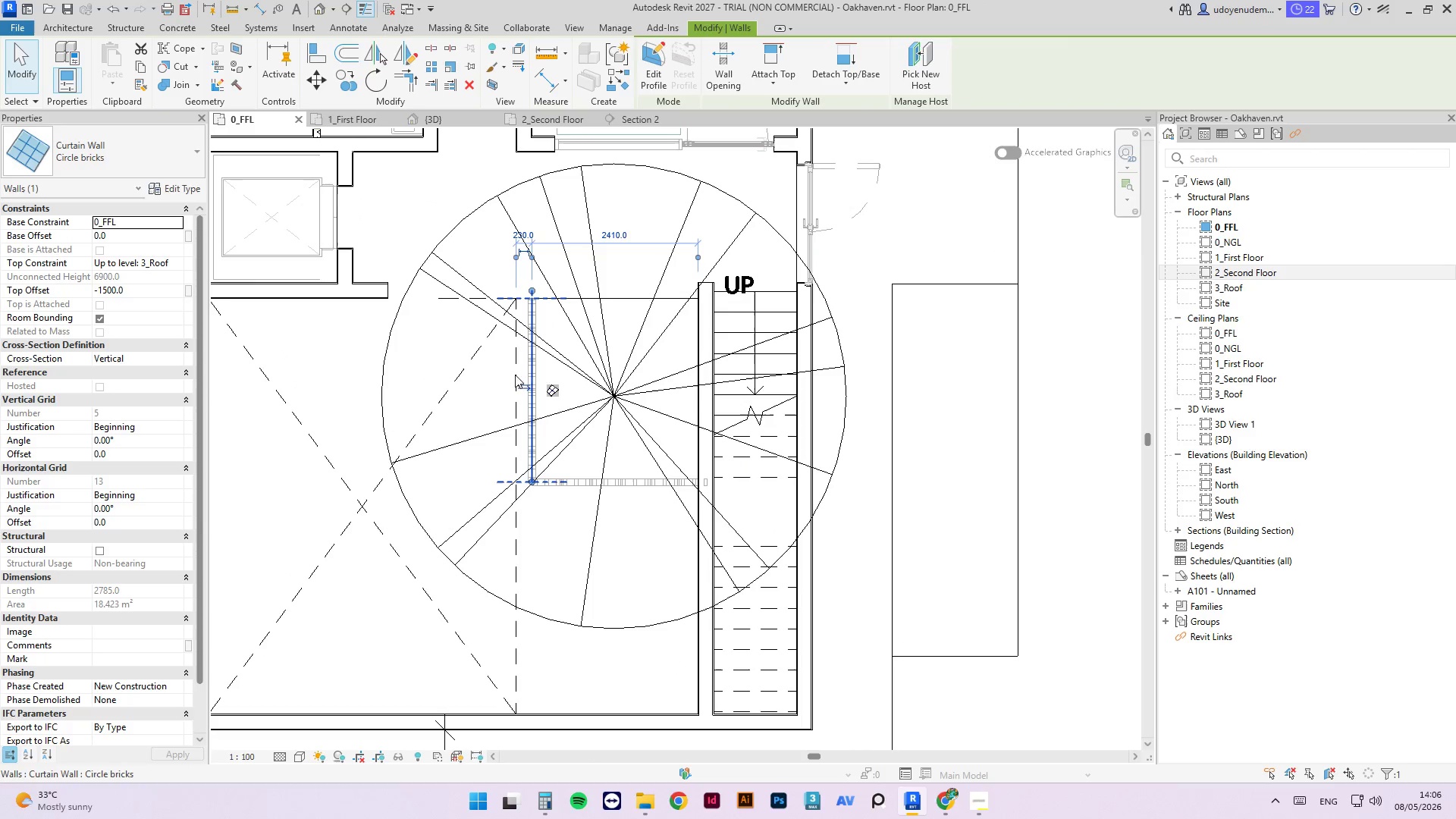 
key(Tab)
 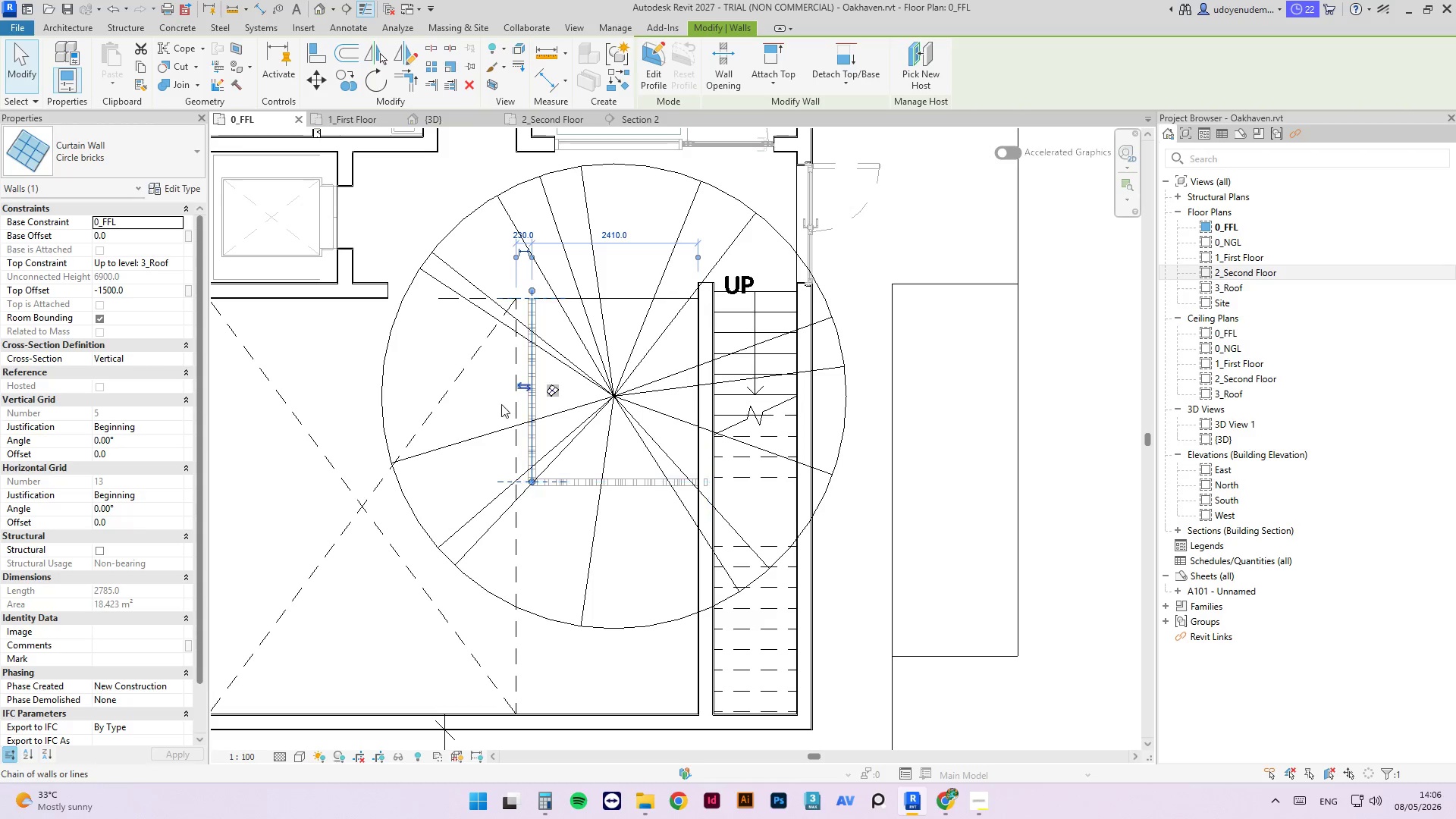 
key(Escape)
 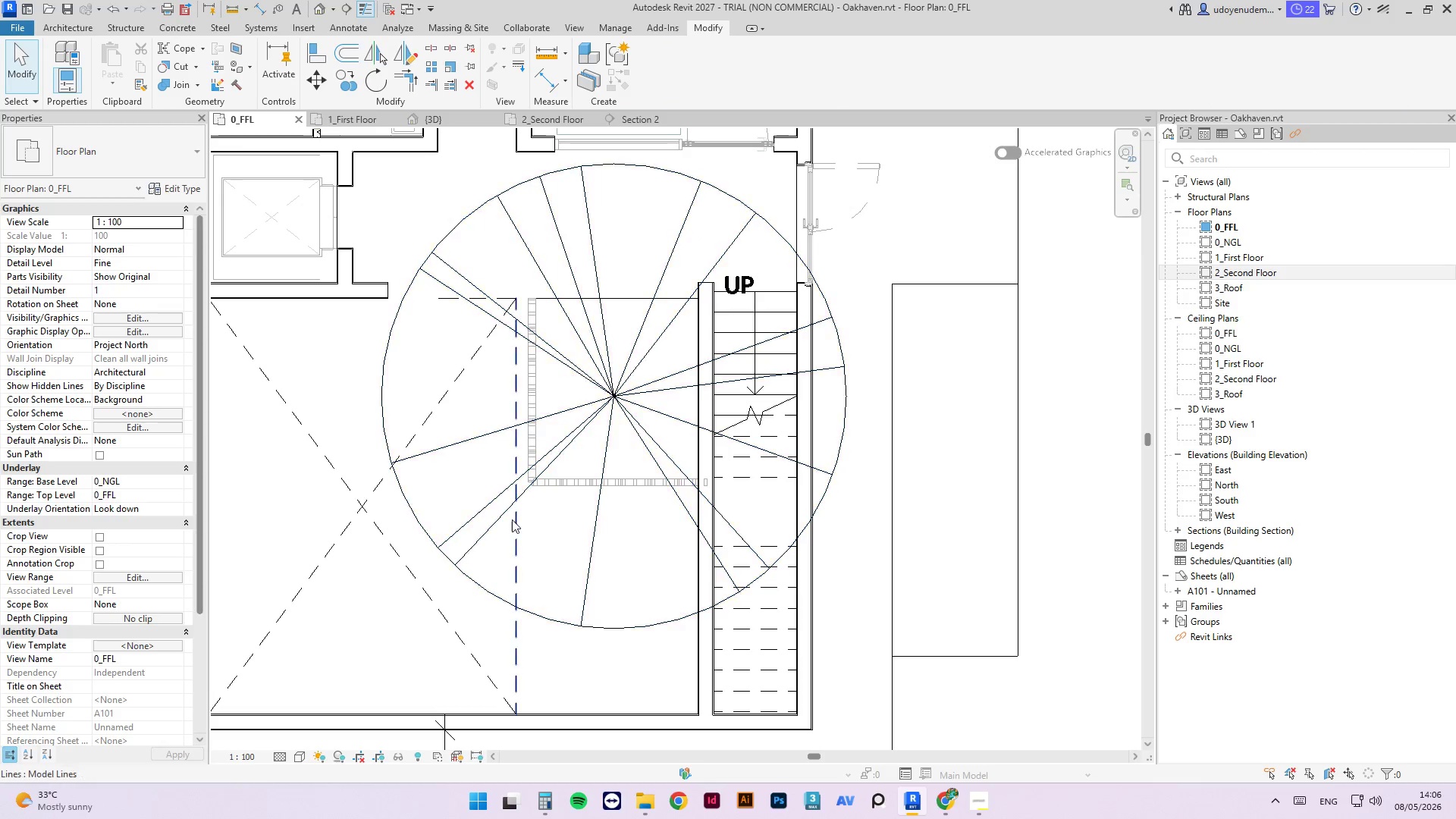 
scroll: coordinate [514, 504], scroll_direction: up, amount: 3.0
 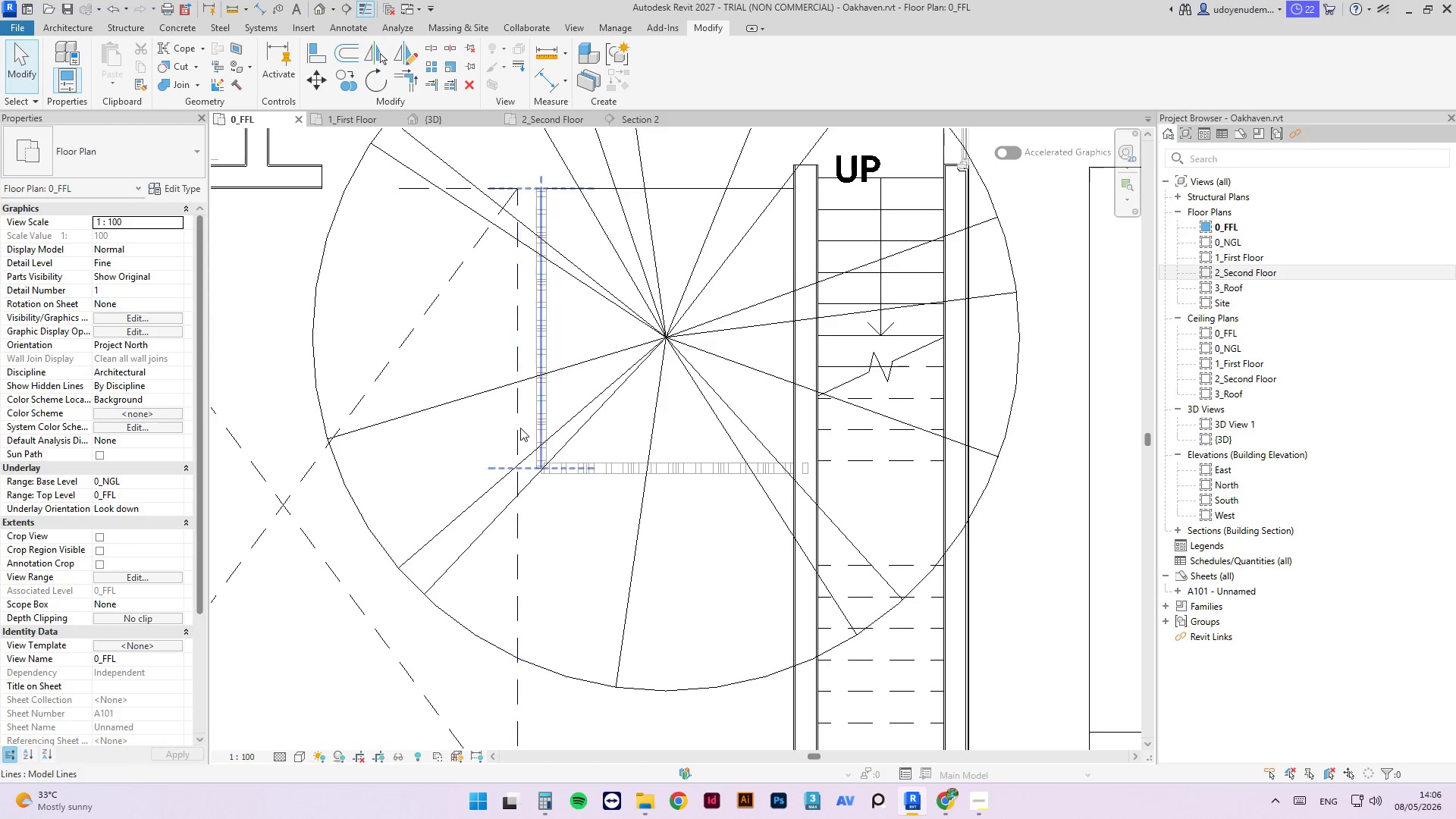 
left_click([519, 428])
 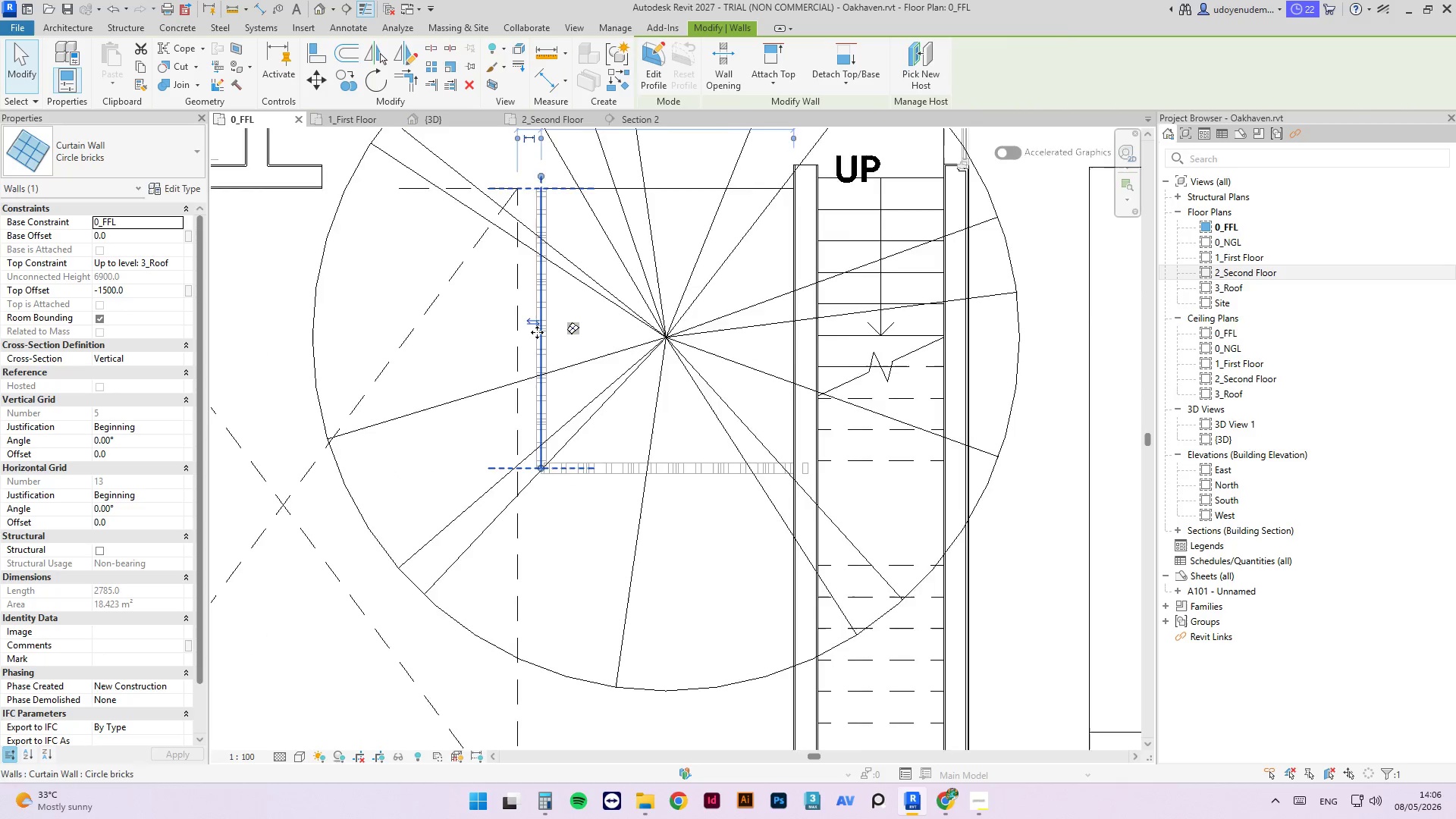 
key(Escape)
 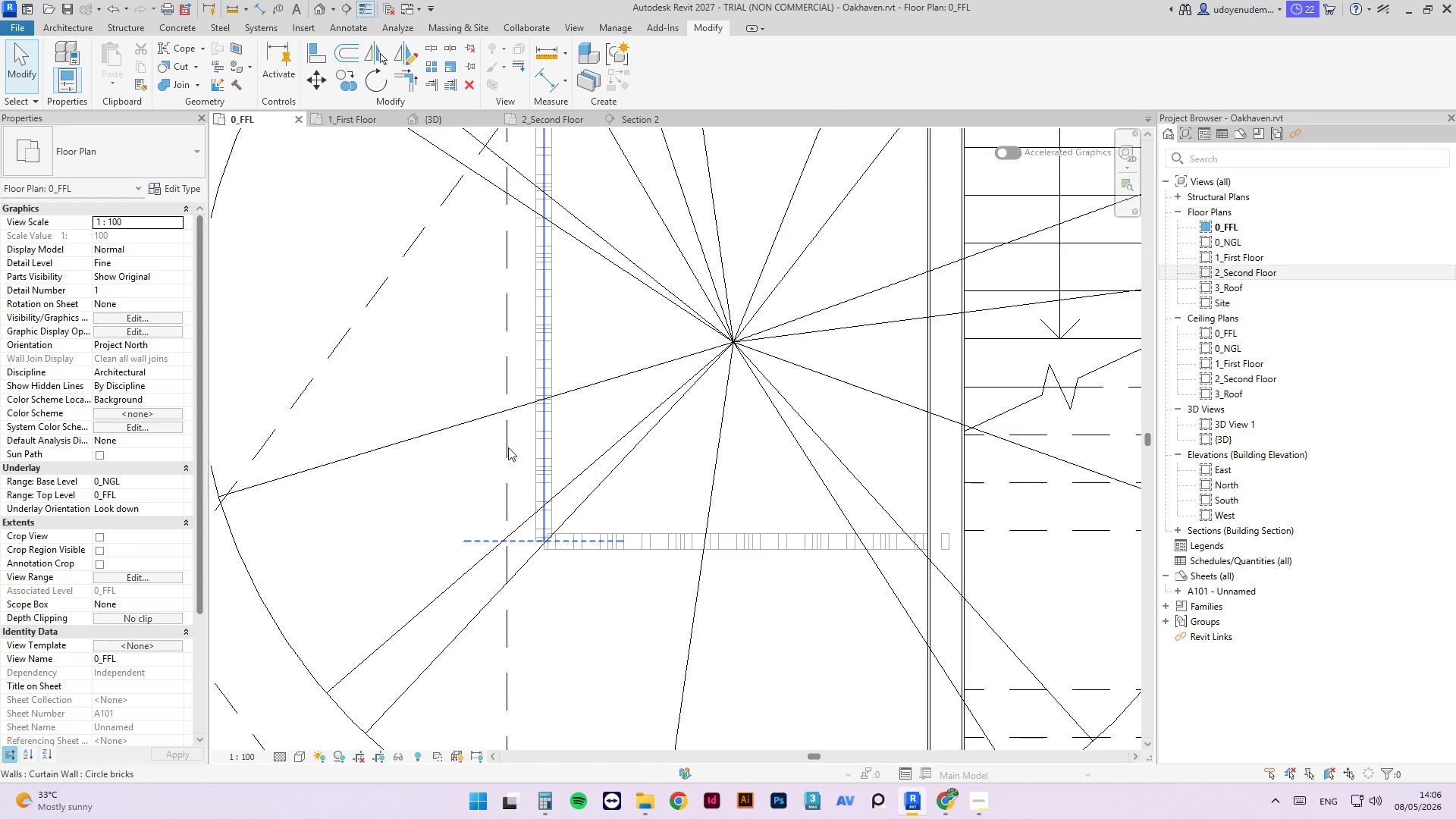 
scroll: coordinate [536, 327], scroll_direction: up, amount: 3.0
 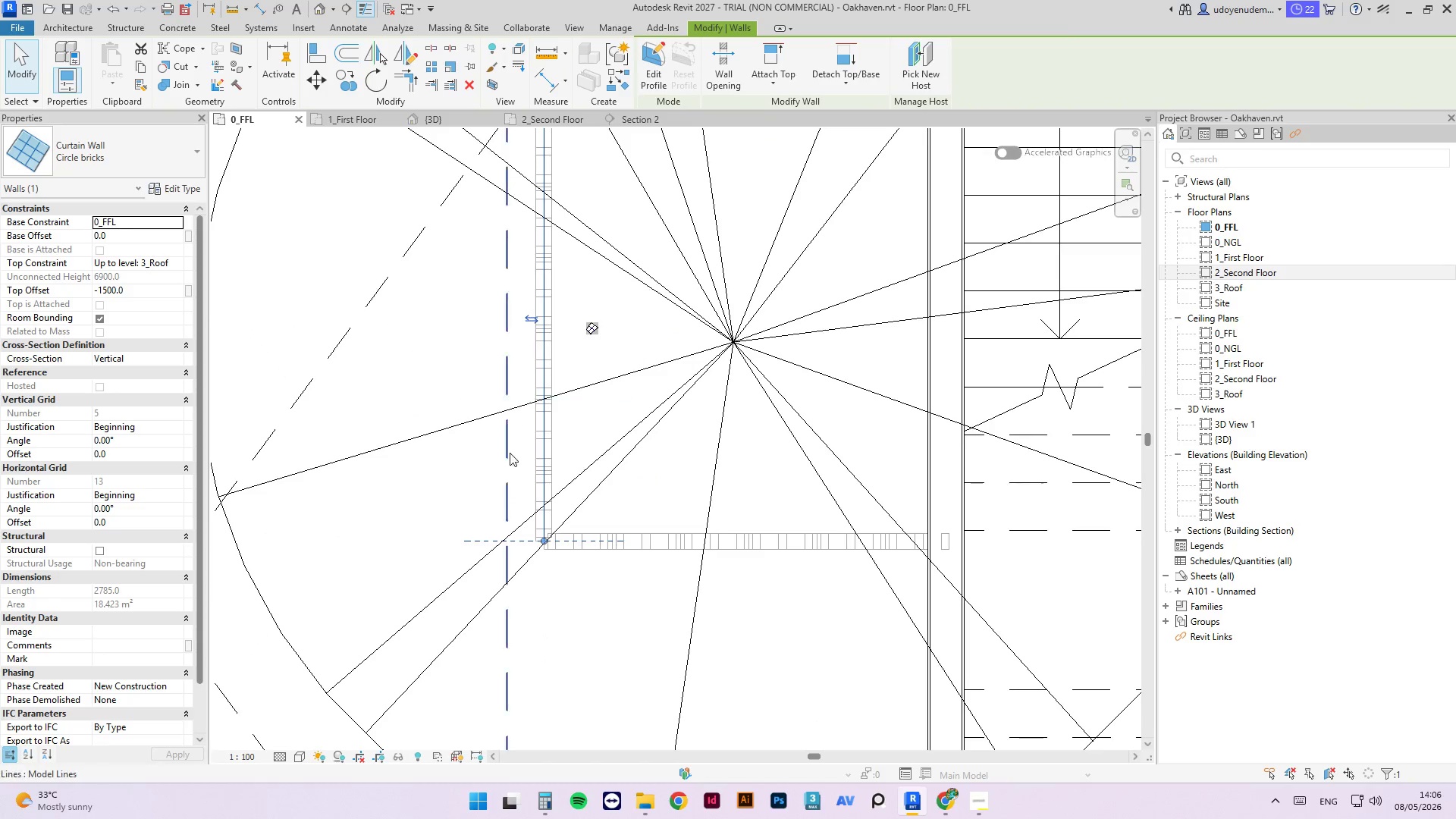 
left_click([508, 447])
 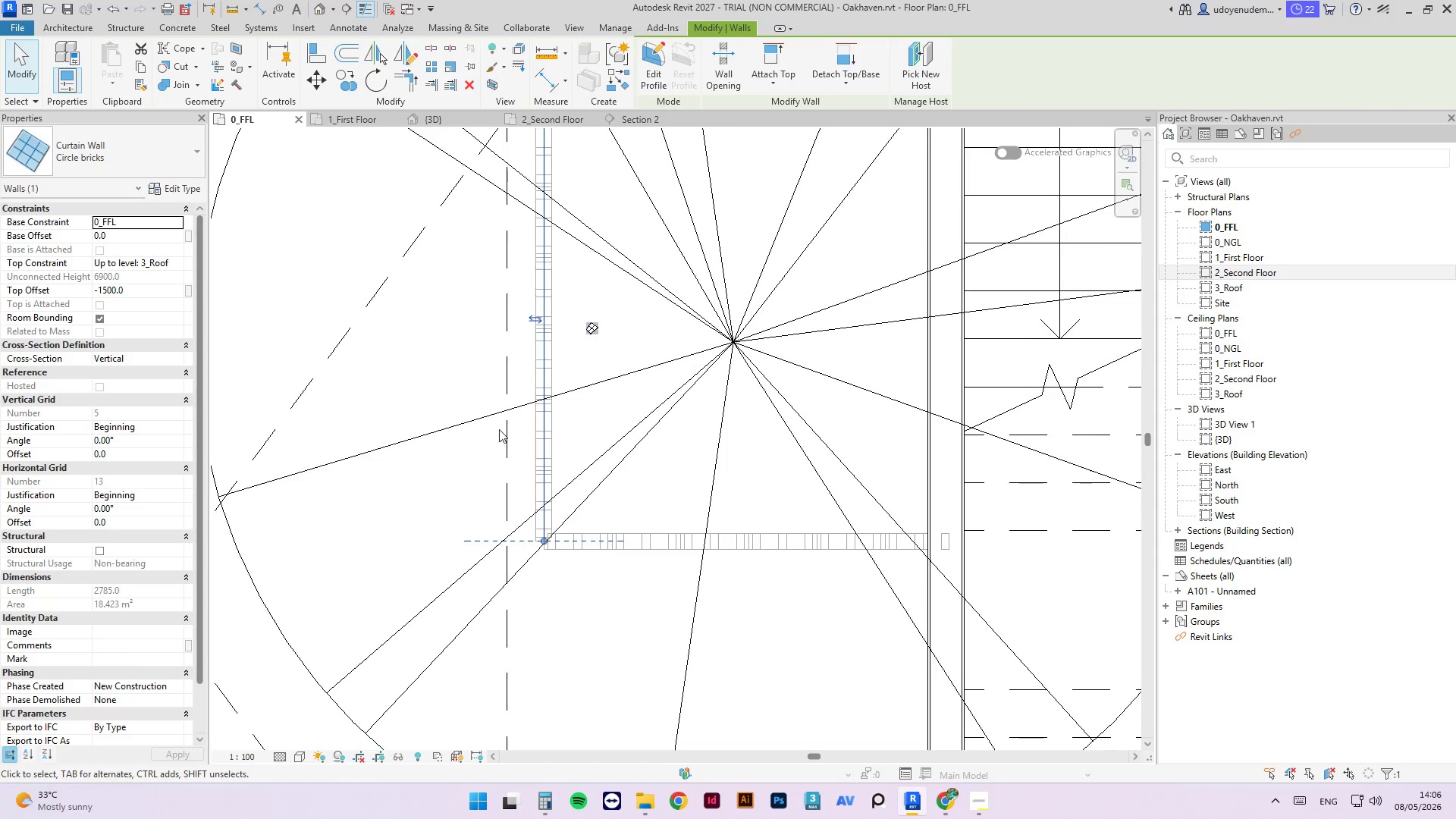 
key(Escape)
 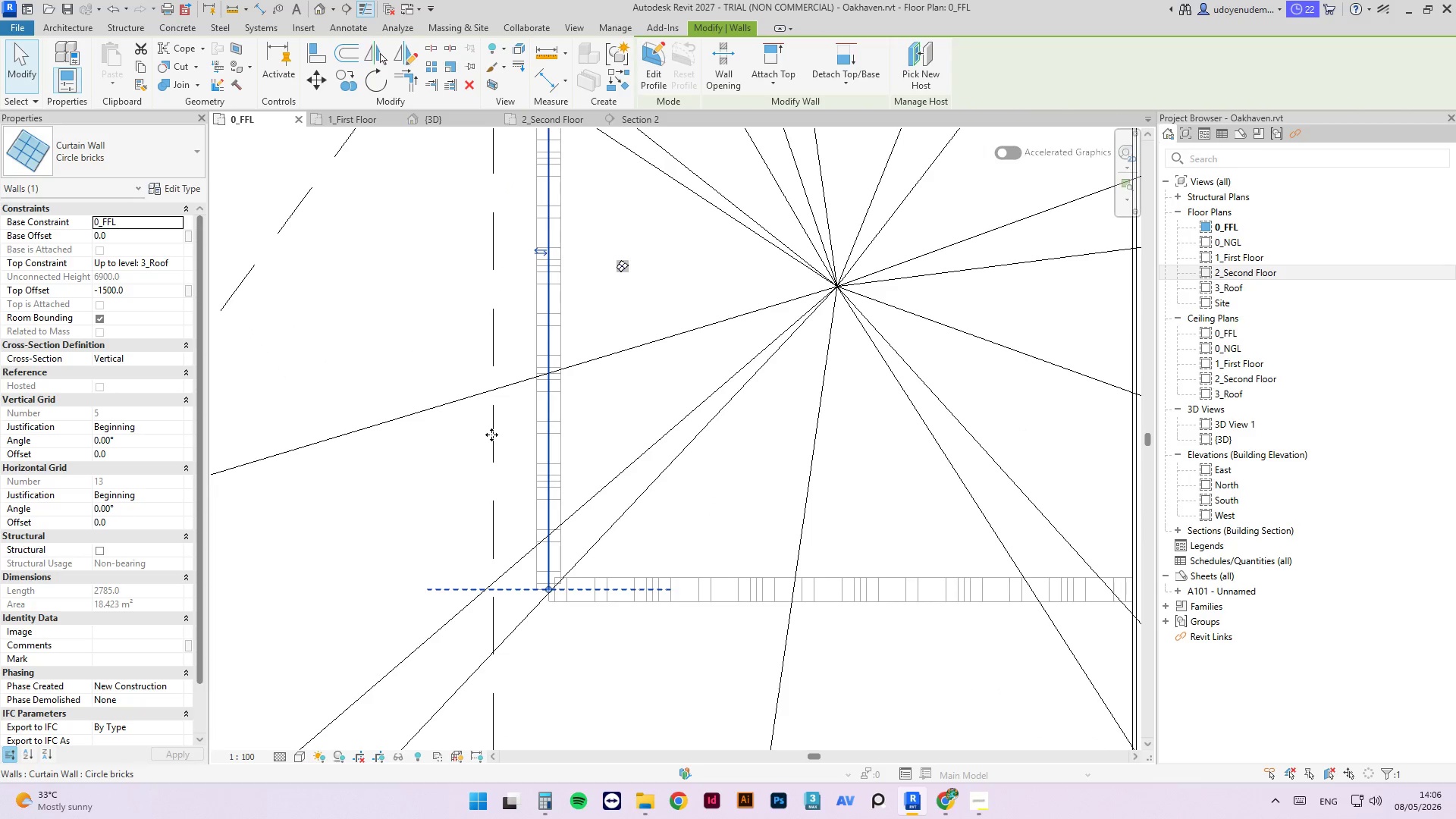 
scroll: coordinate [542, 457], scroll_direction: up, amount: 3.0
 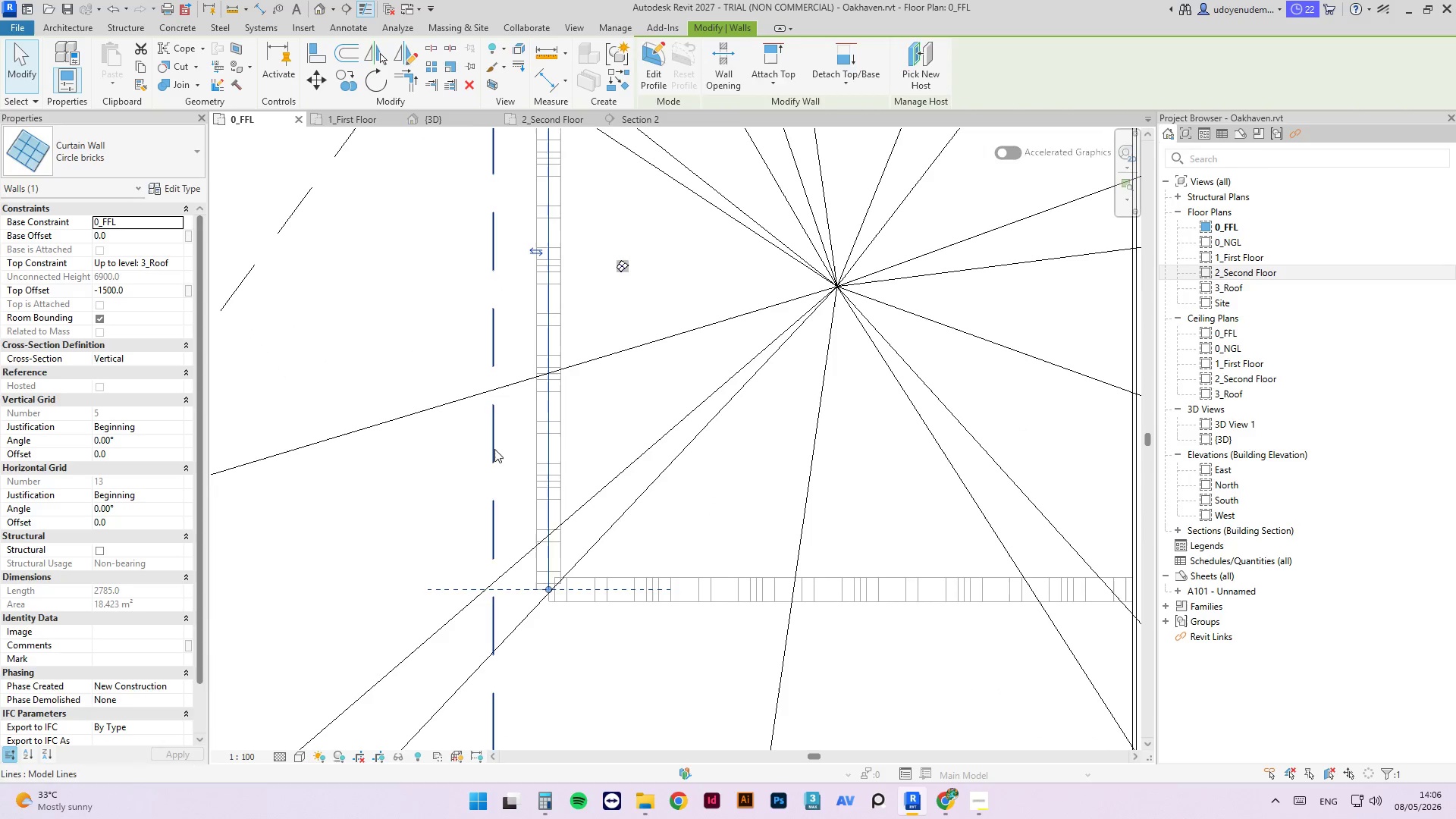 
scroll: coordinate [545, 348], scroll_direction: down, amount: 3.0
 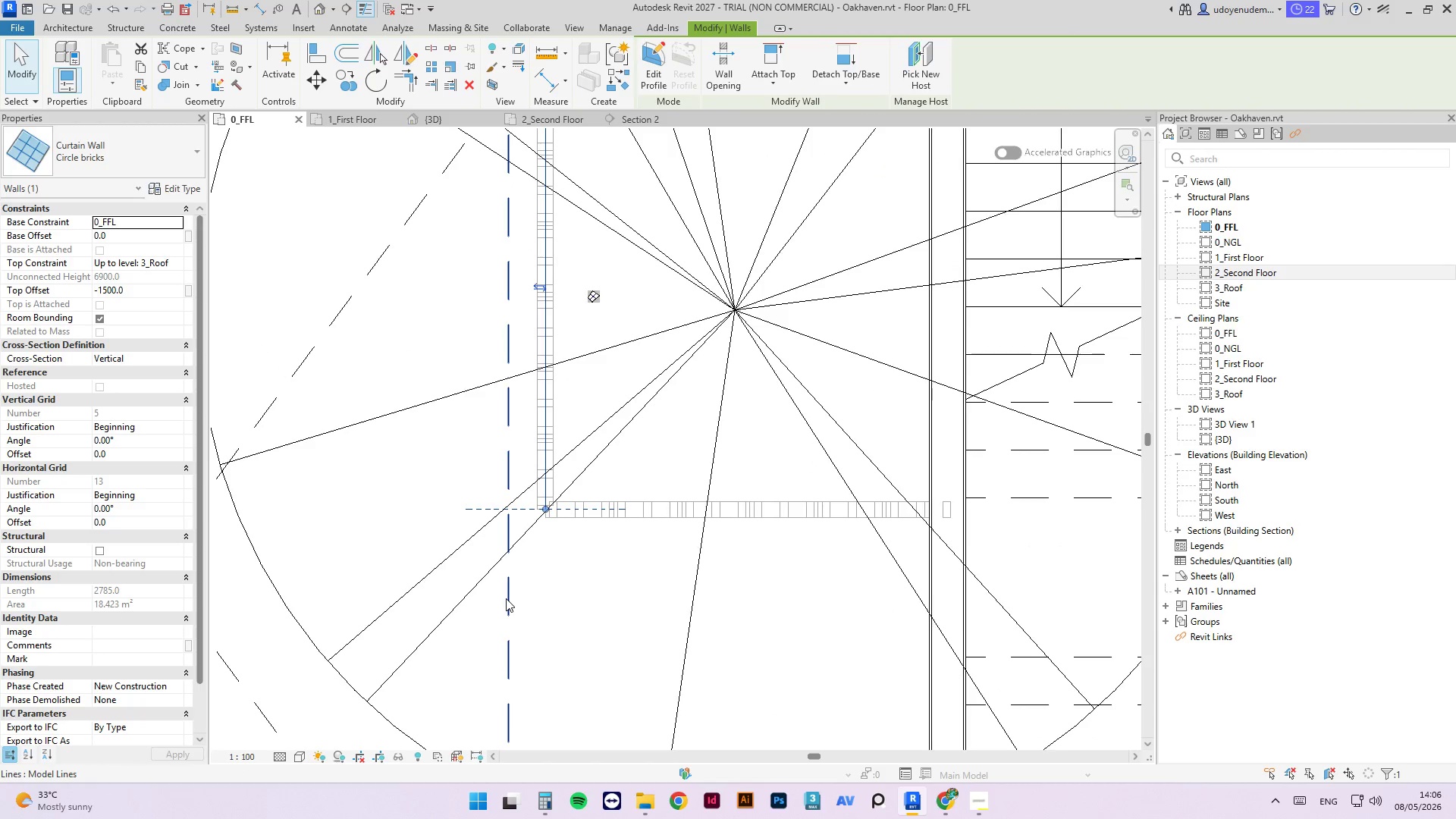 
left_click([507, 598])
 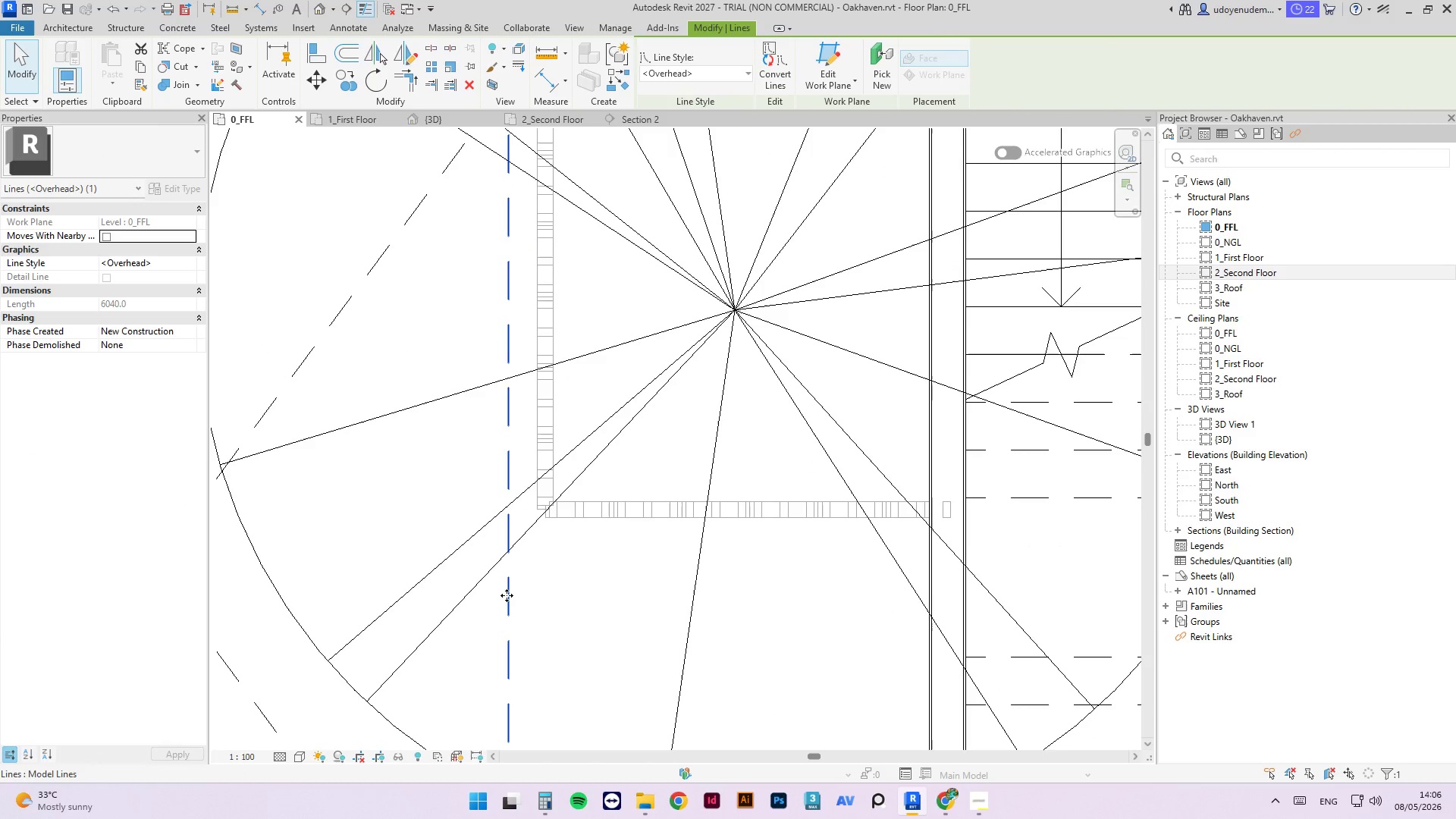 
left_click_drag(start_coordinate=[507, 595], to_coordinate=[535, 592])
 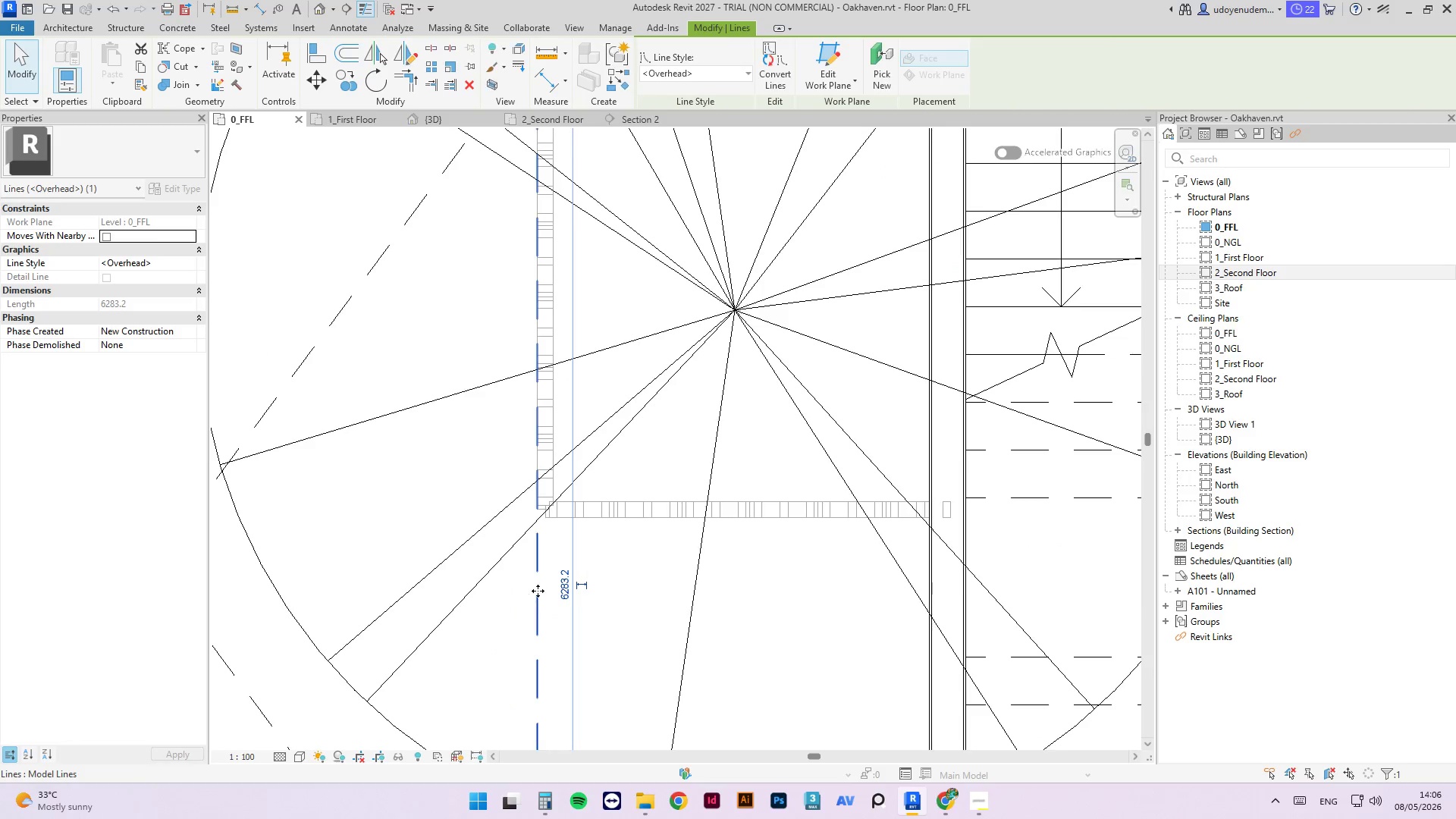 
scroll: coordinate [563, 562], scroll_direction: none, amount: 0.0
 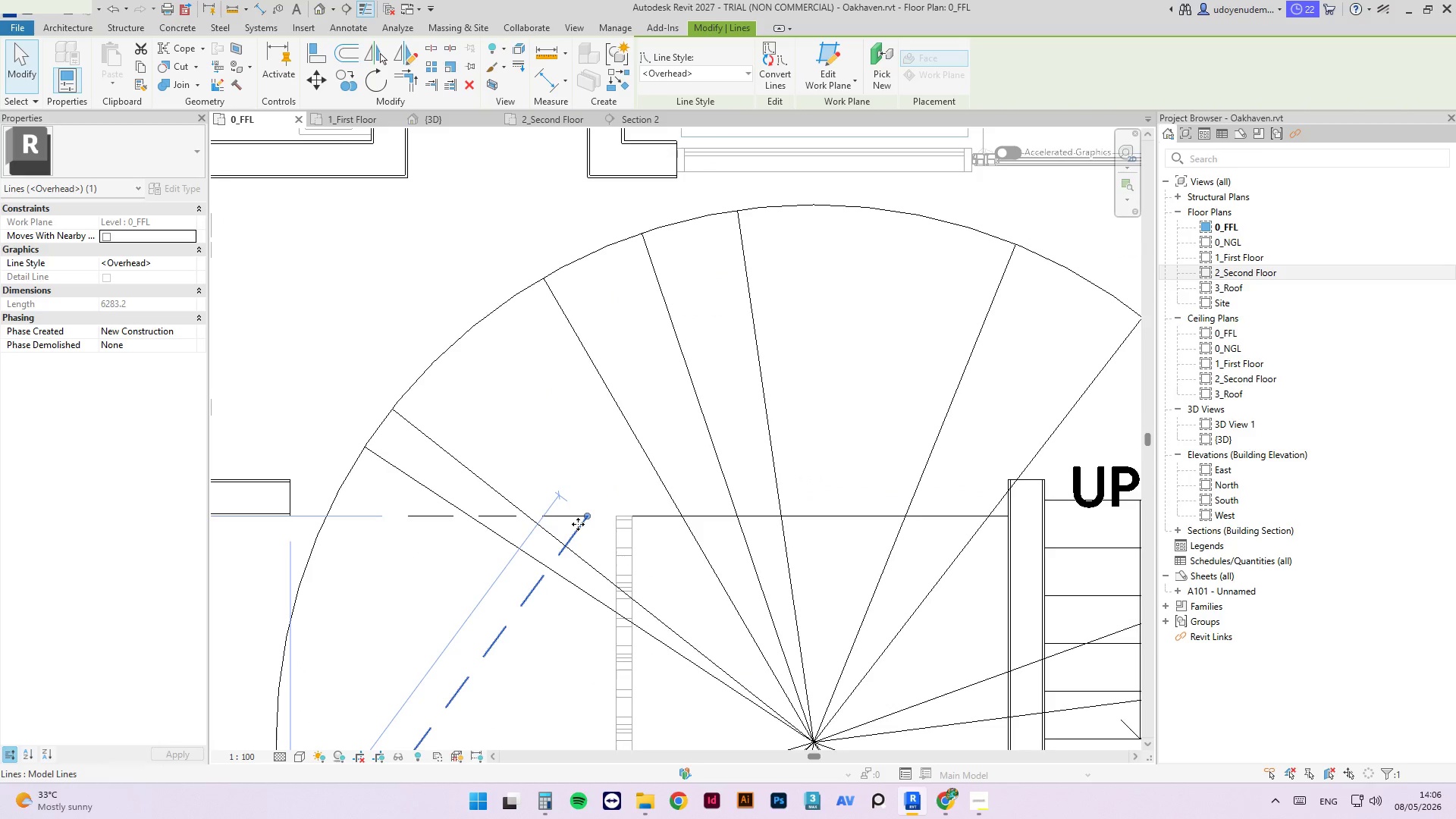 
scroll: coordinate [583, 520], scroll_direction: up, amount: 3.0
 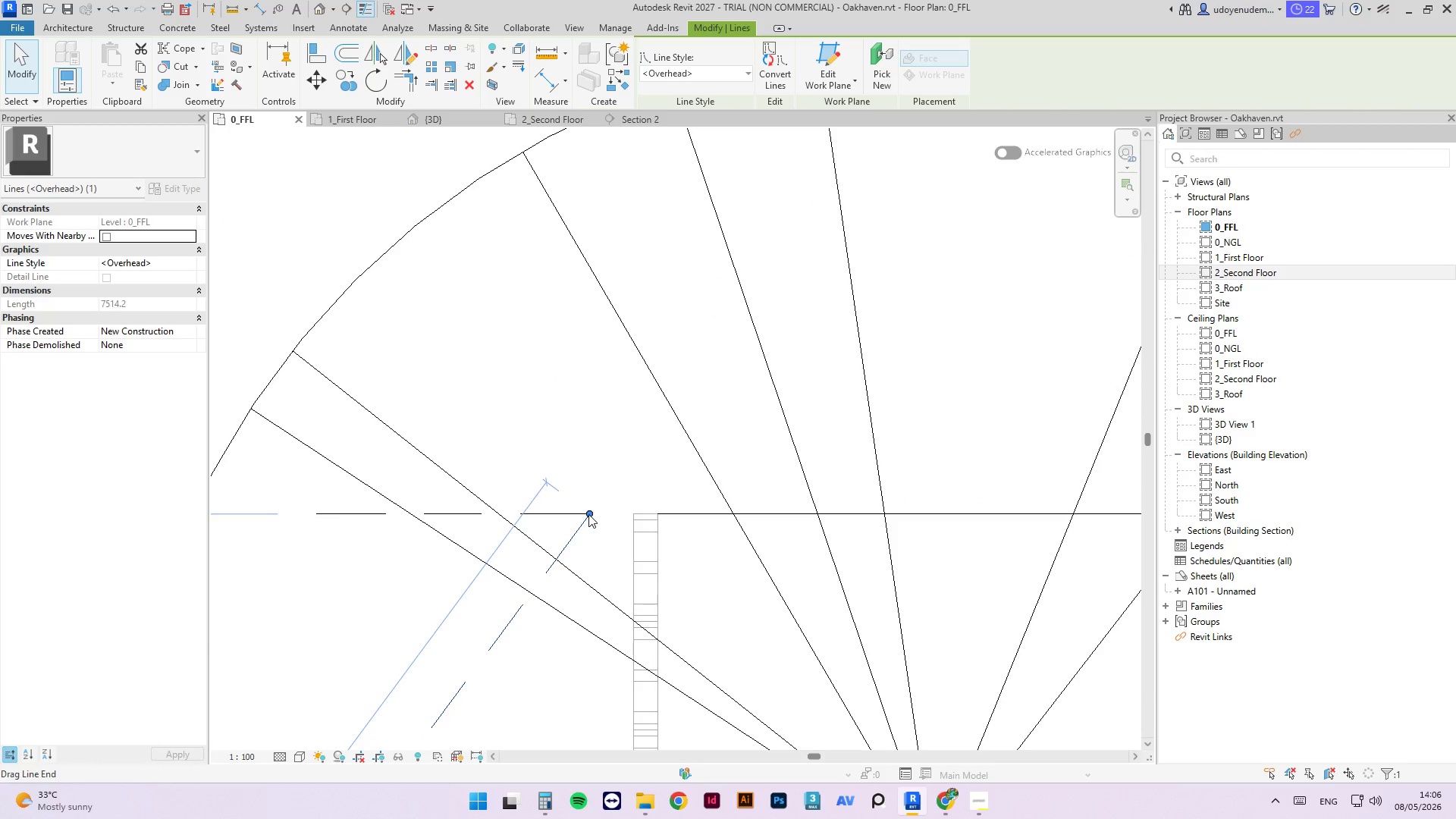 
left_click_drag(start_coordinate=[588, 513], to_coordinate=[630, 513])
 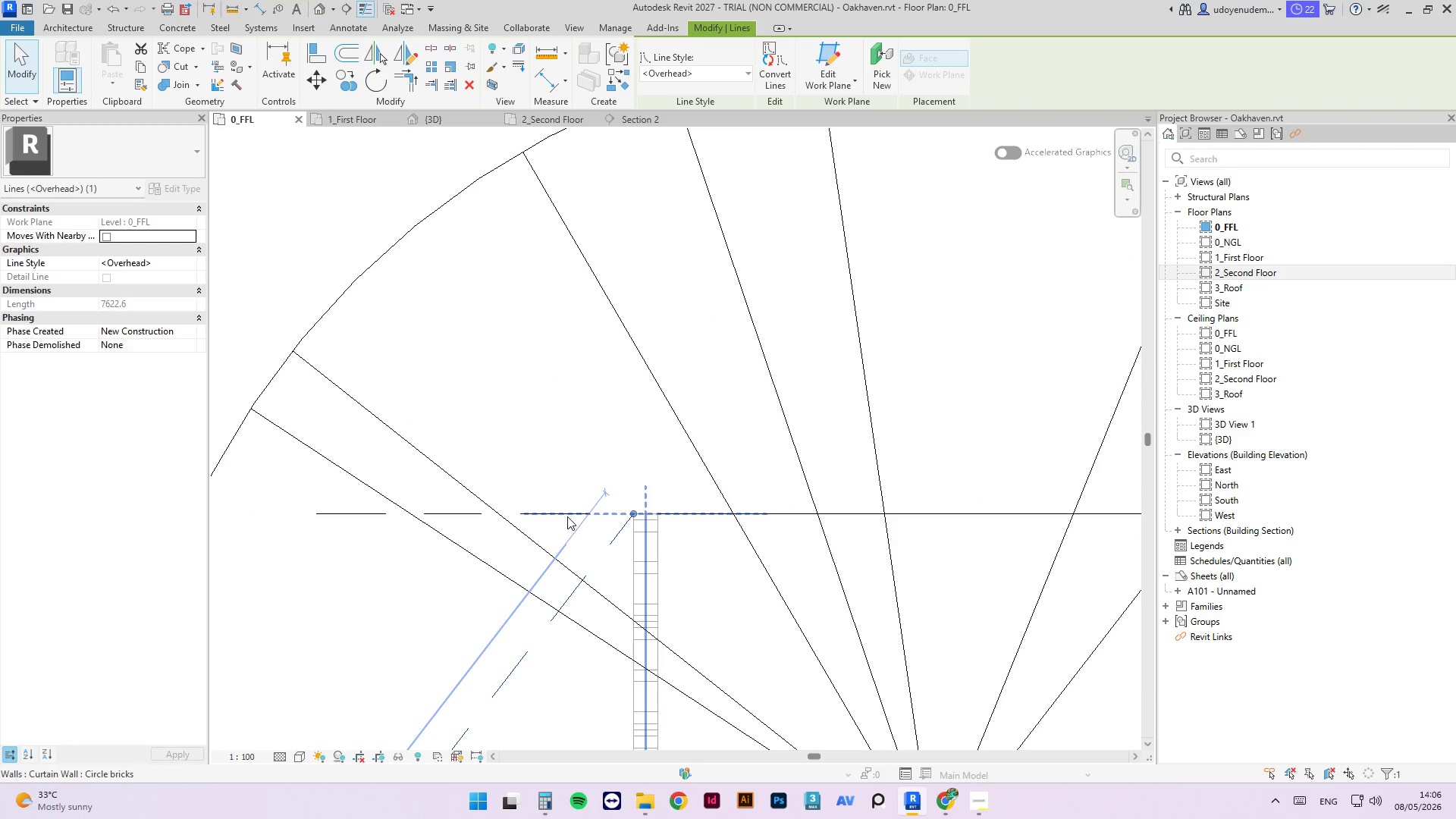 
left_click([563, 513])
 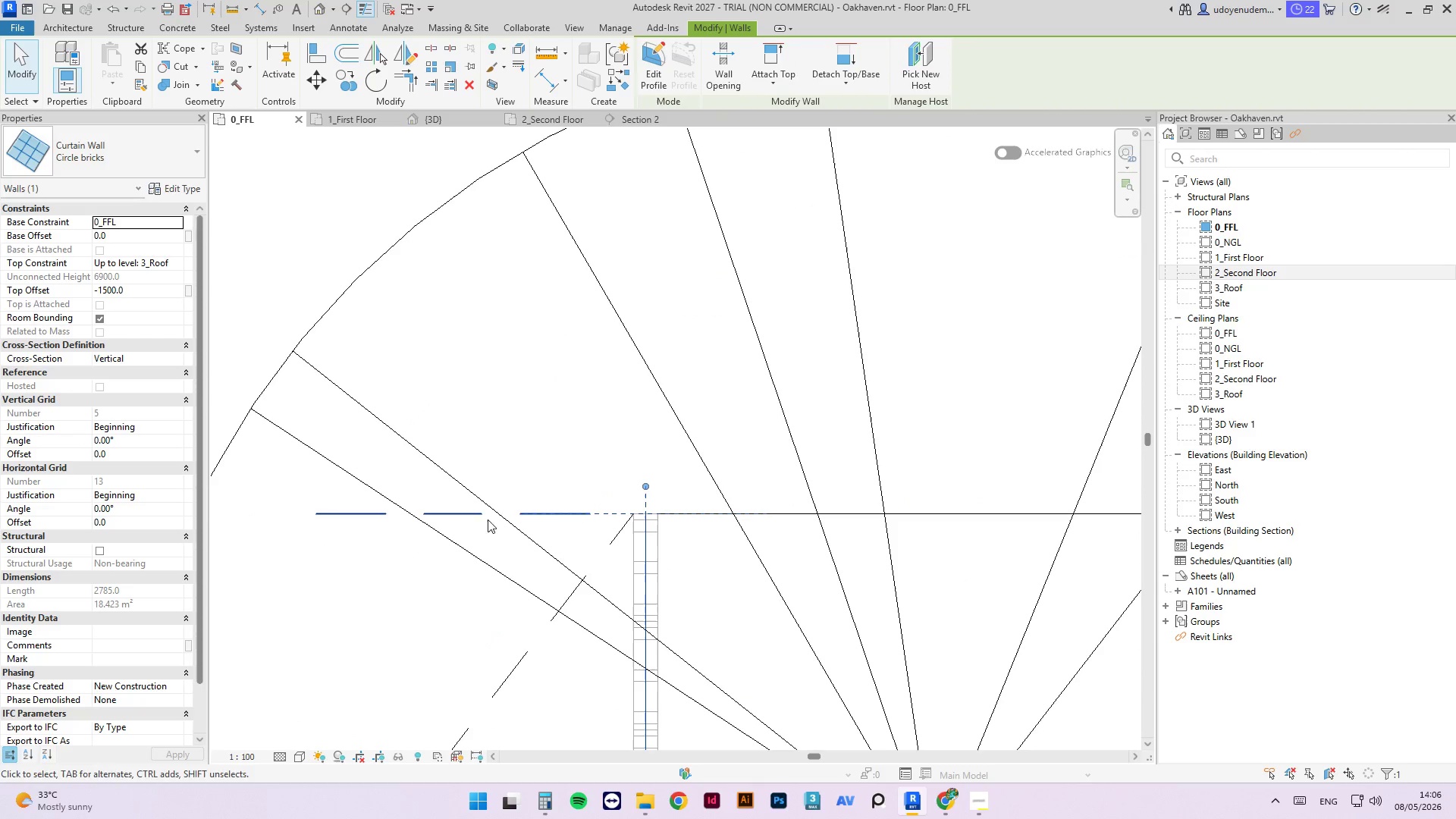 
left_click([479, 514])
 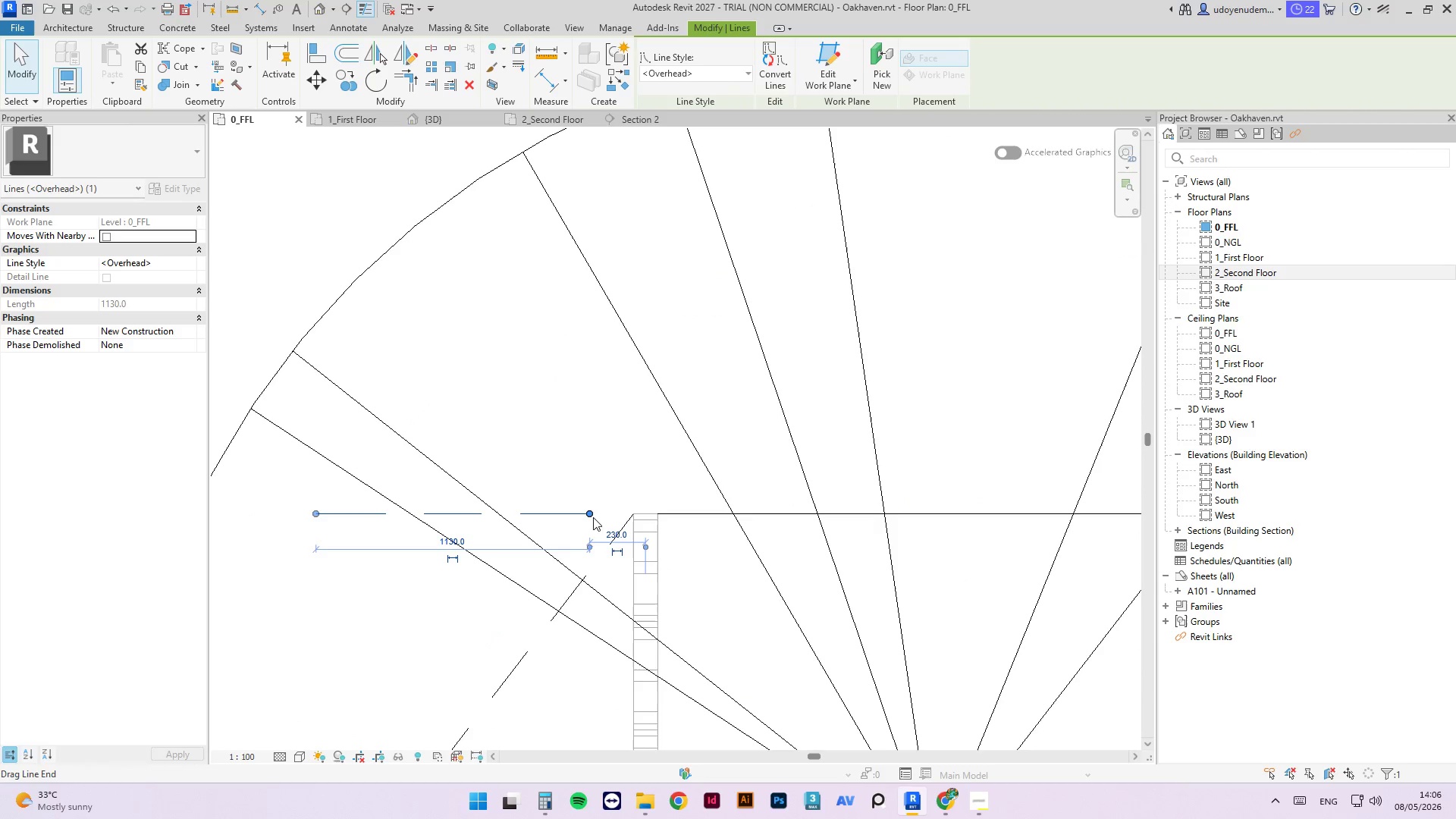 
left_click_drag(start_coordinate=[588, 513], to_coordinate=[634, 513])
 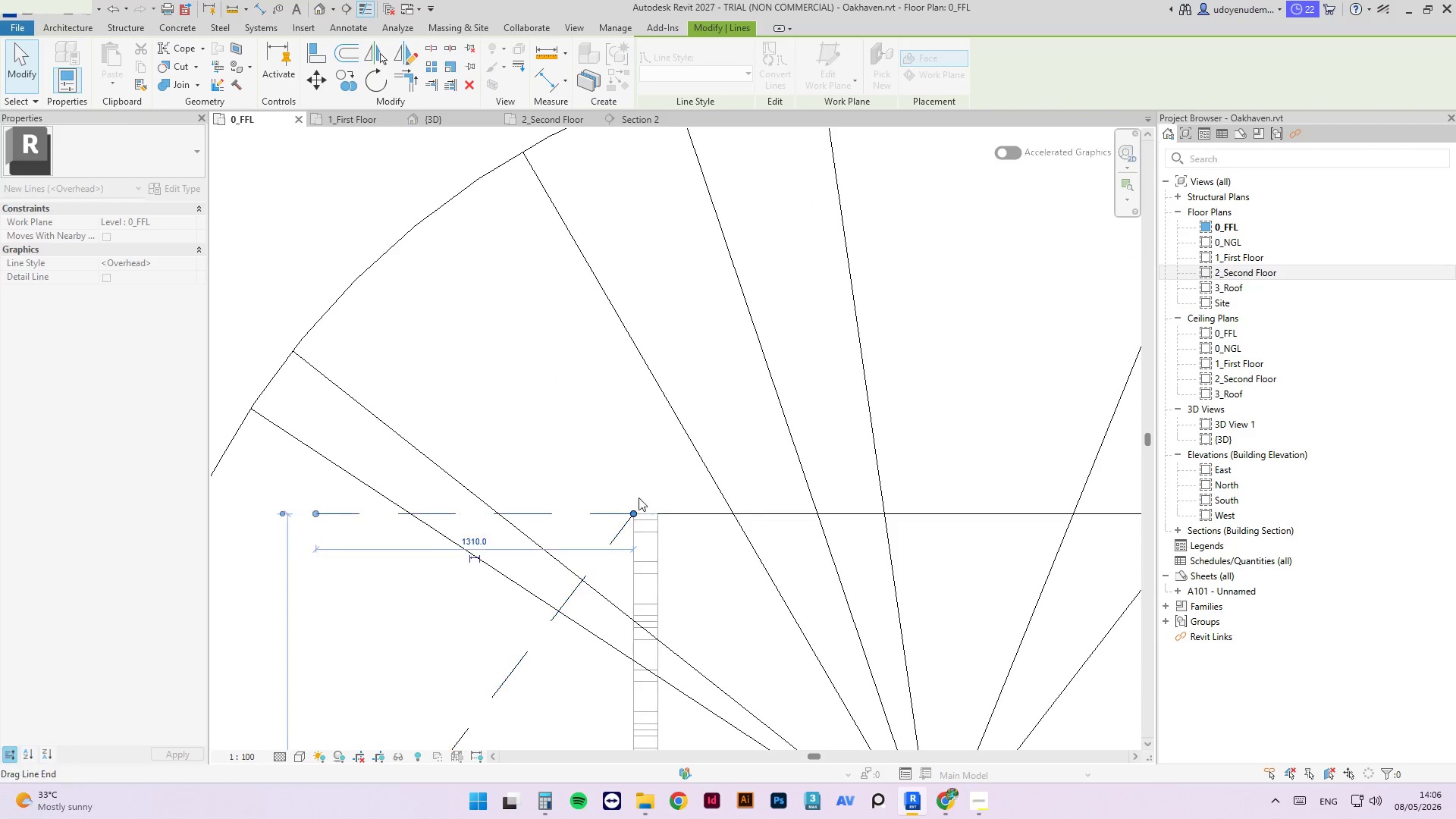 
key(Escape)
 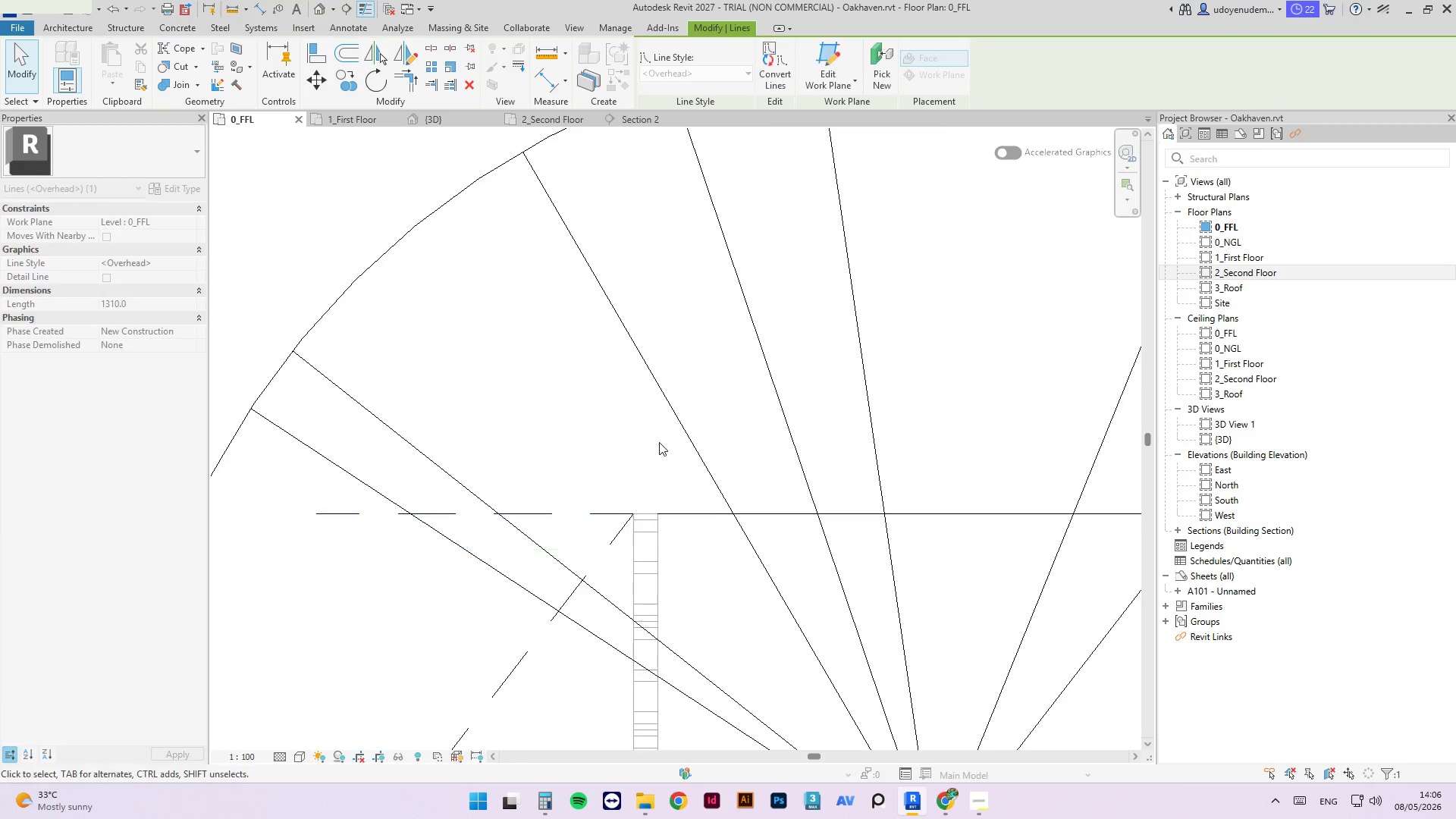 
key(Escape)
 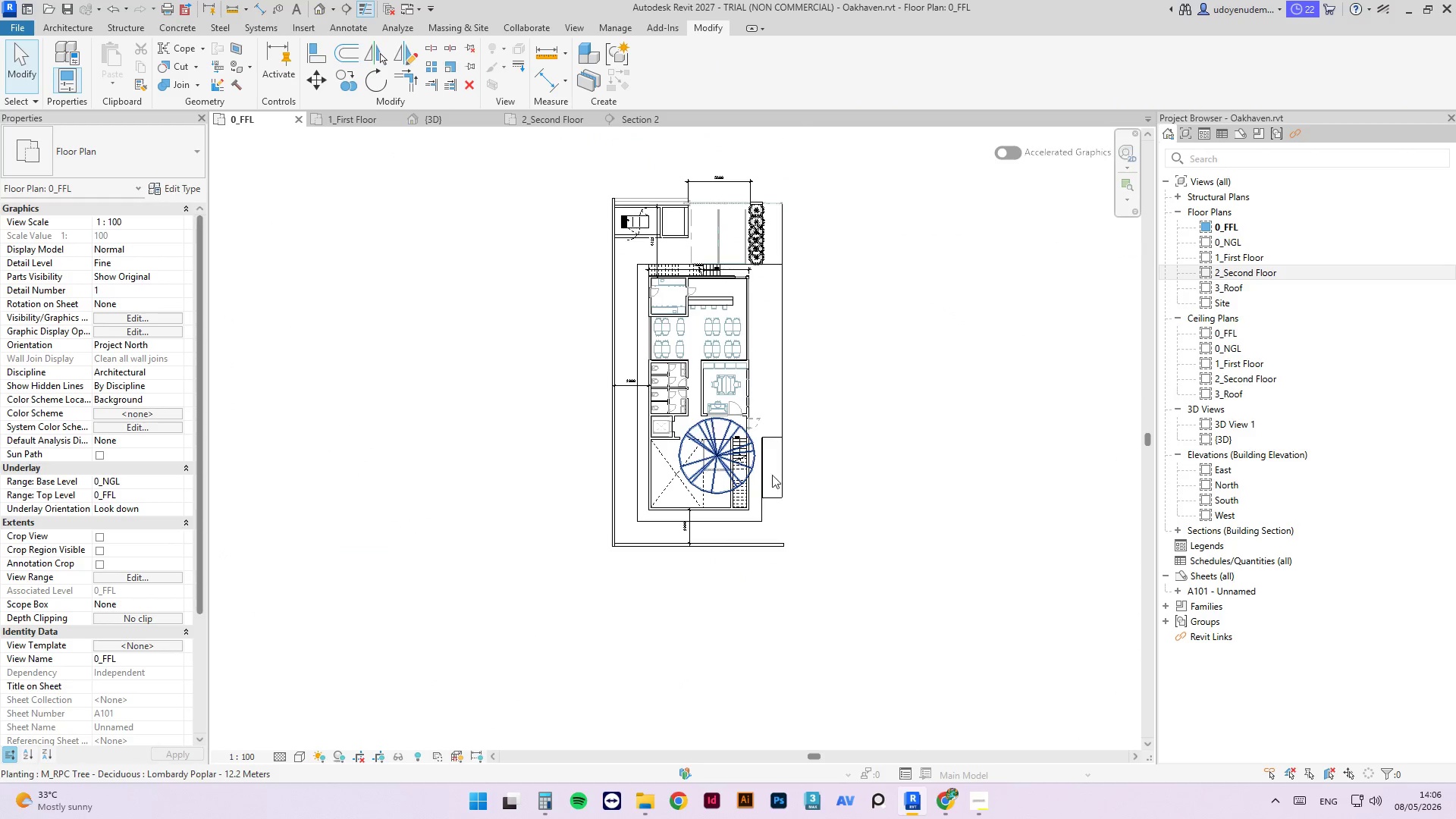 
scroll: coordinate [711, 426], scroll_direction: down, amount: 22.0
 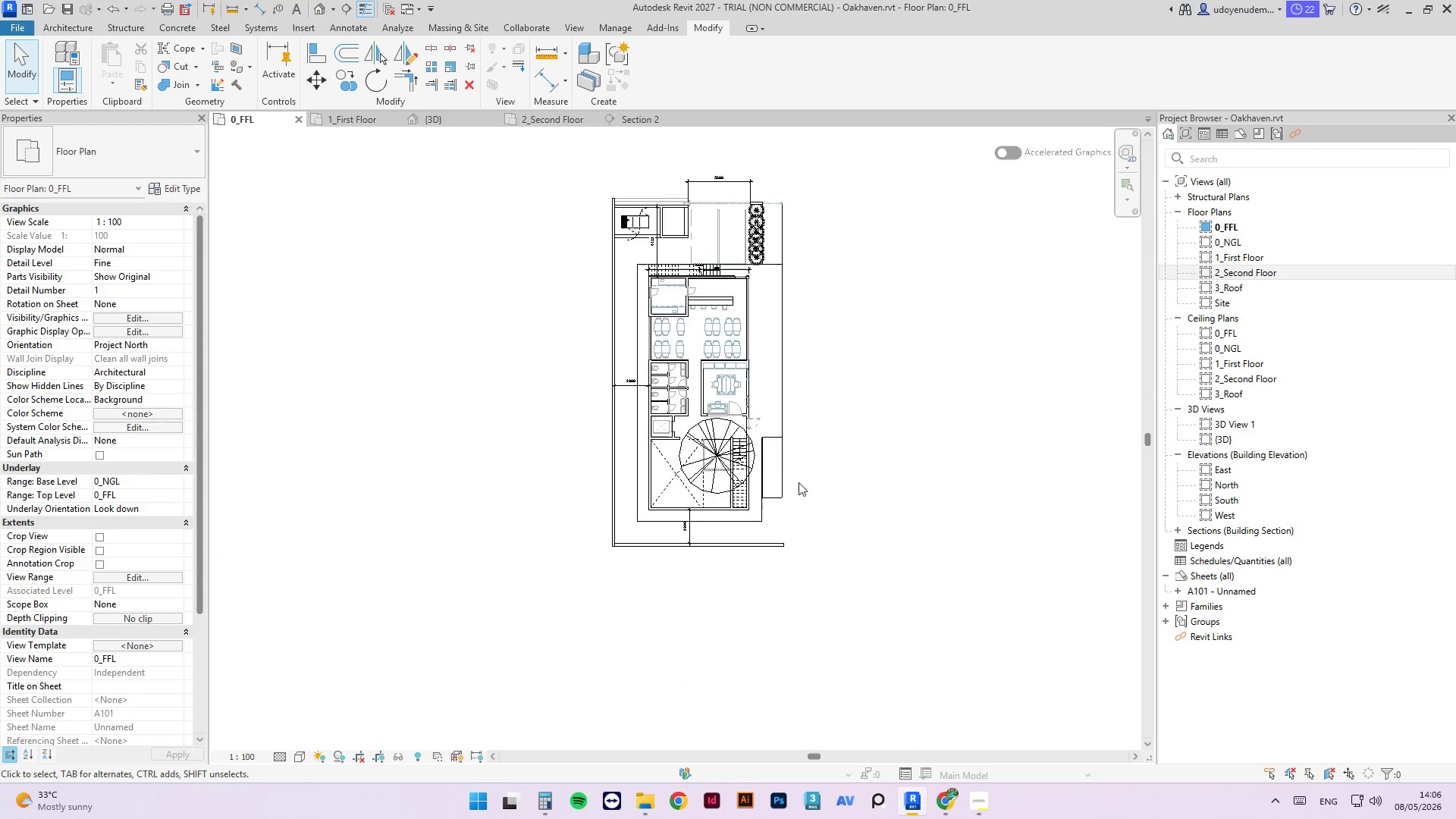 
scroll: coordinate [739, 505], scroll_direction: up, amount: 10.0
 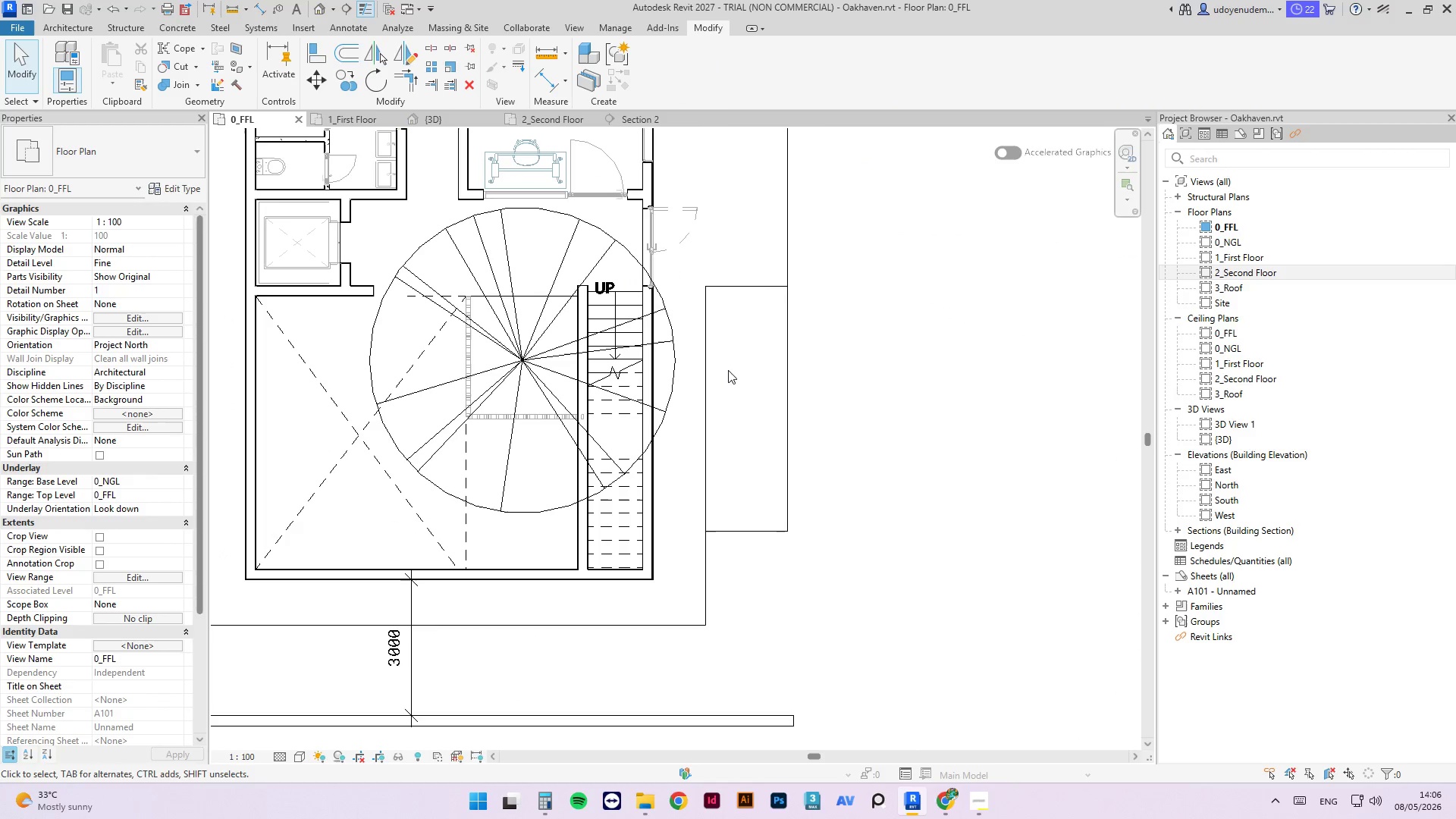 
scroll: coordinate [773, 518], scroll_direction: down, amount: 4.0
 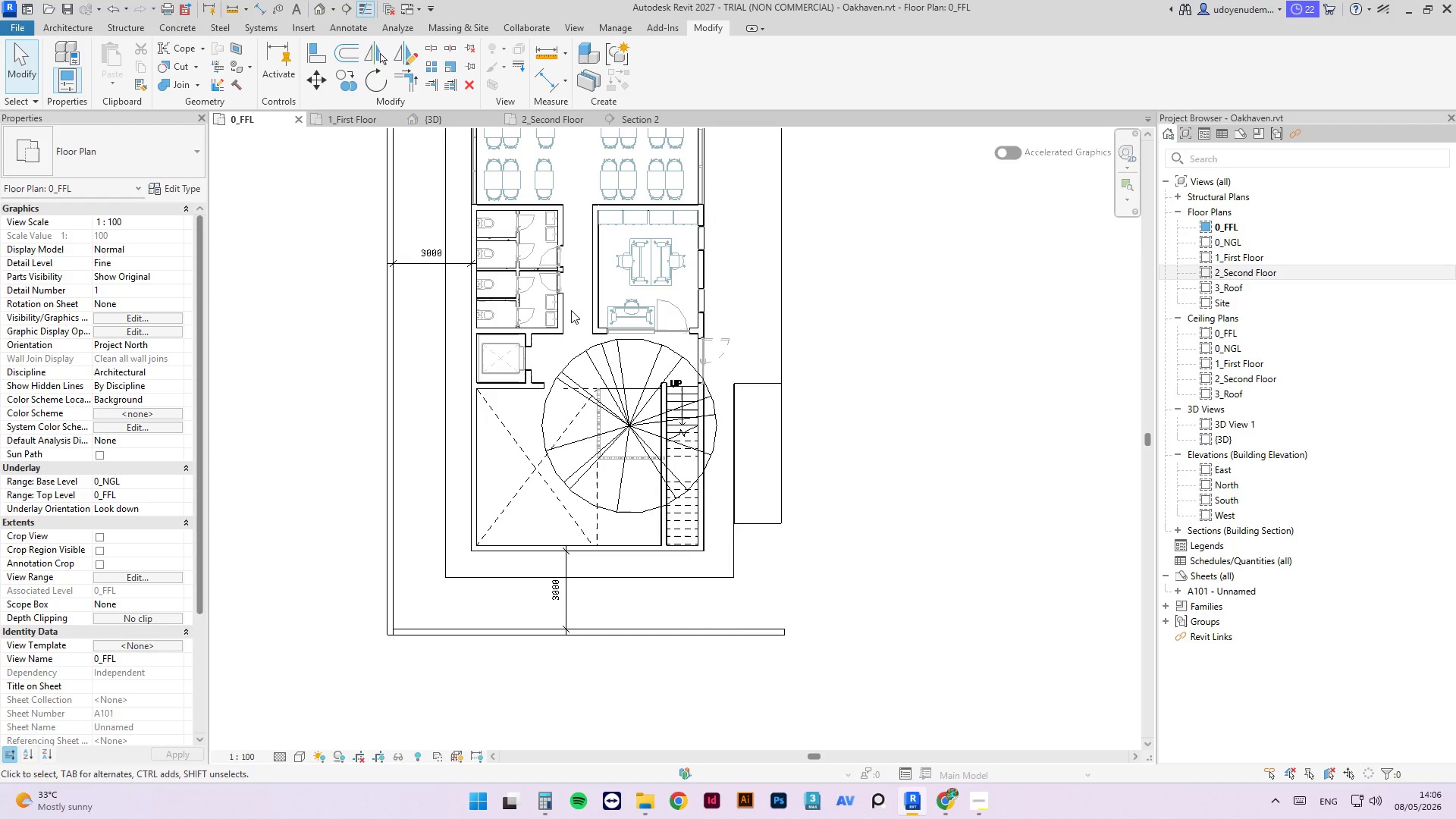 
scroll: coordinate [552, 357], scroll_direction: up, amount: 4.0
 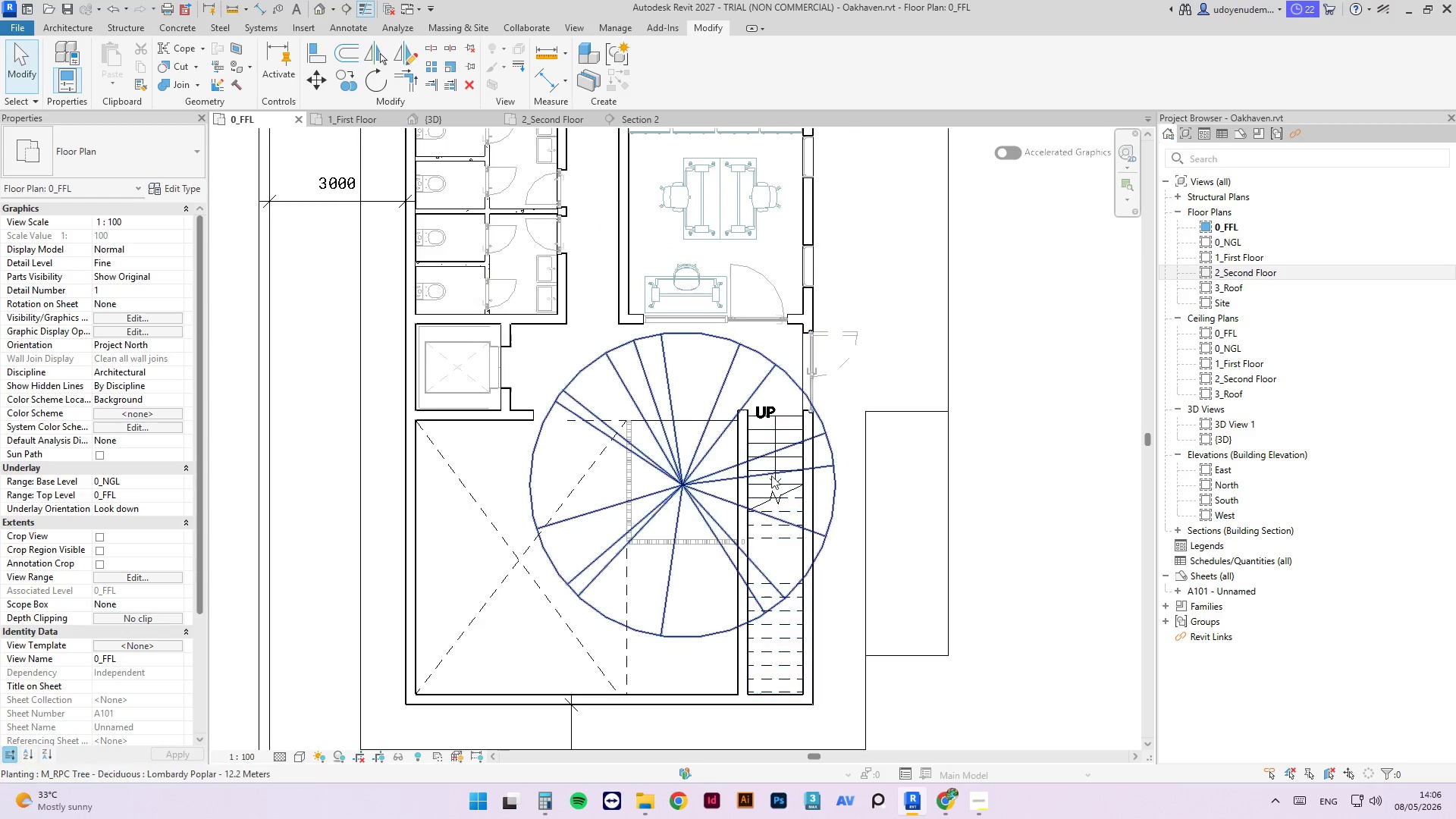 
scroll: coordinate [759, 430], scroll_direction: down, amount: 1.0
 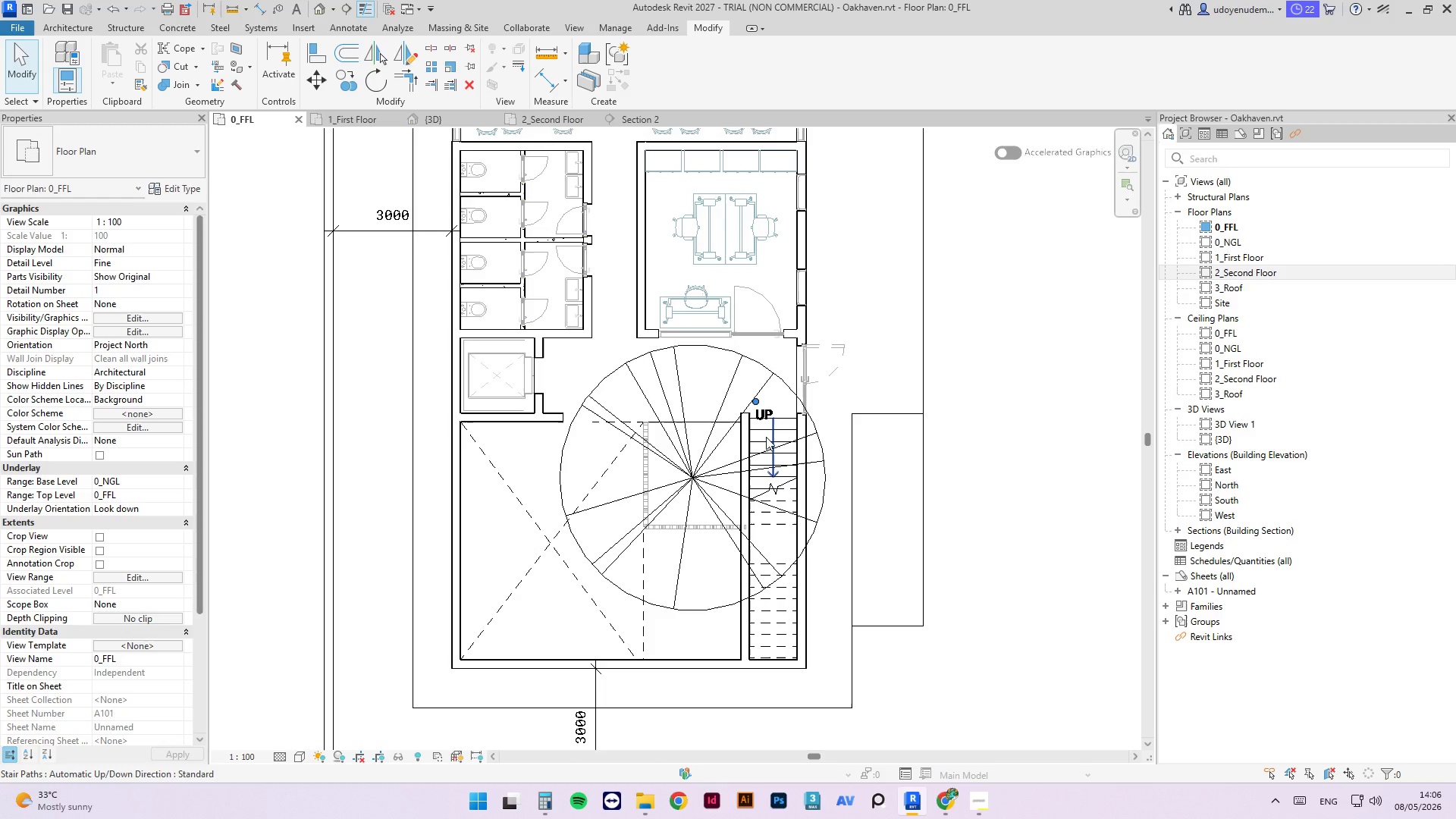 
scroll: coordinate [820, 584], scroll_direction: up, amount: 6.0
 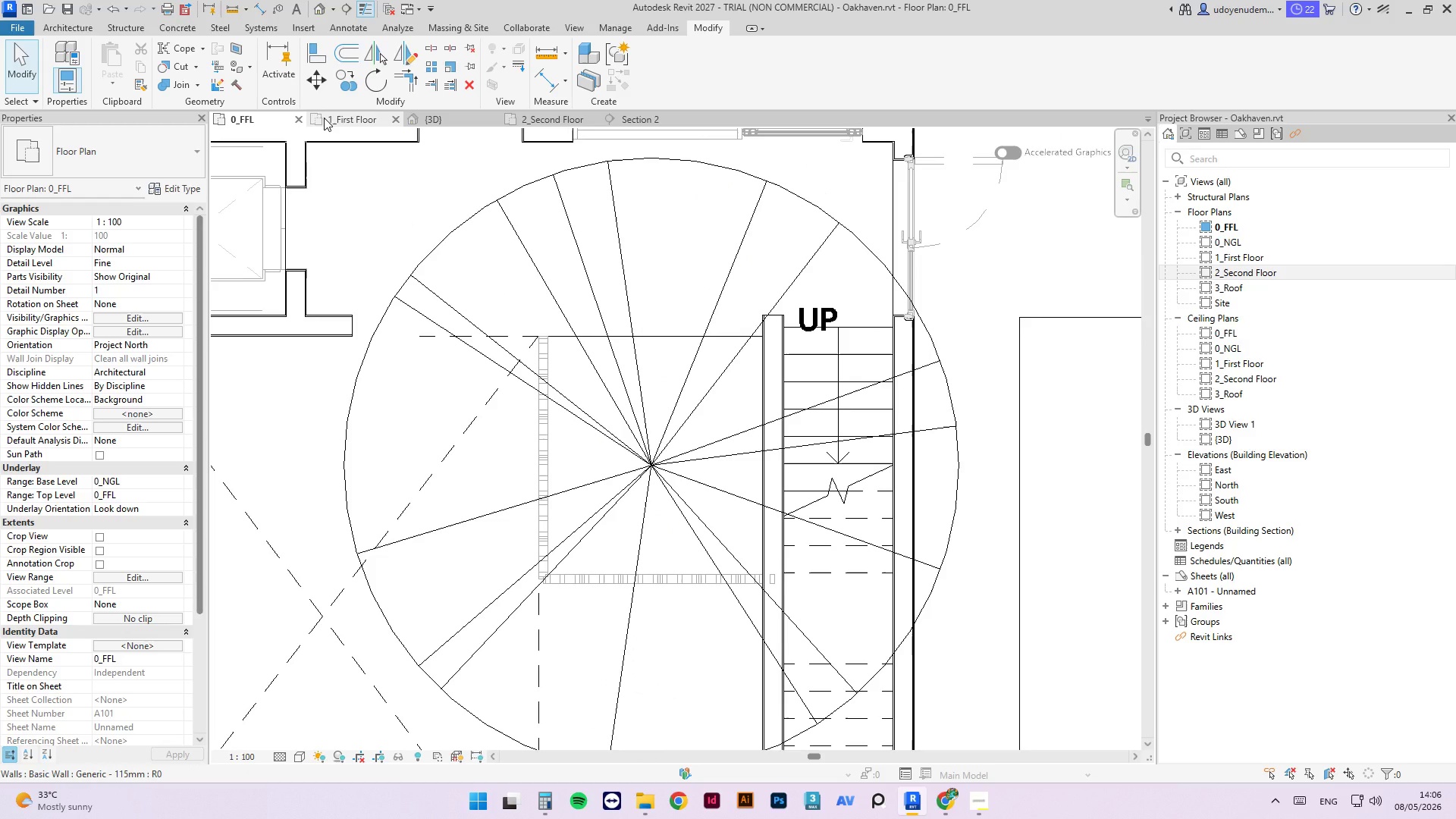 
left_click([324, 118])
 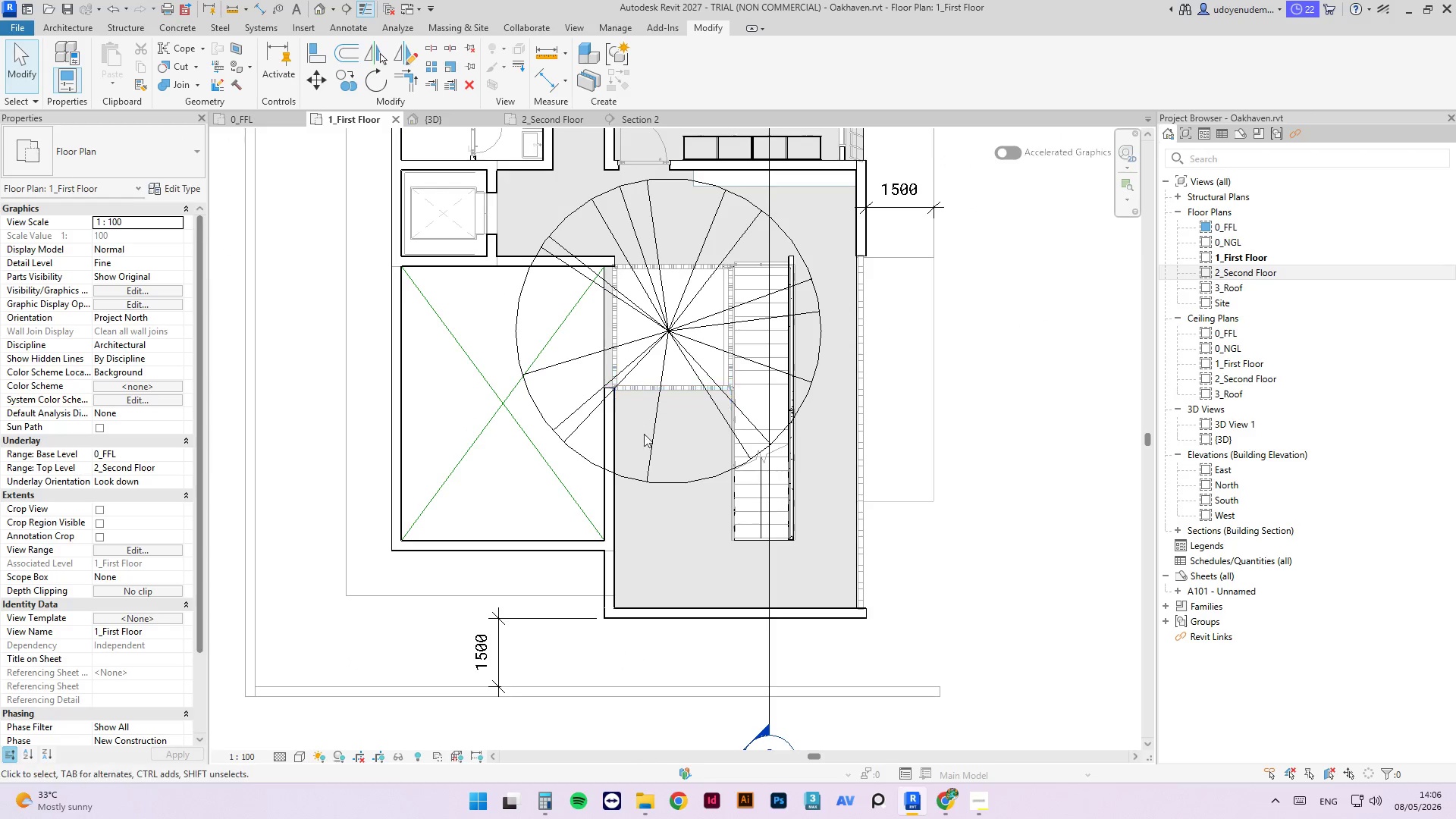 
scroll: coordinate [676, 413], scroll_direction: up, amount: 7.0
 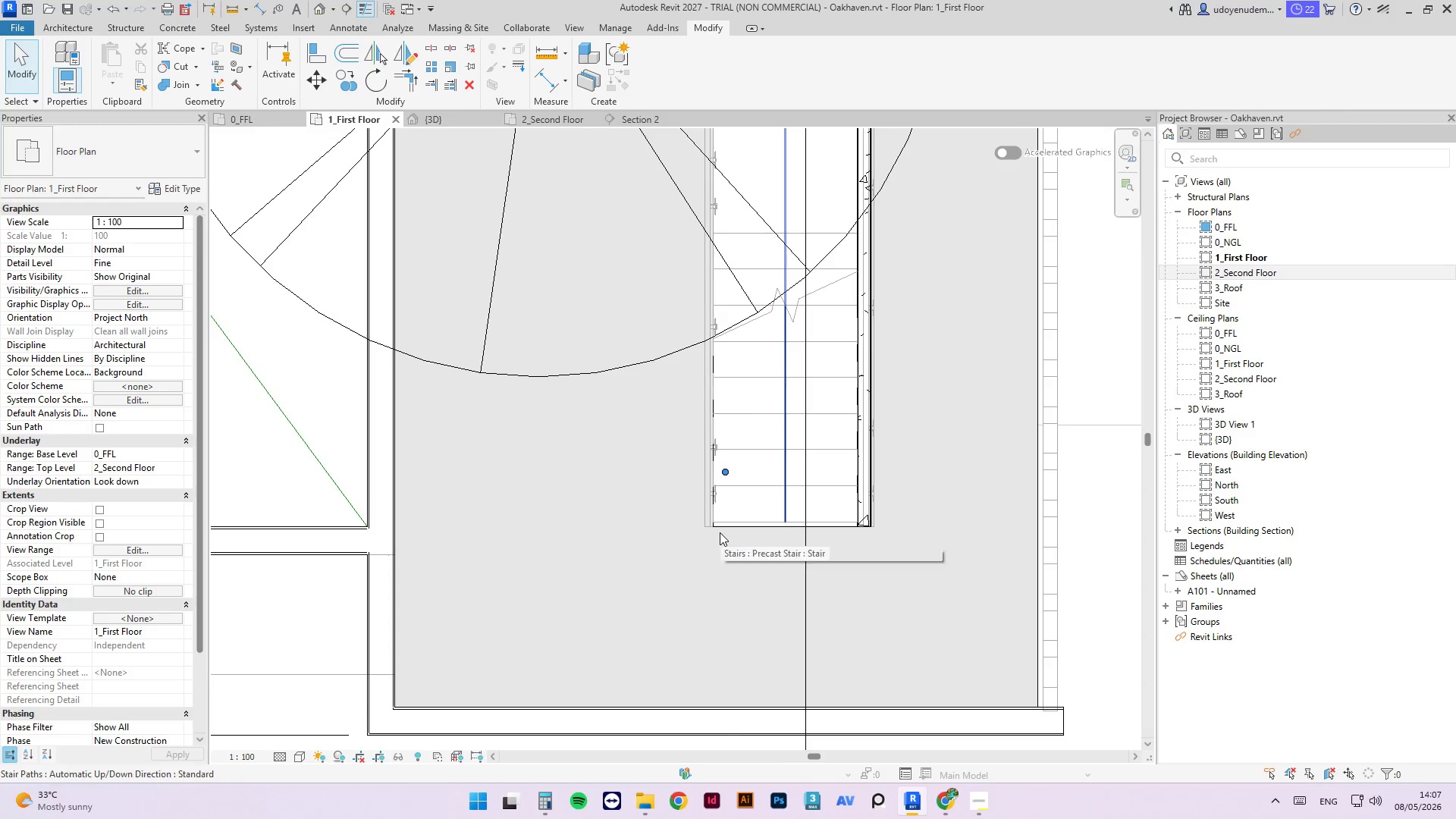 
scroll: coordinate [736, 594], scroll_direction: down, amount: 4.0
 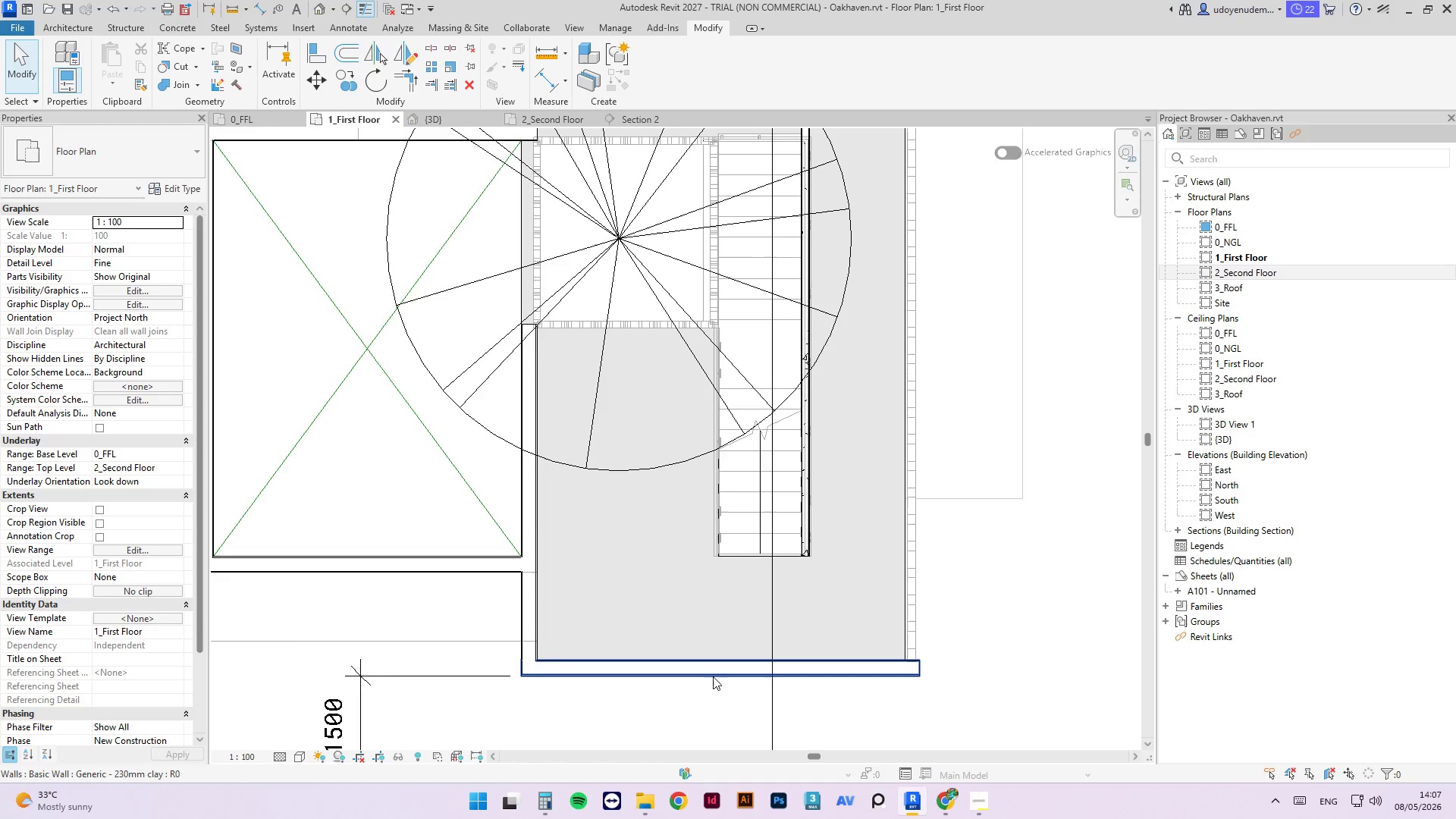 
scroll: coordinate [781, 351], scroll_direction: up, amount: 3.0
 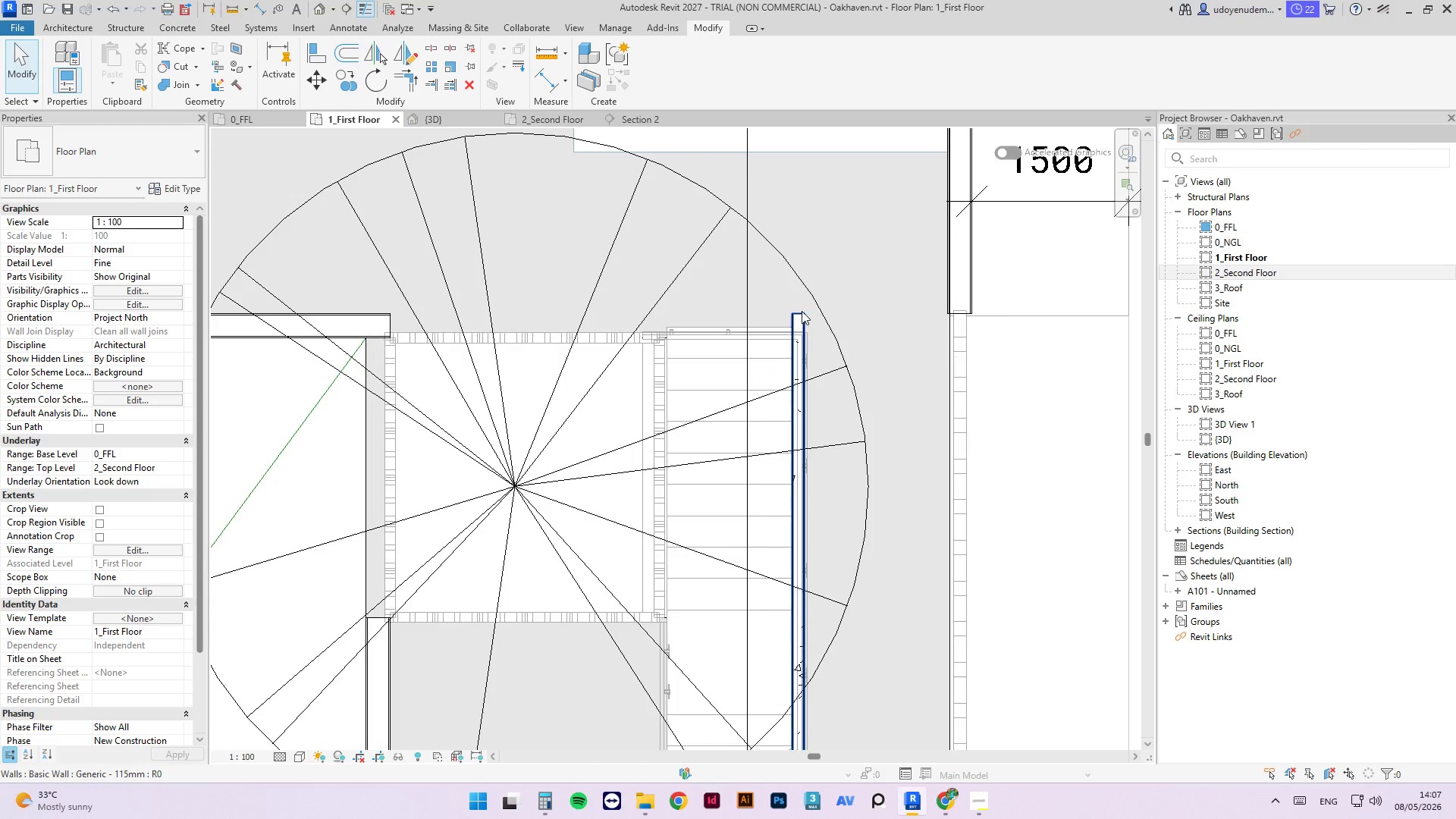 
left_click([802, 311])
 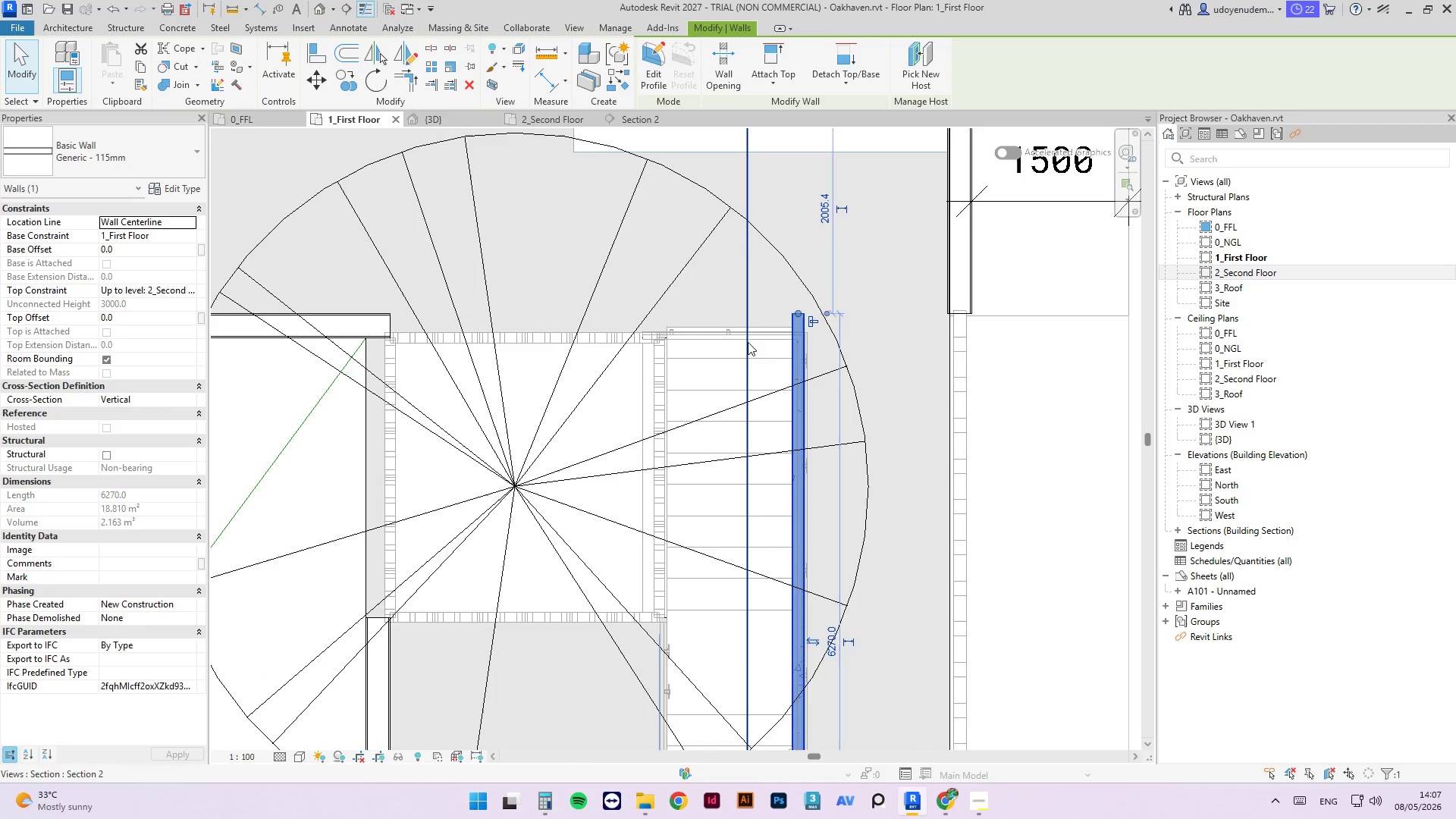 
scroll: coordinate [748, 334], scroll_direction: down, amount: 5.0
 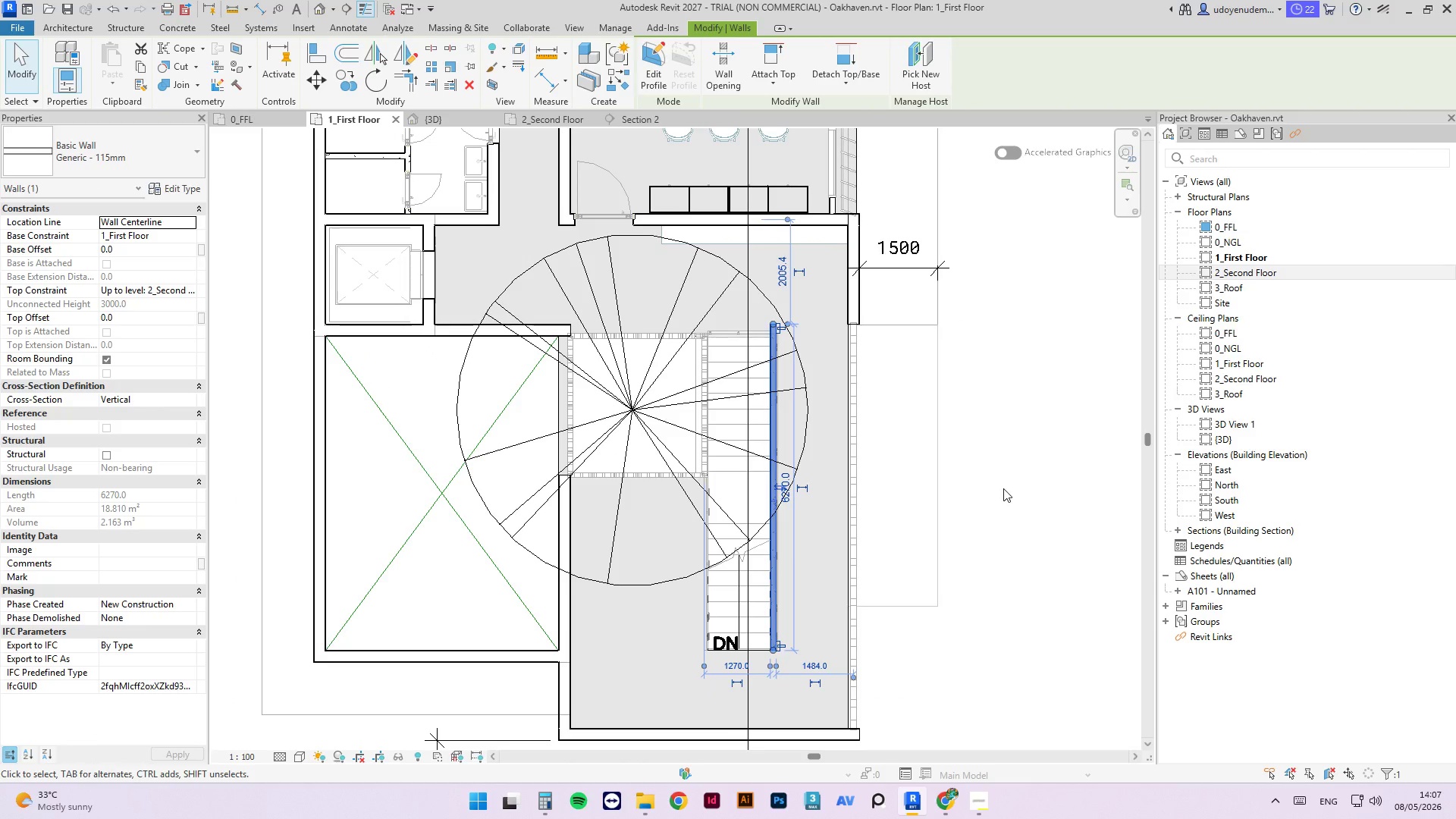 
key(Delete)
 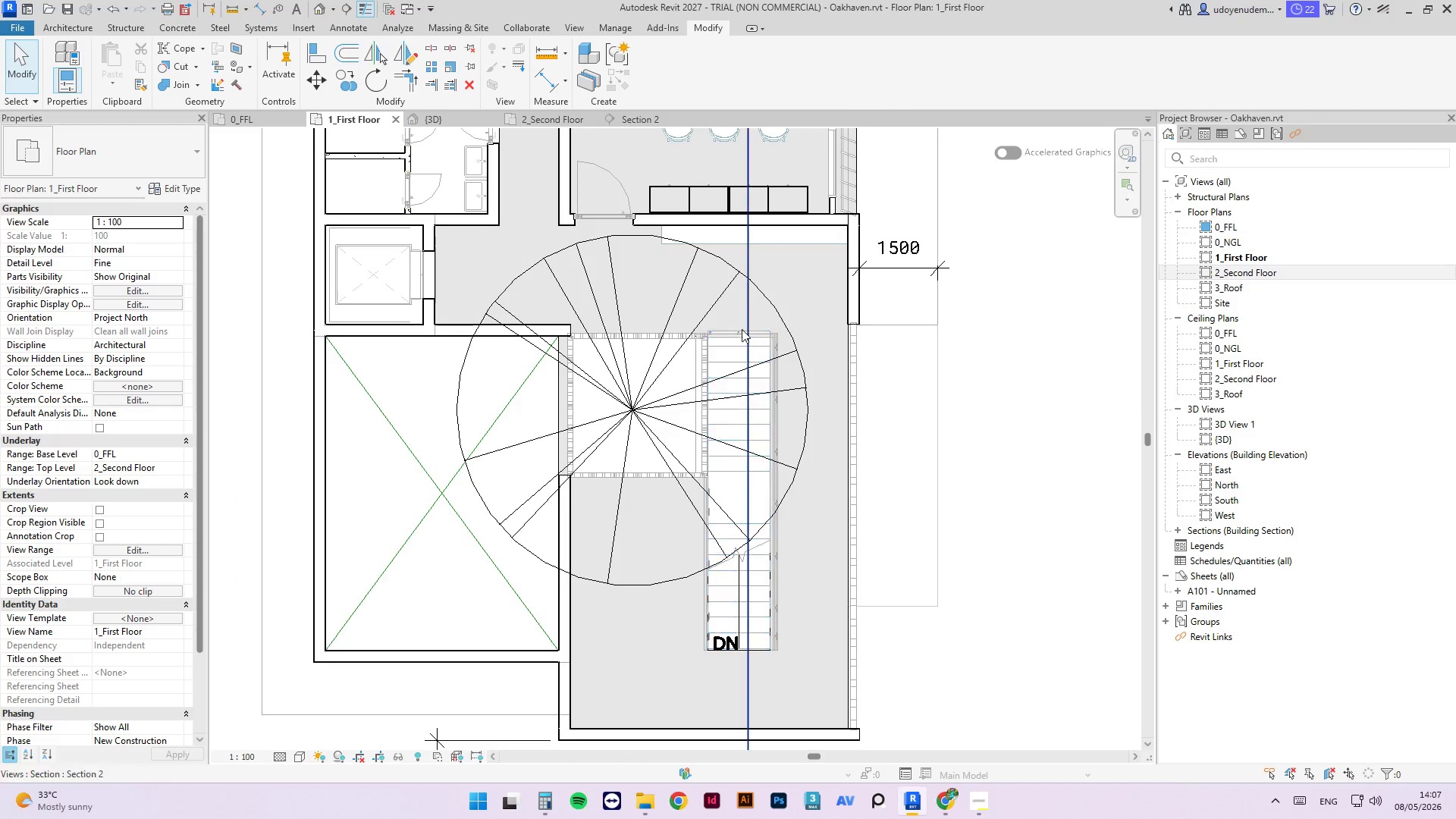 
scroll: coordinate [709, 340], scroll_direction: up, amount: 3.0
 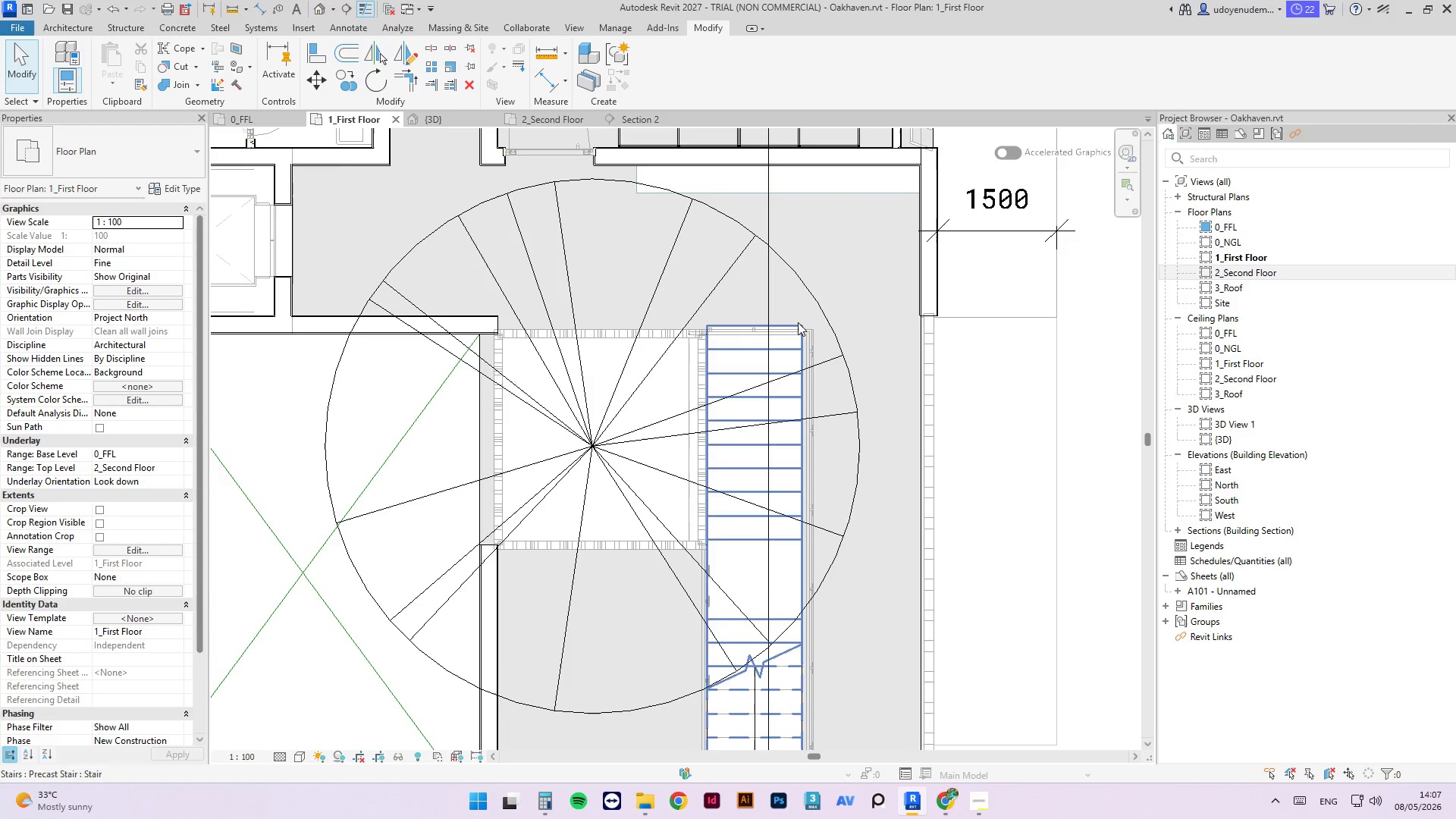 
left_click([797, 322])
 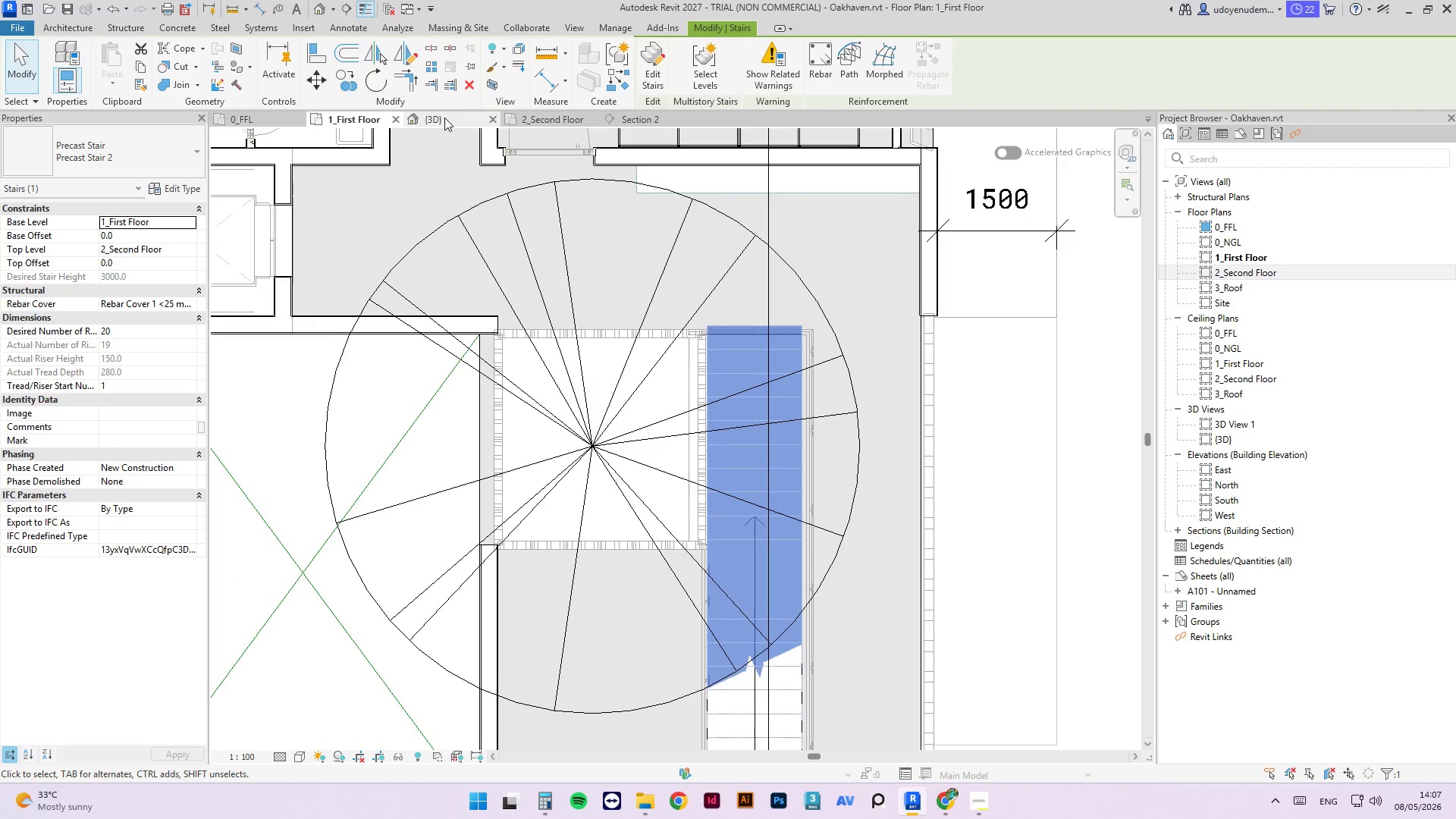 
key(Control+ControlLeft)
 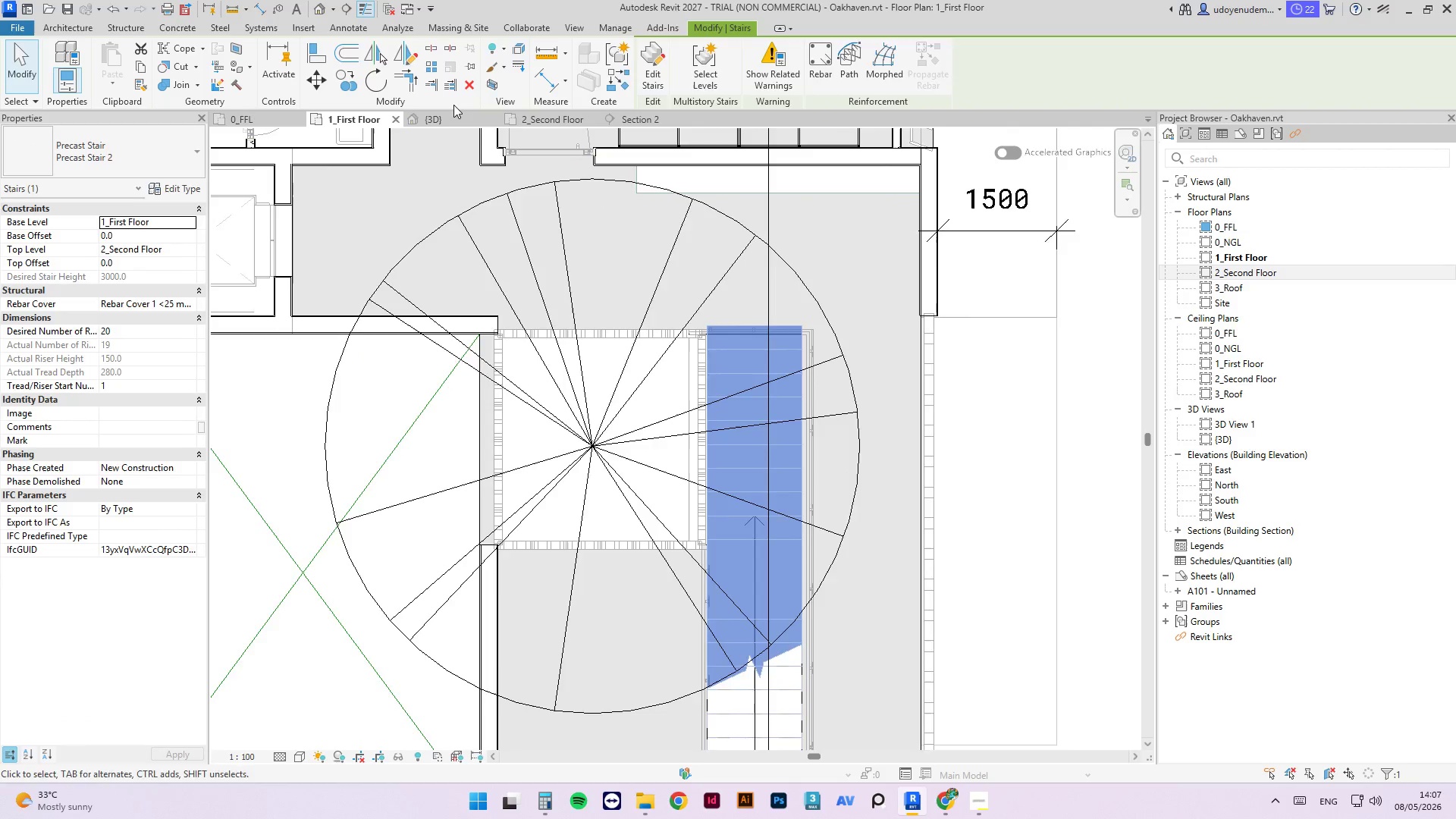 
left_click([773, 326])
 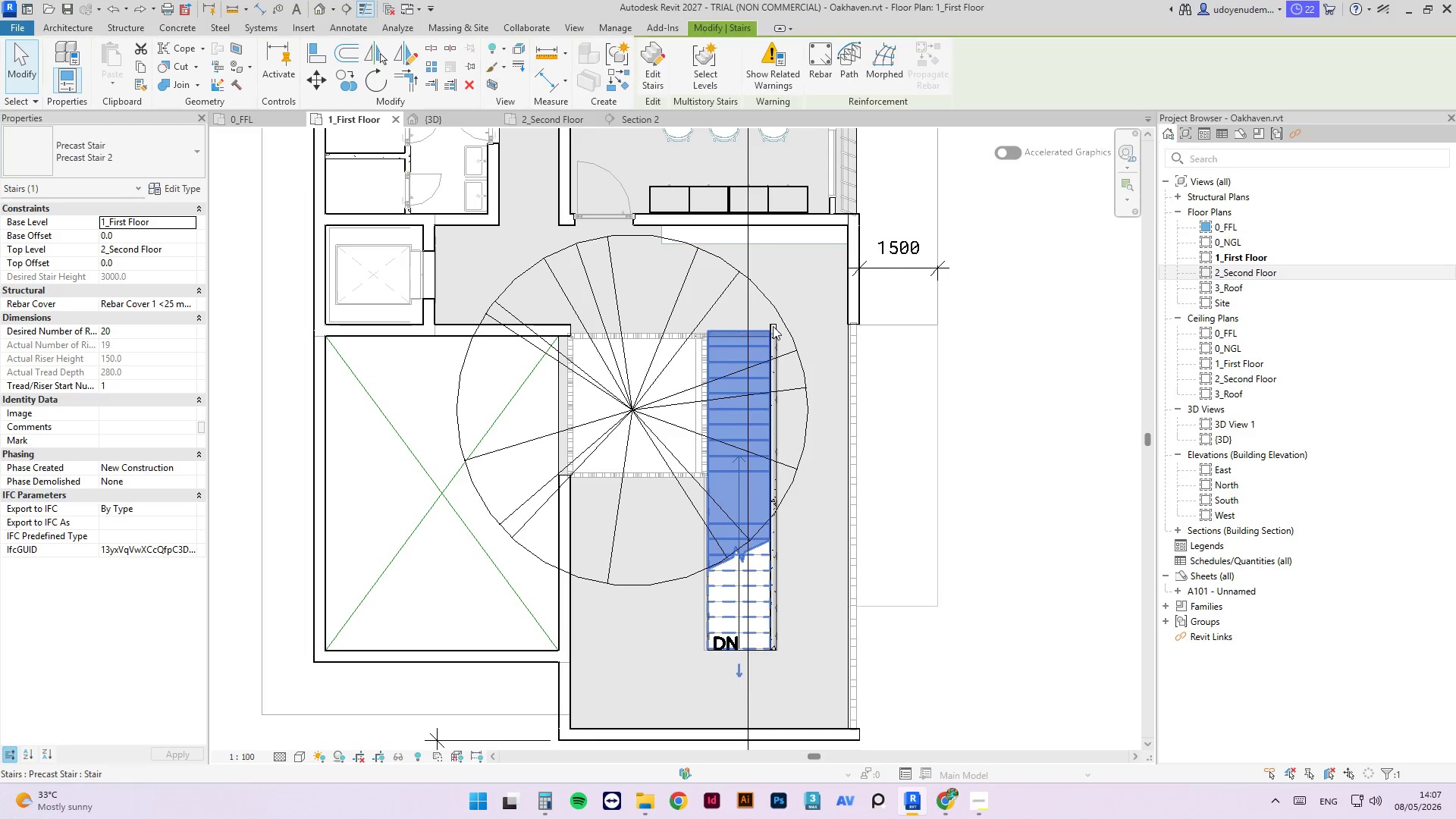 
key(Escape)
 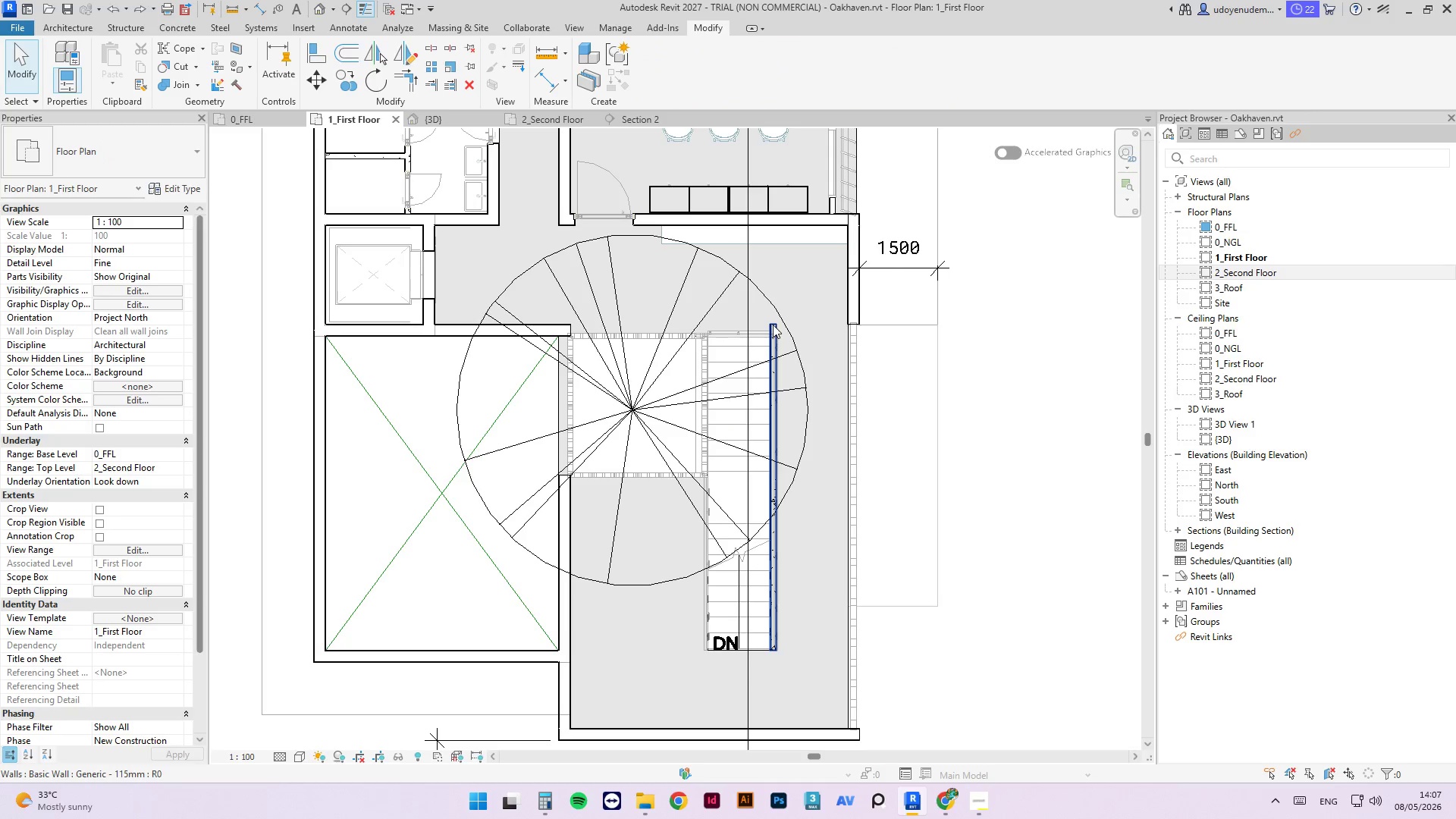 
left_click([773, 324])
 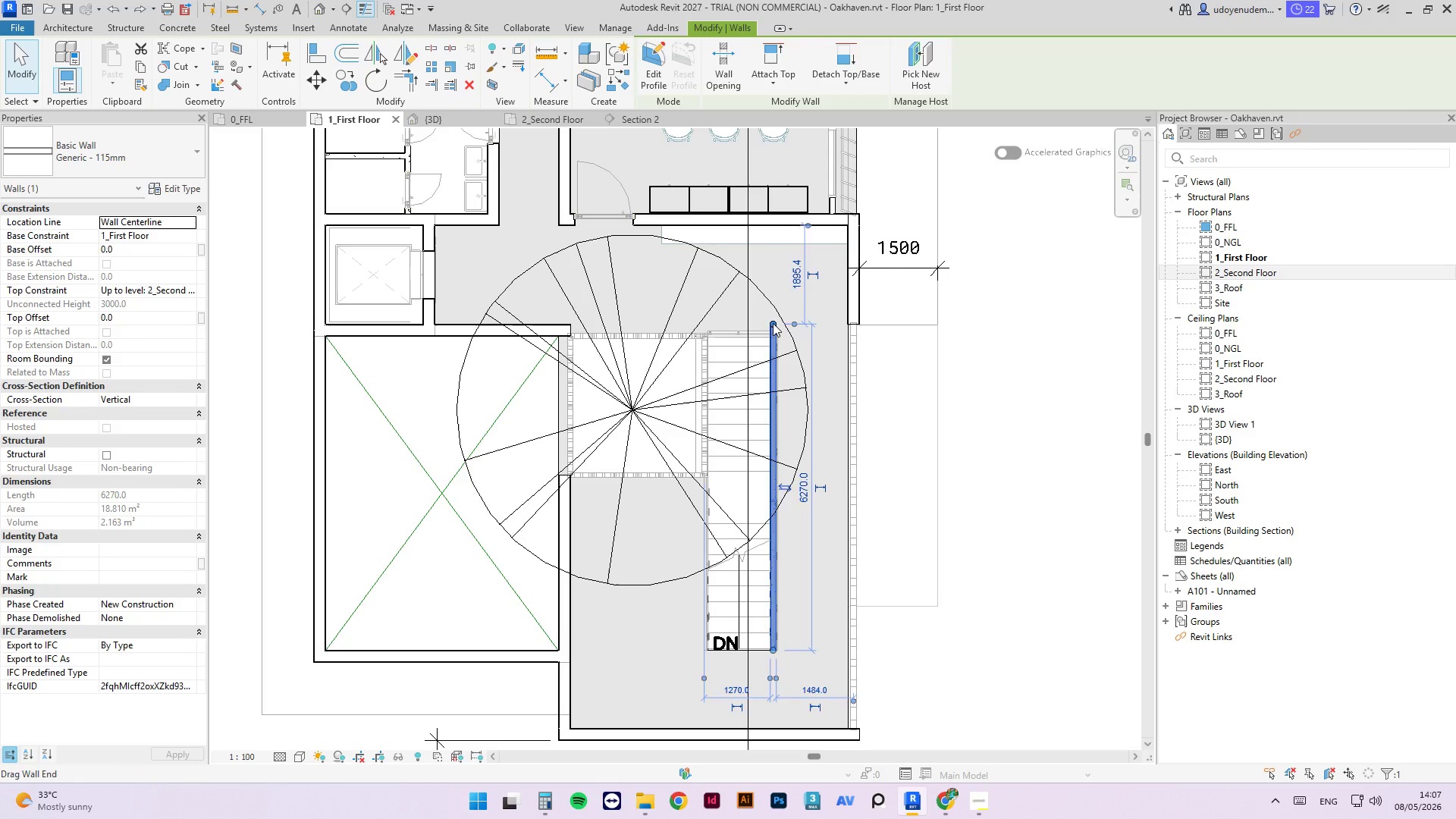 
key(Delete)
 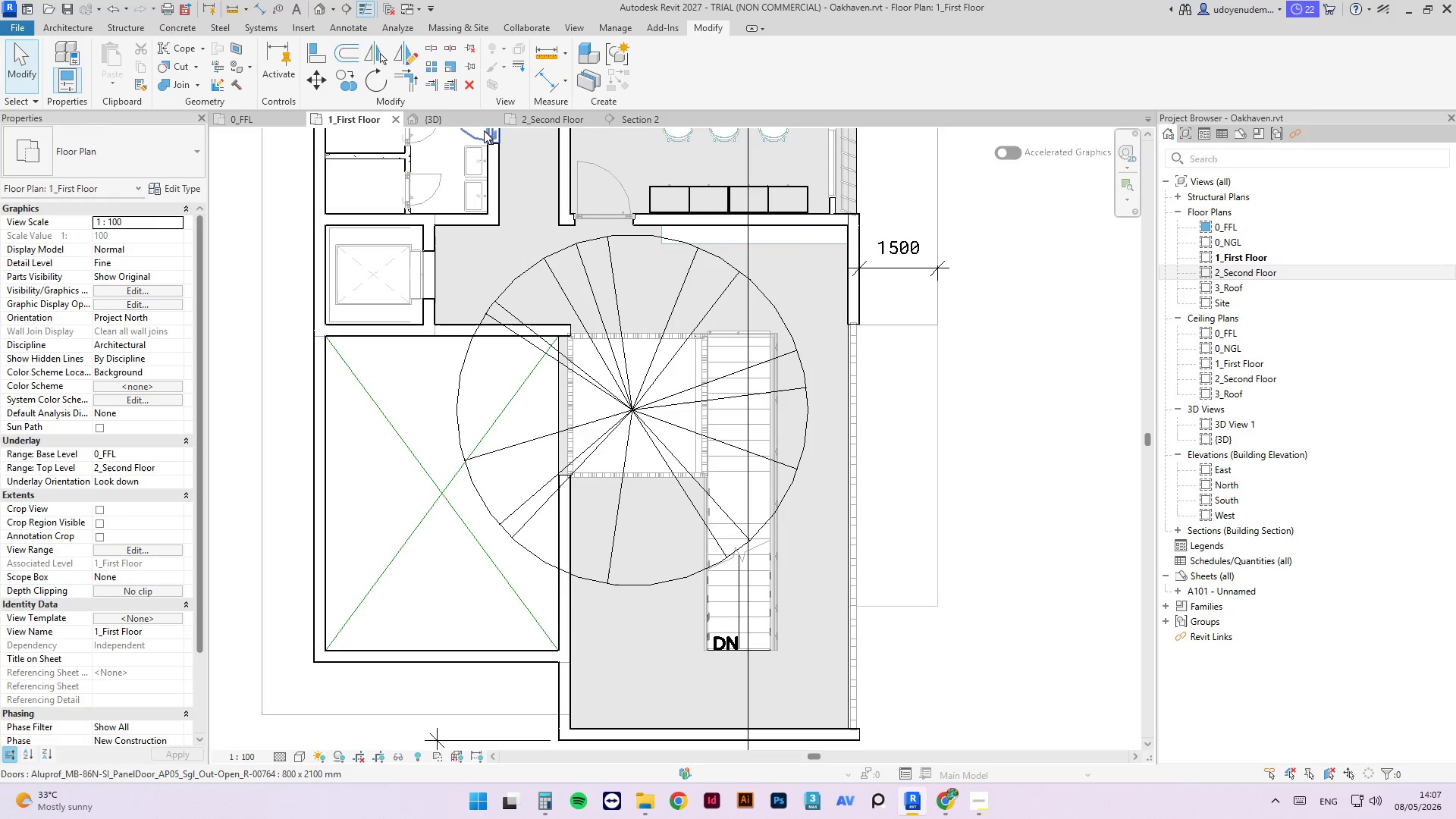 
key(Control+ControlLeft)
 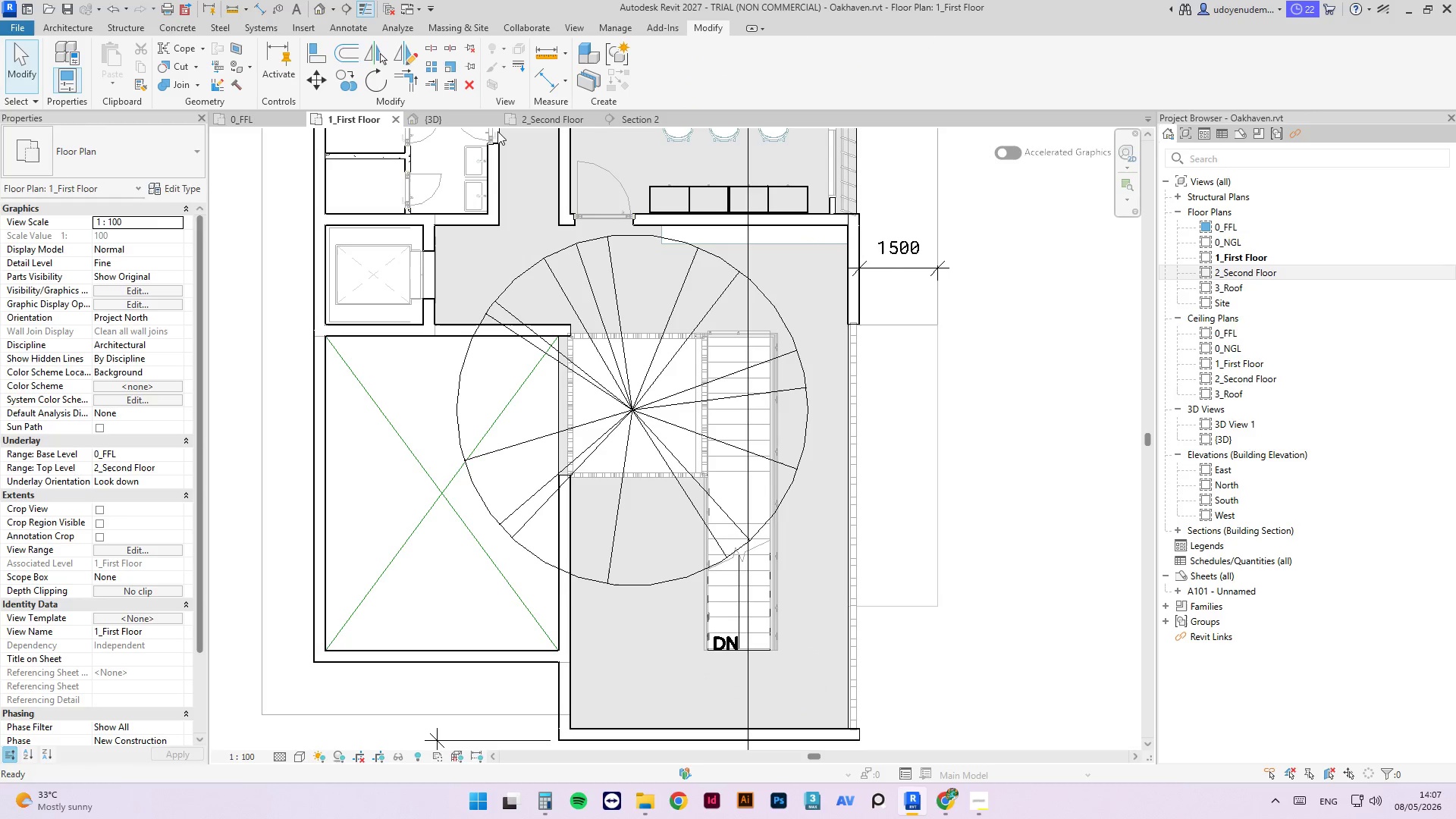 
key(Control+S)
 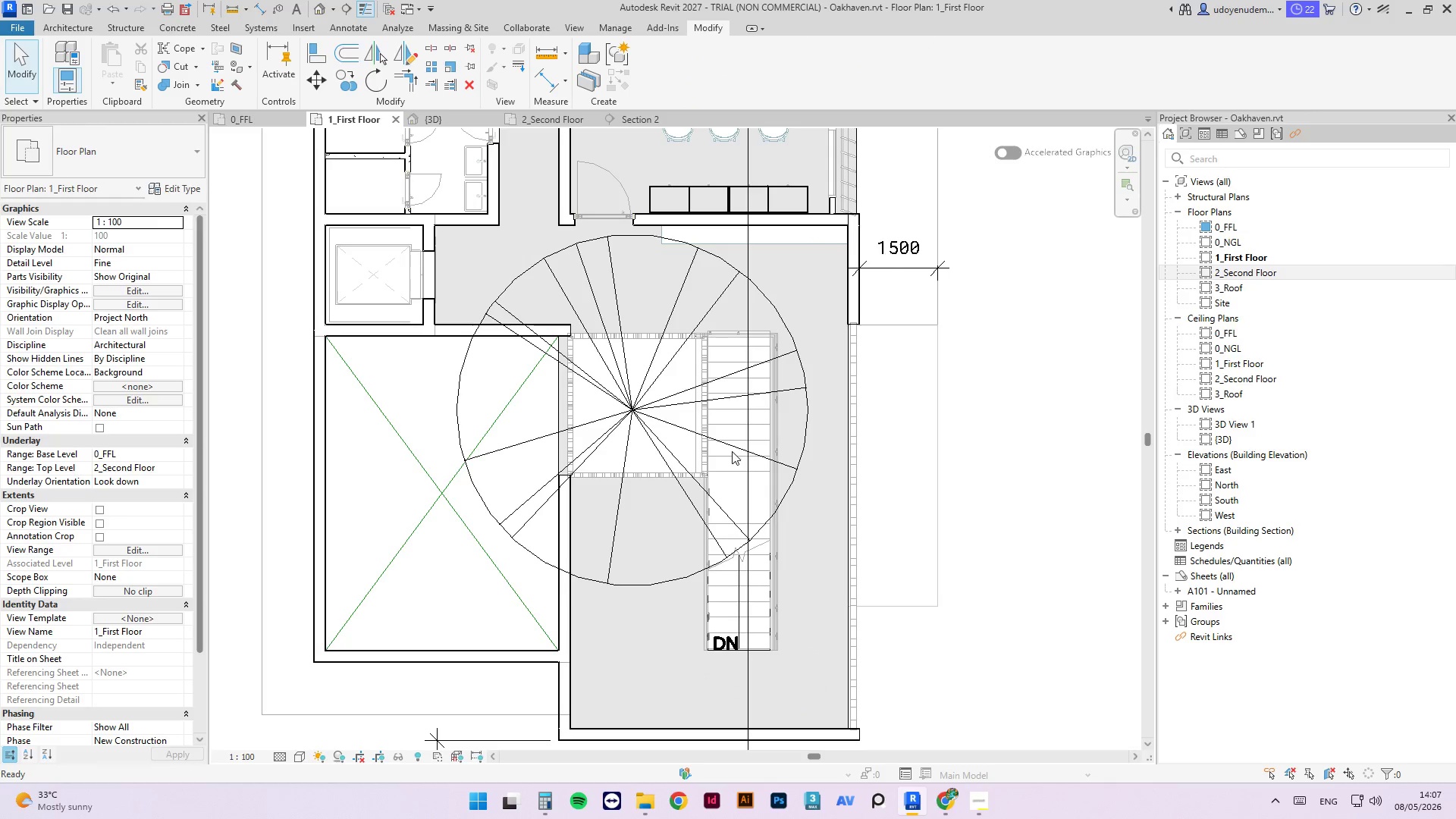 
scroll: coordinate [784, 573], scroll_direction: down, amount: 7.0
 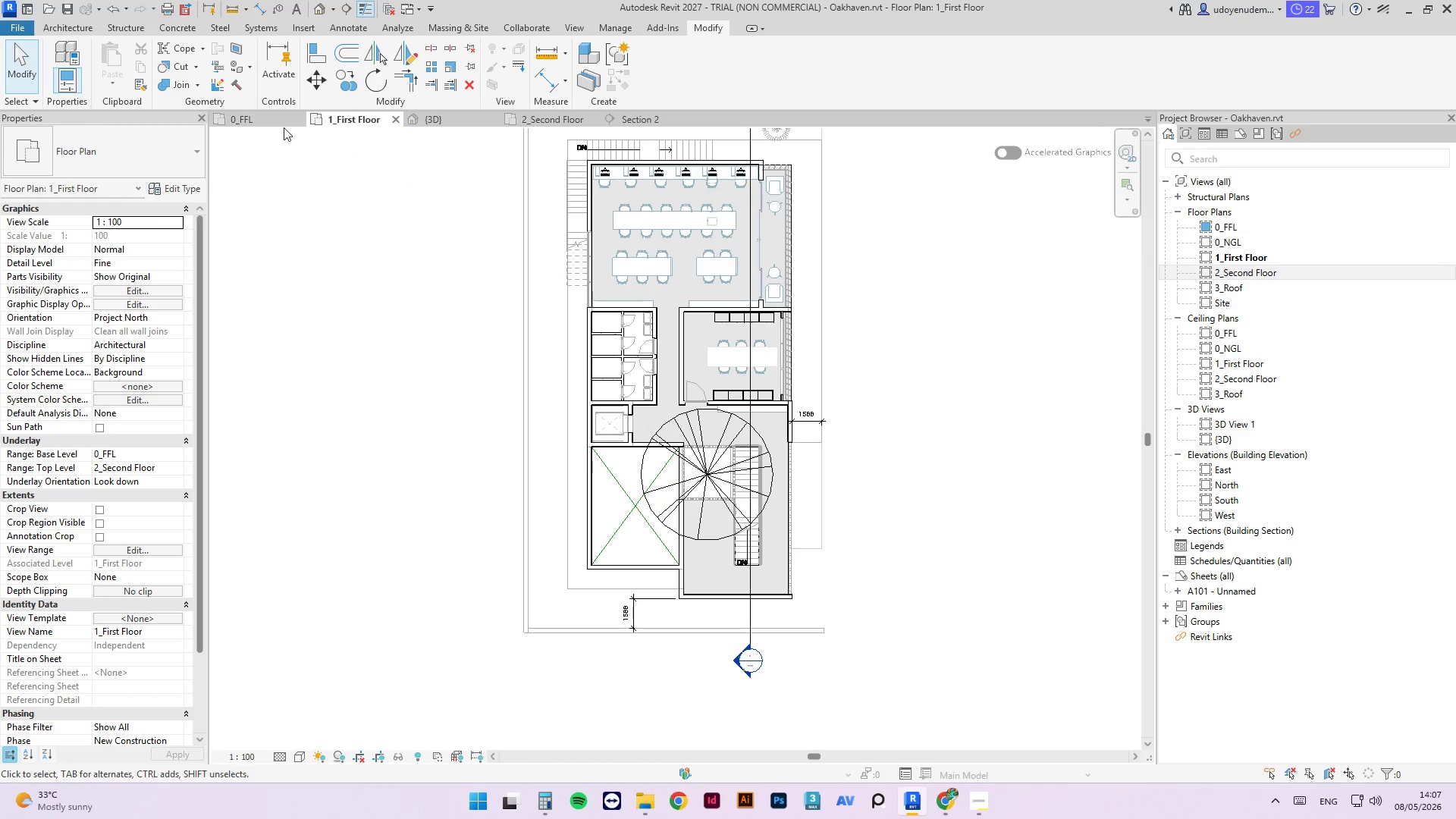 
left_click([275, 125])
 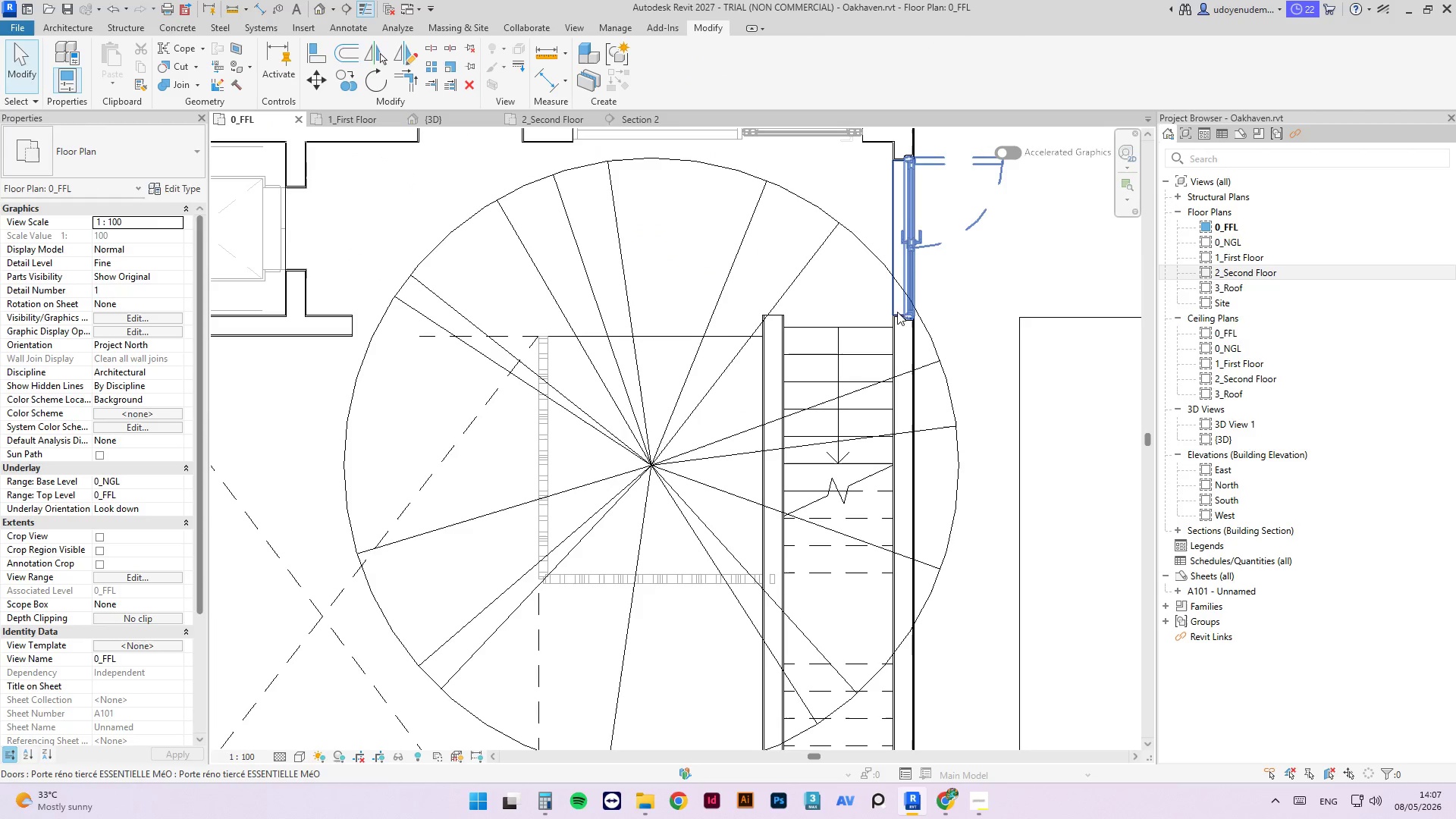 
key(Tab)
 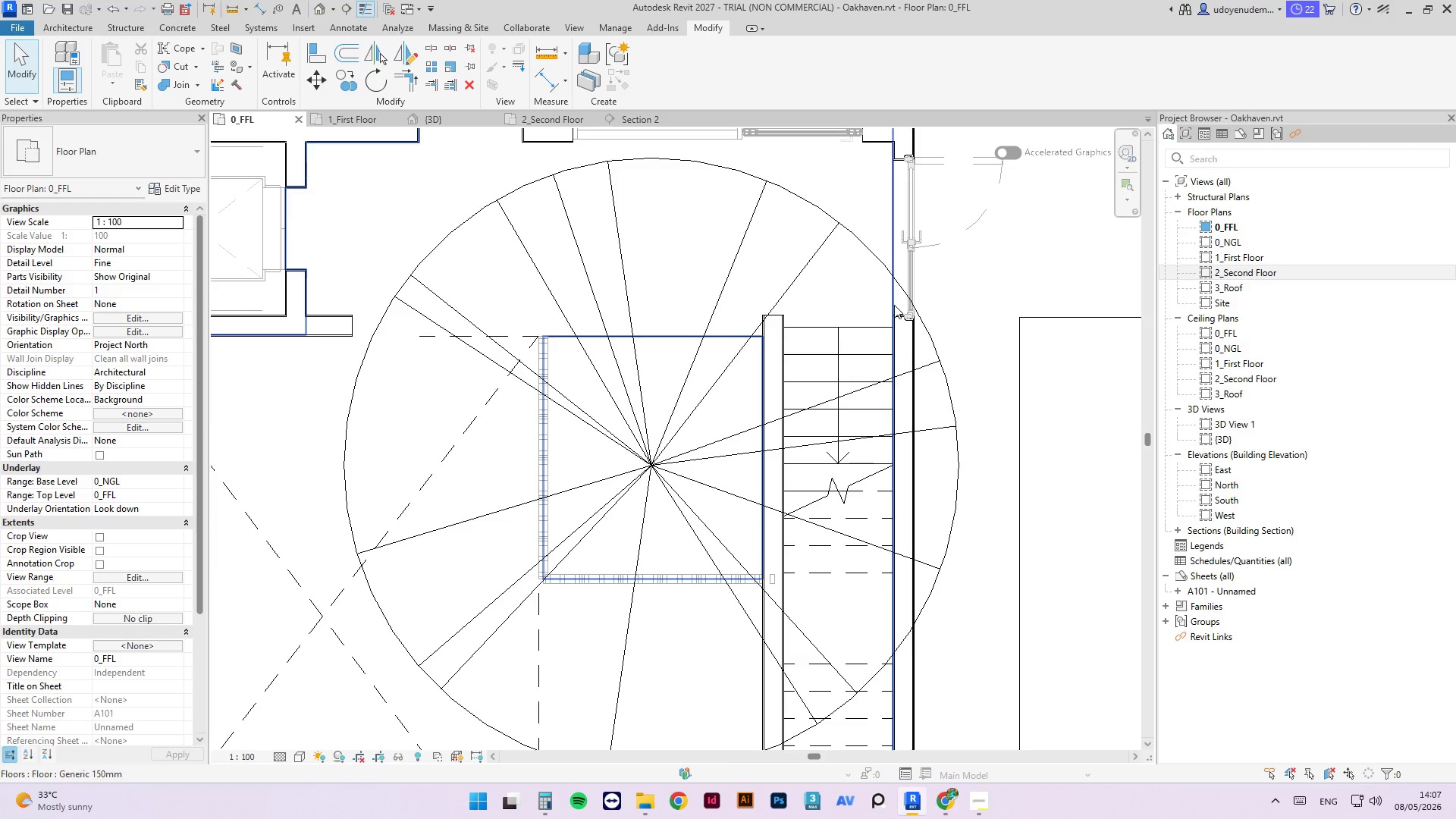 
left_click([894, 305])
 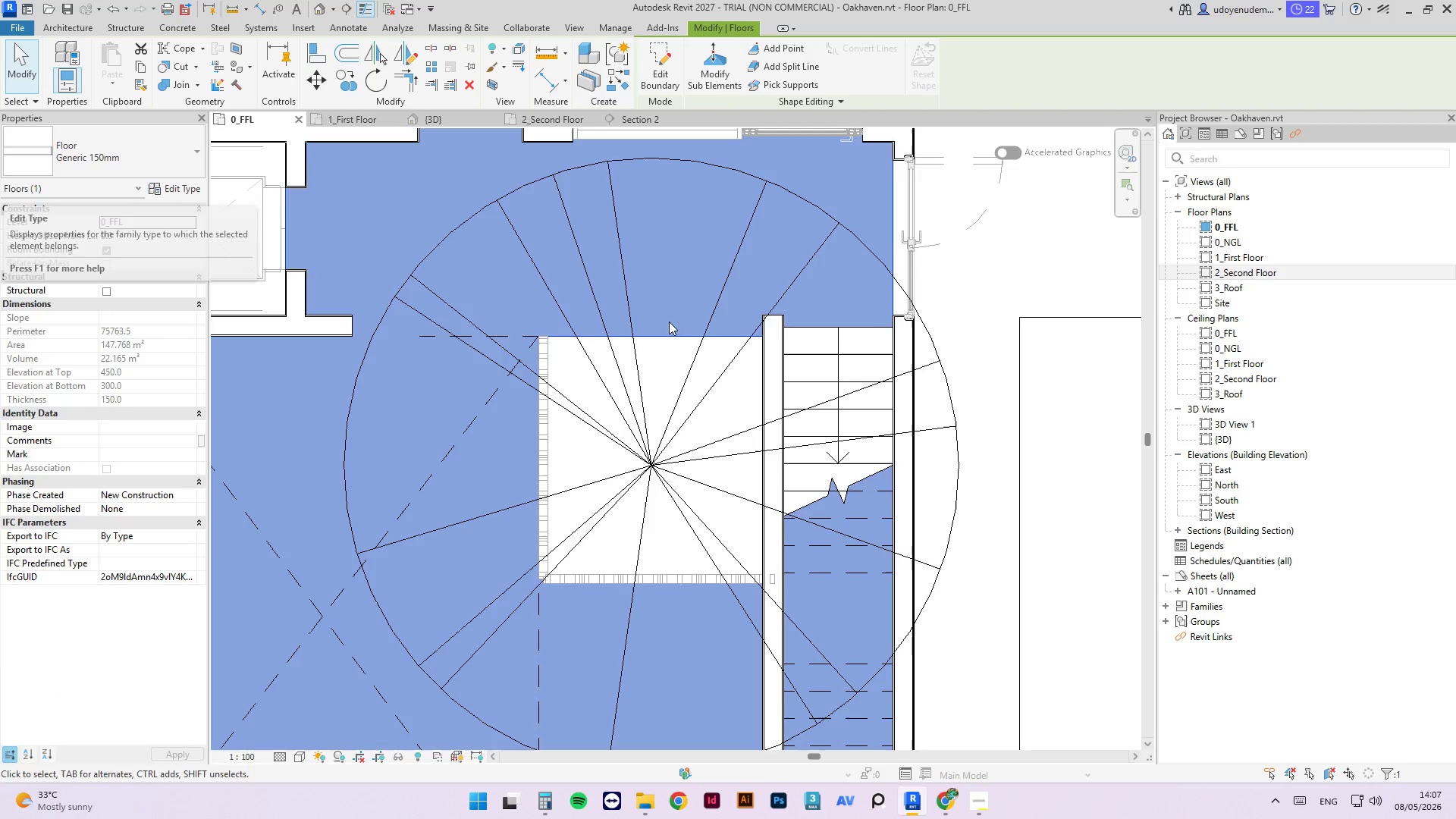 
left_click([341, 120])
 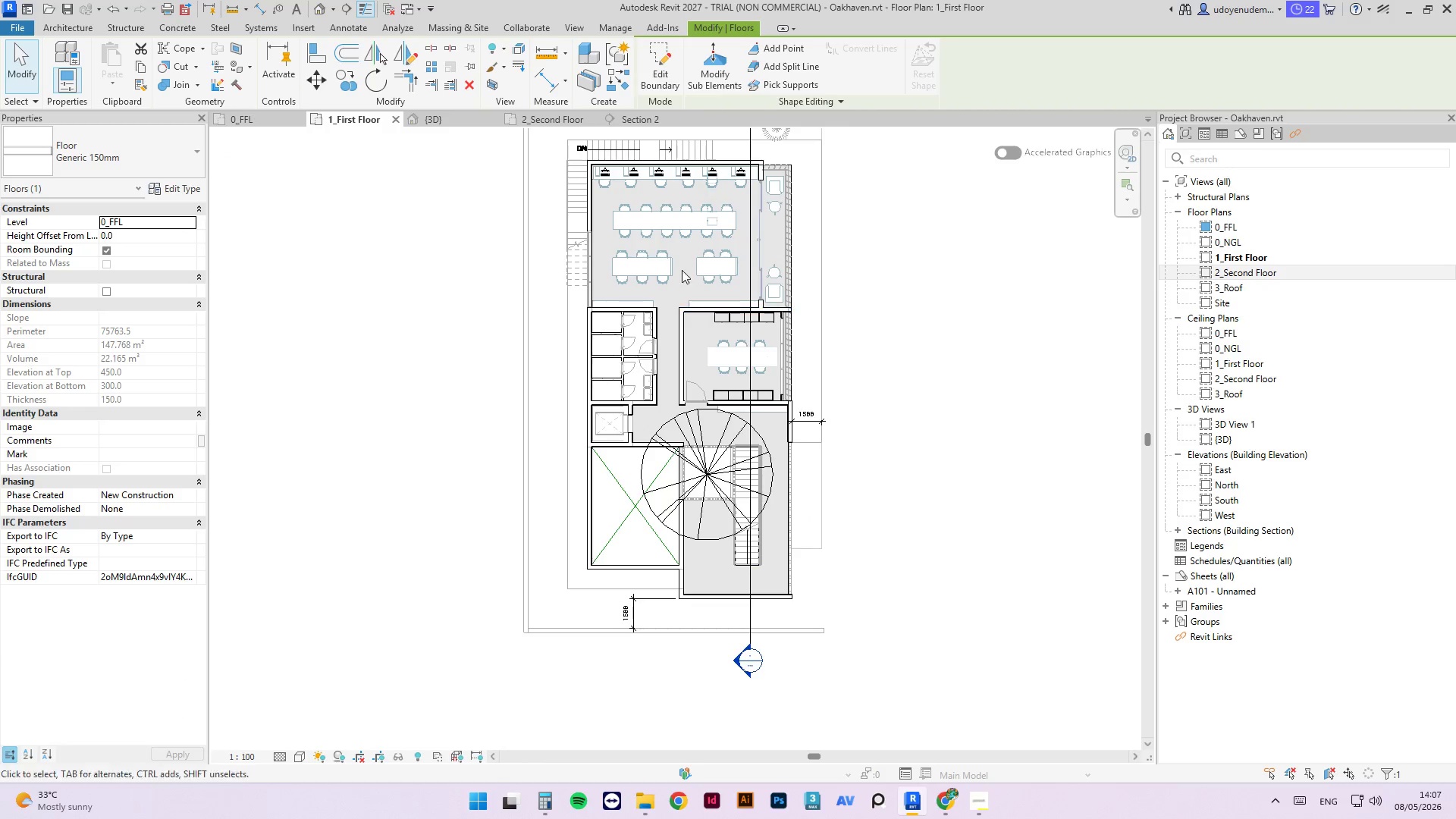 
key(CapsLock)
 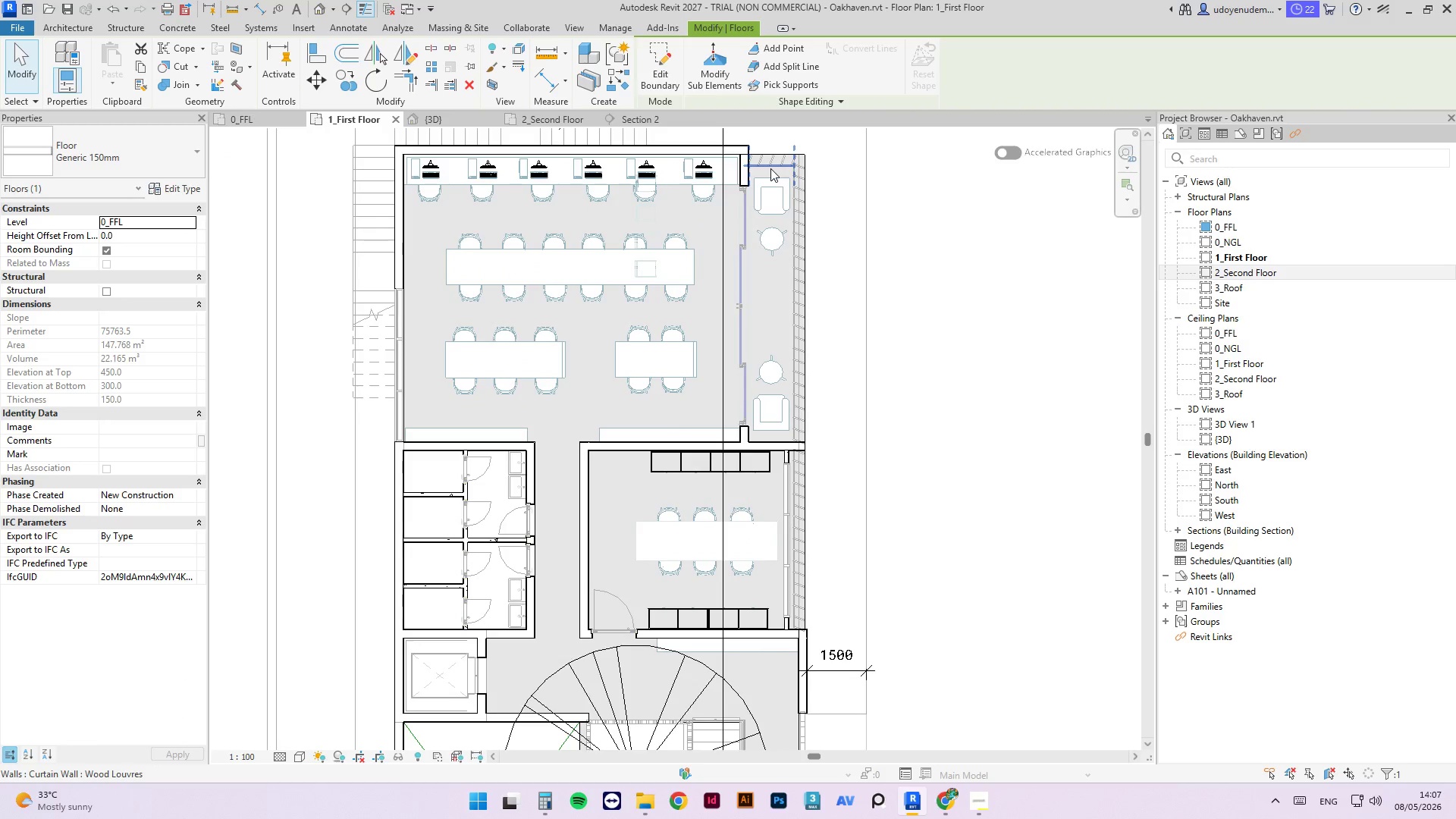 
scroll: coordinate [770, 184], scroll_direction: up, amount: 5.0
 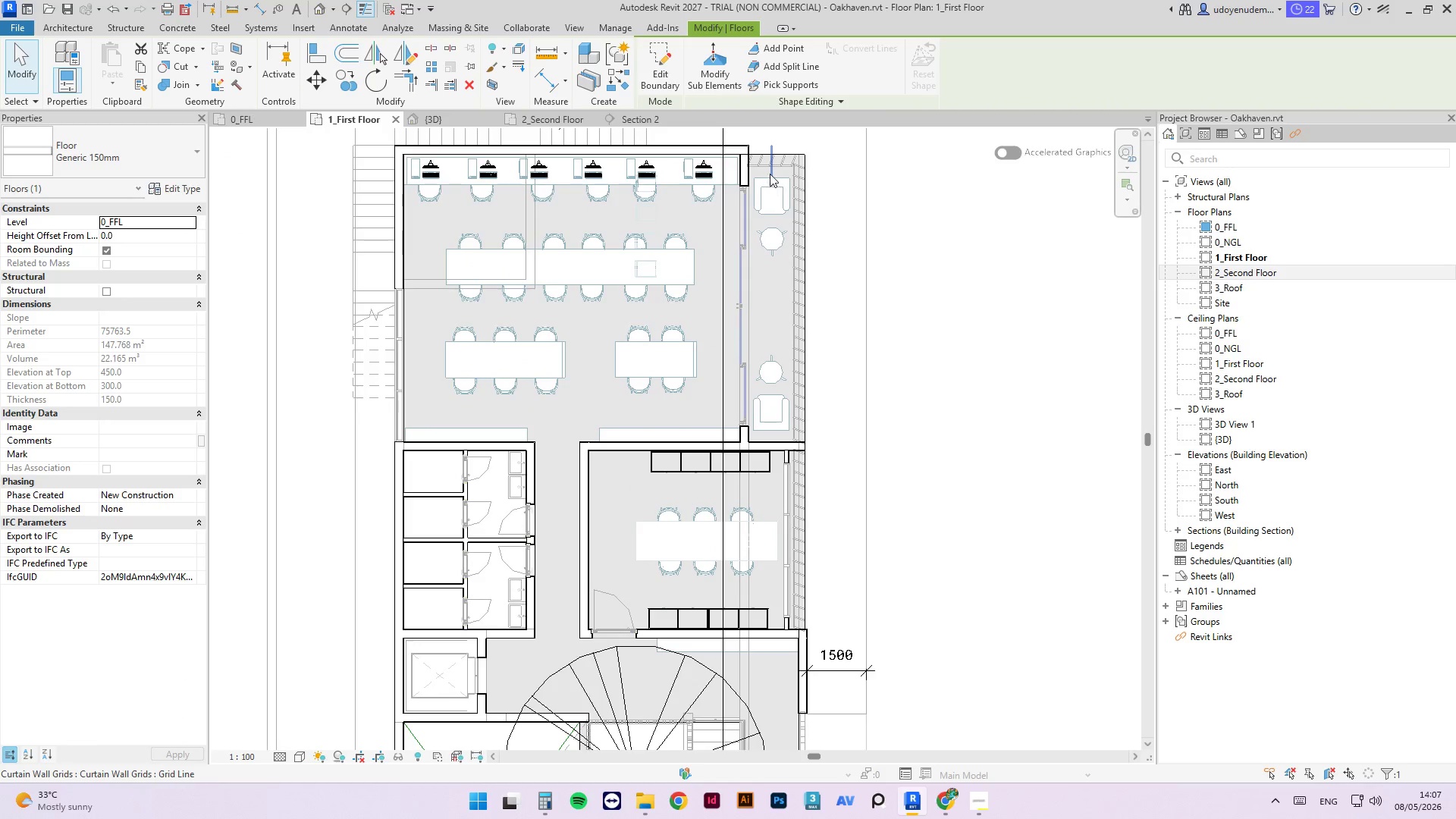 
key(CapsLock)
 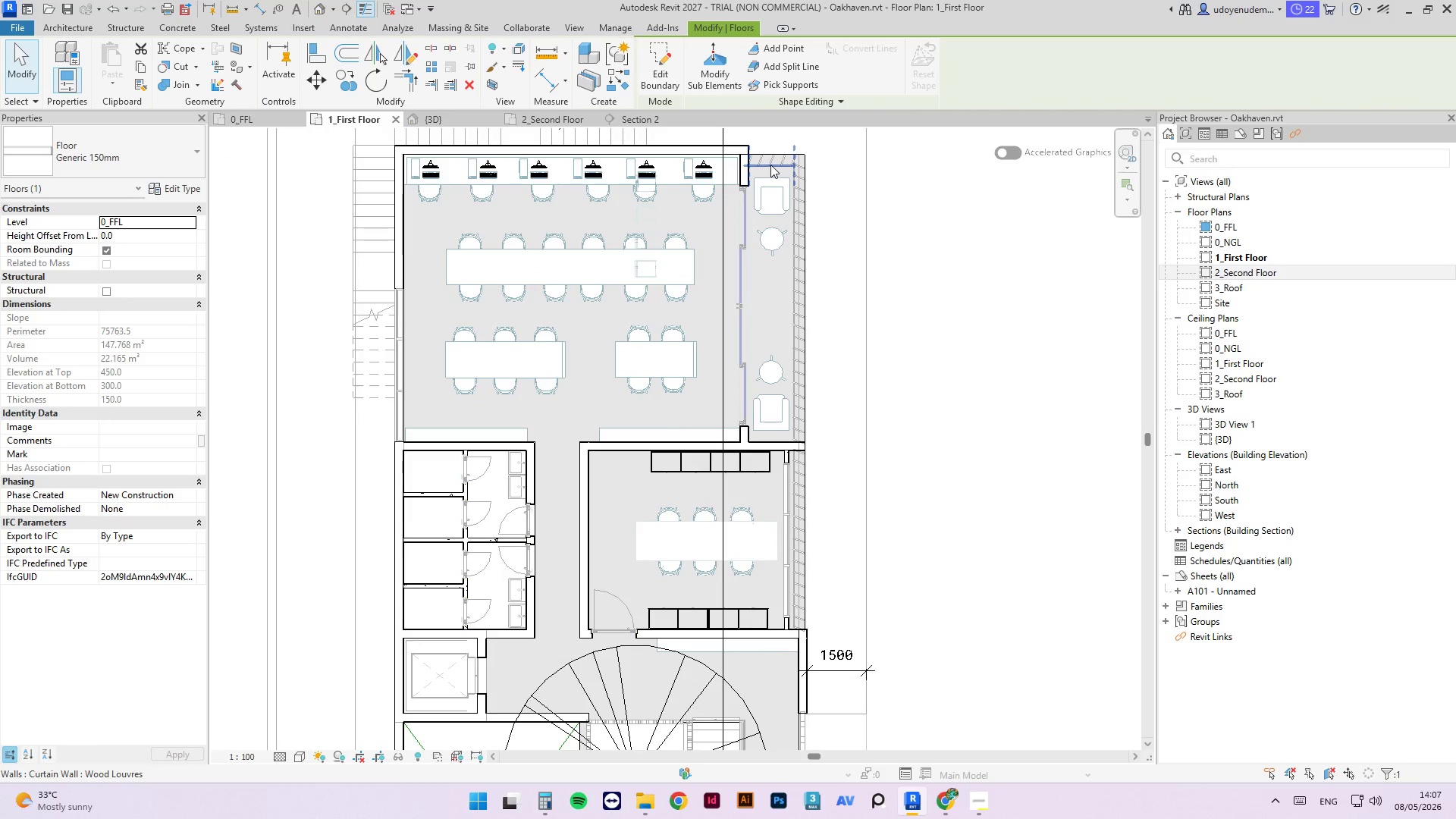 
key(CapsLock)
 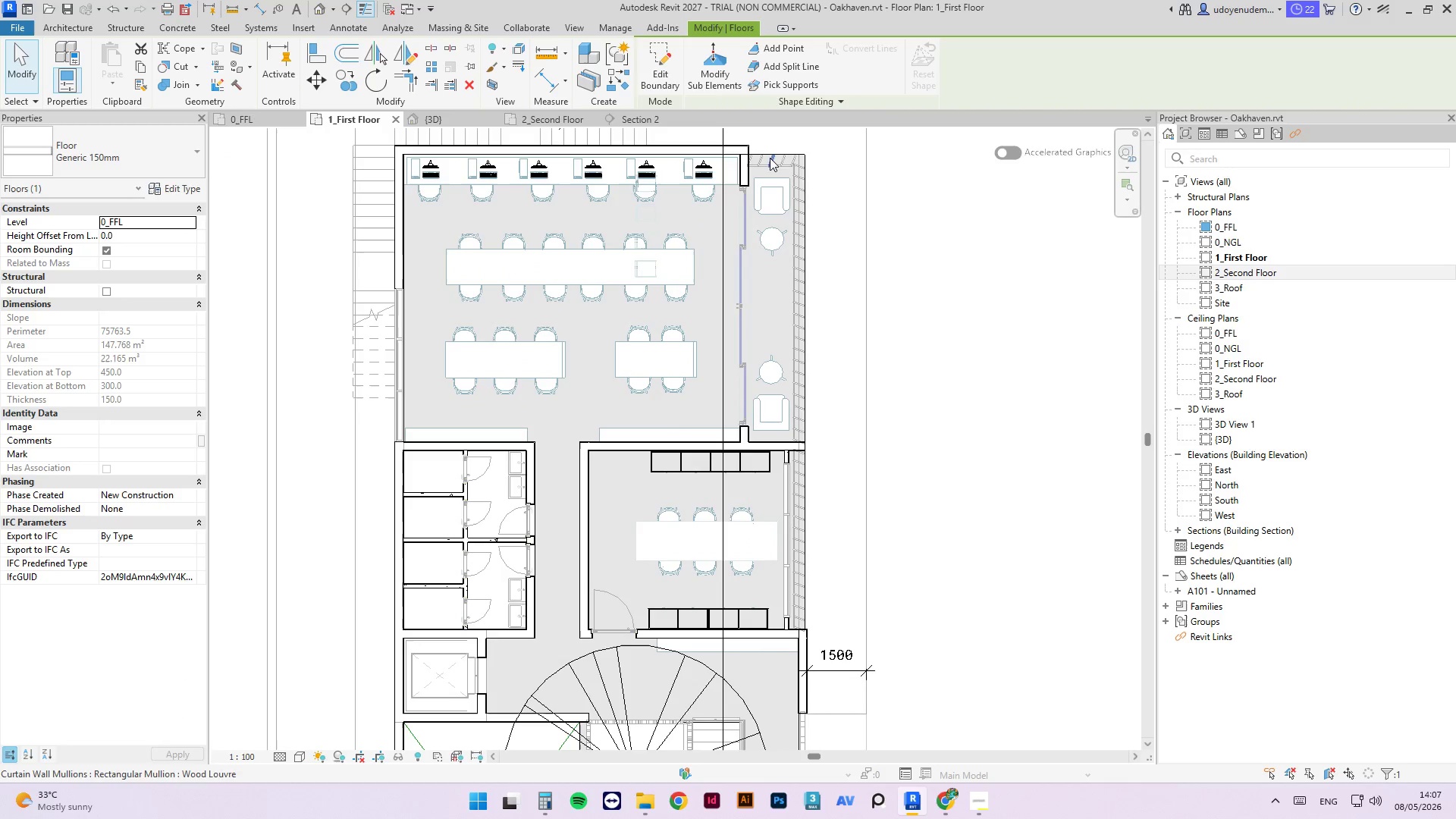 
key(CapsLock)
 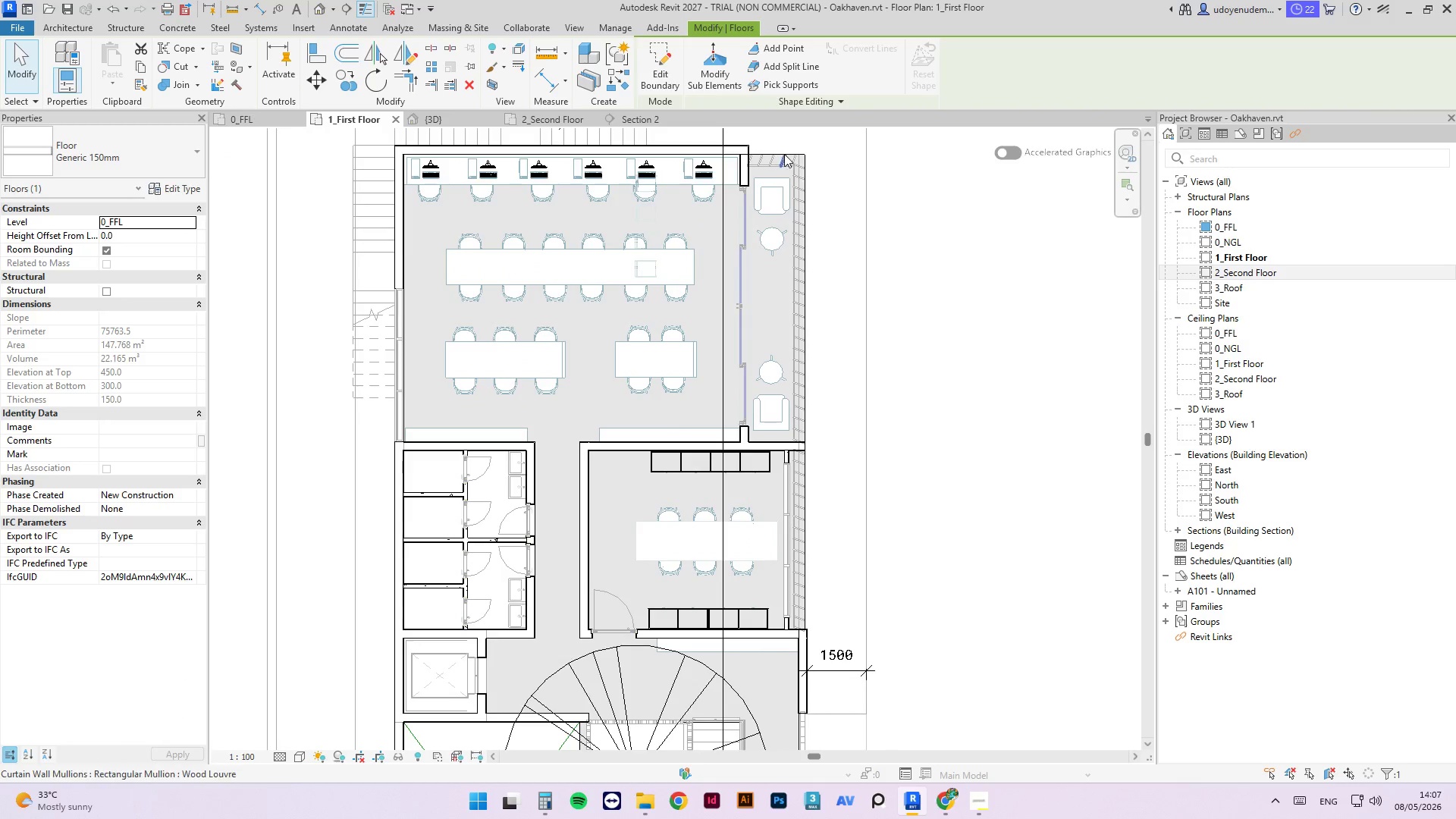 
scroll: coordinate [784, 154], scroll_direction: up, amount: 4.0
 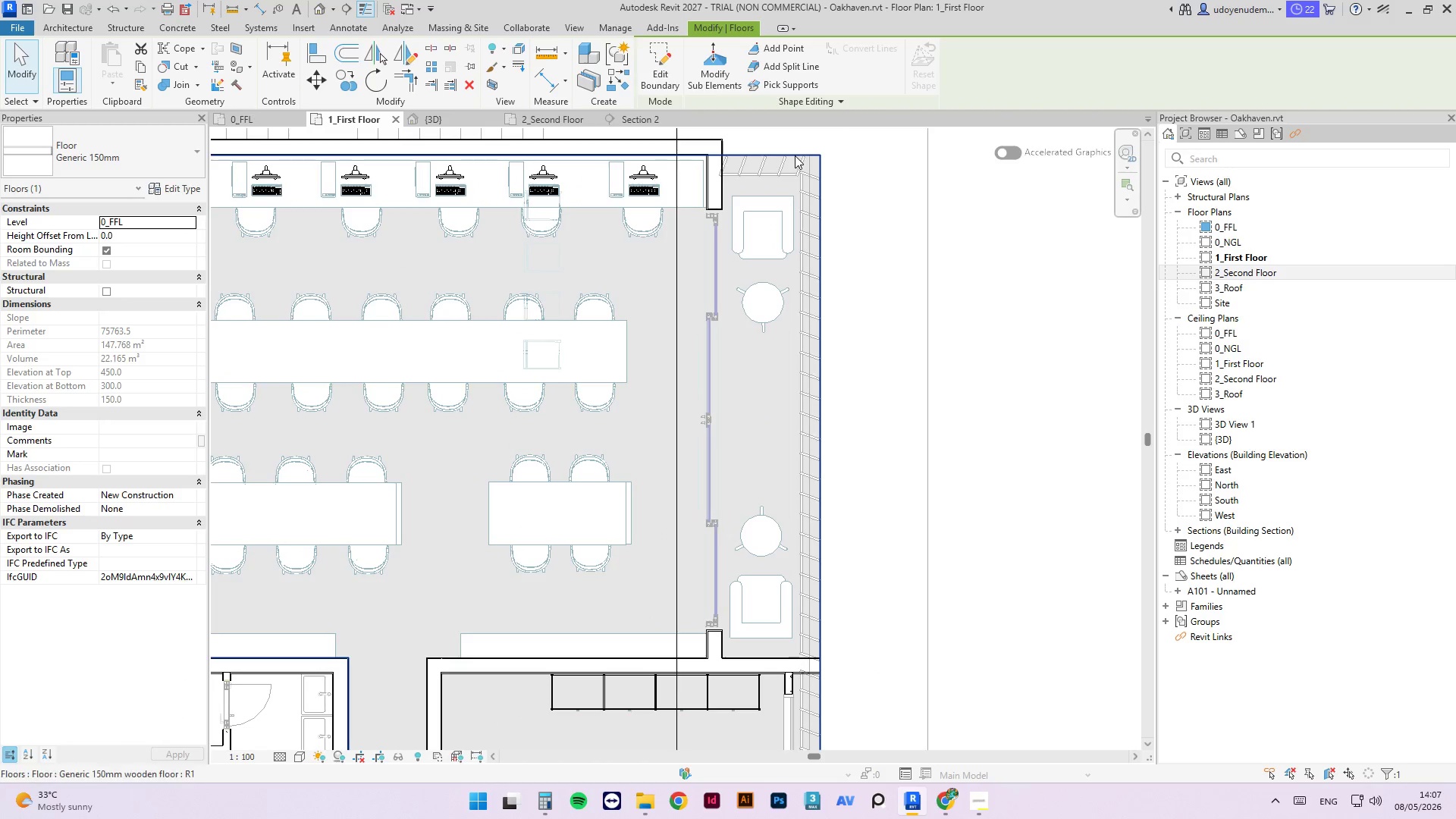 
left_click([795, 155])
 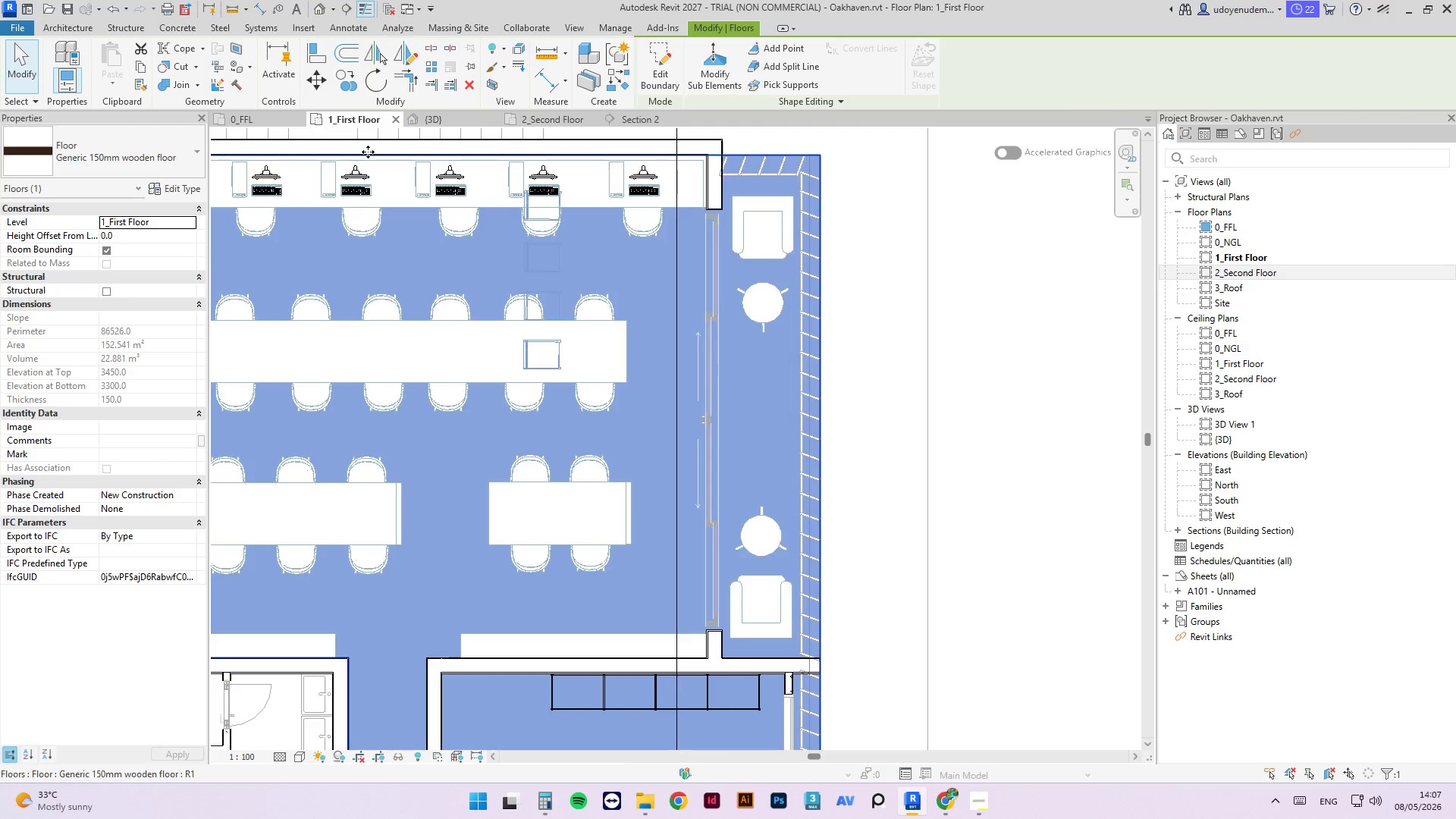 
type(vv)
 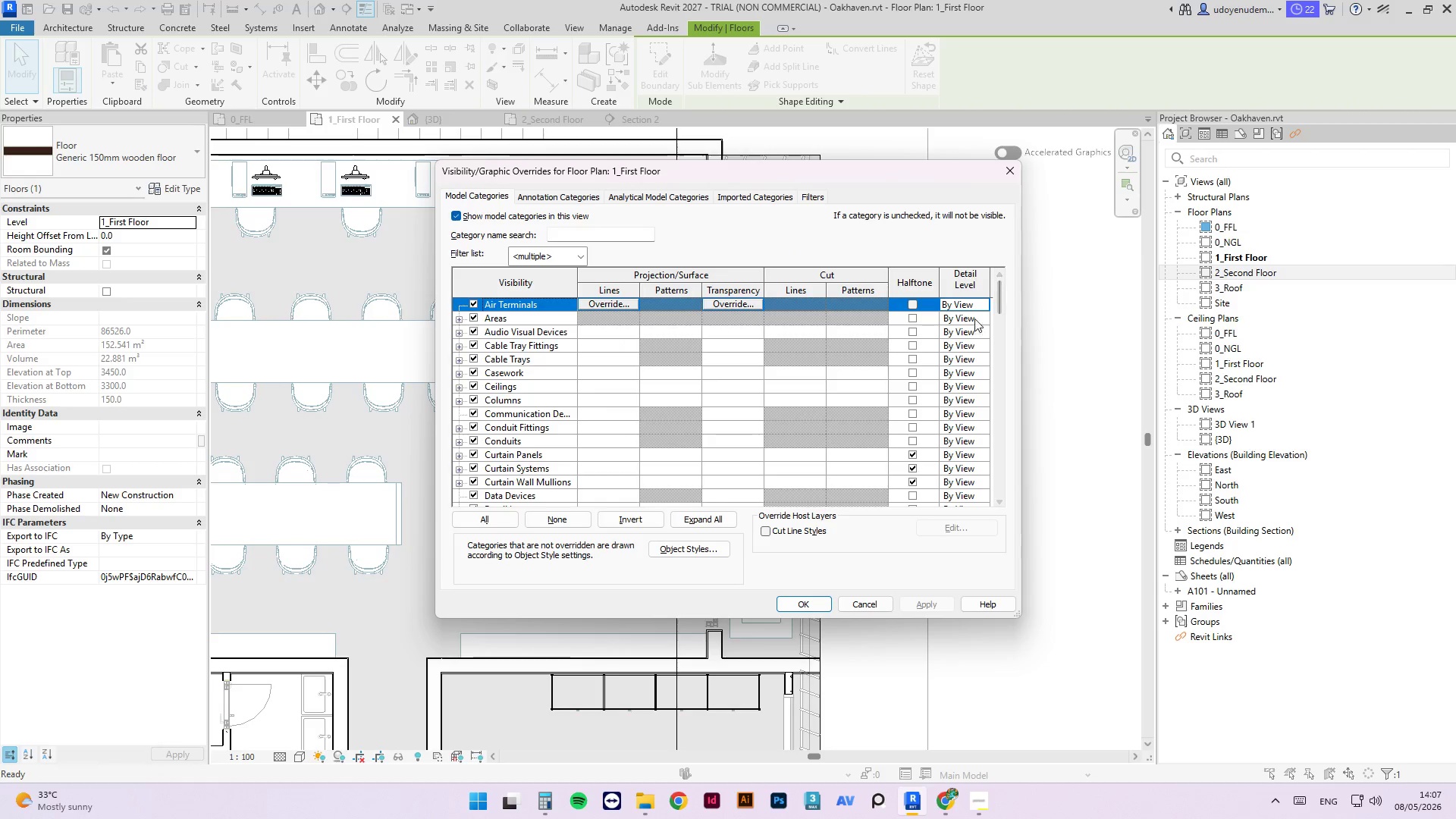 
left_click_drag(start_coordinate=[997, 300], to_coordinate=[994, 360])
 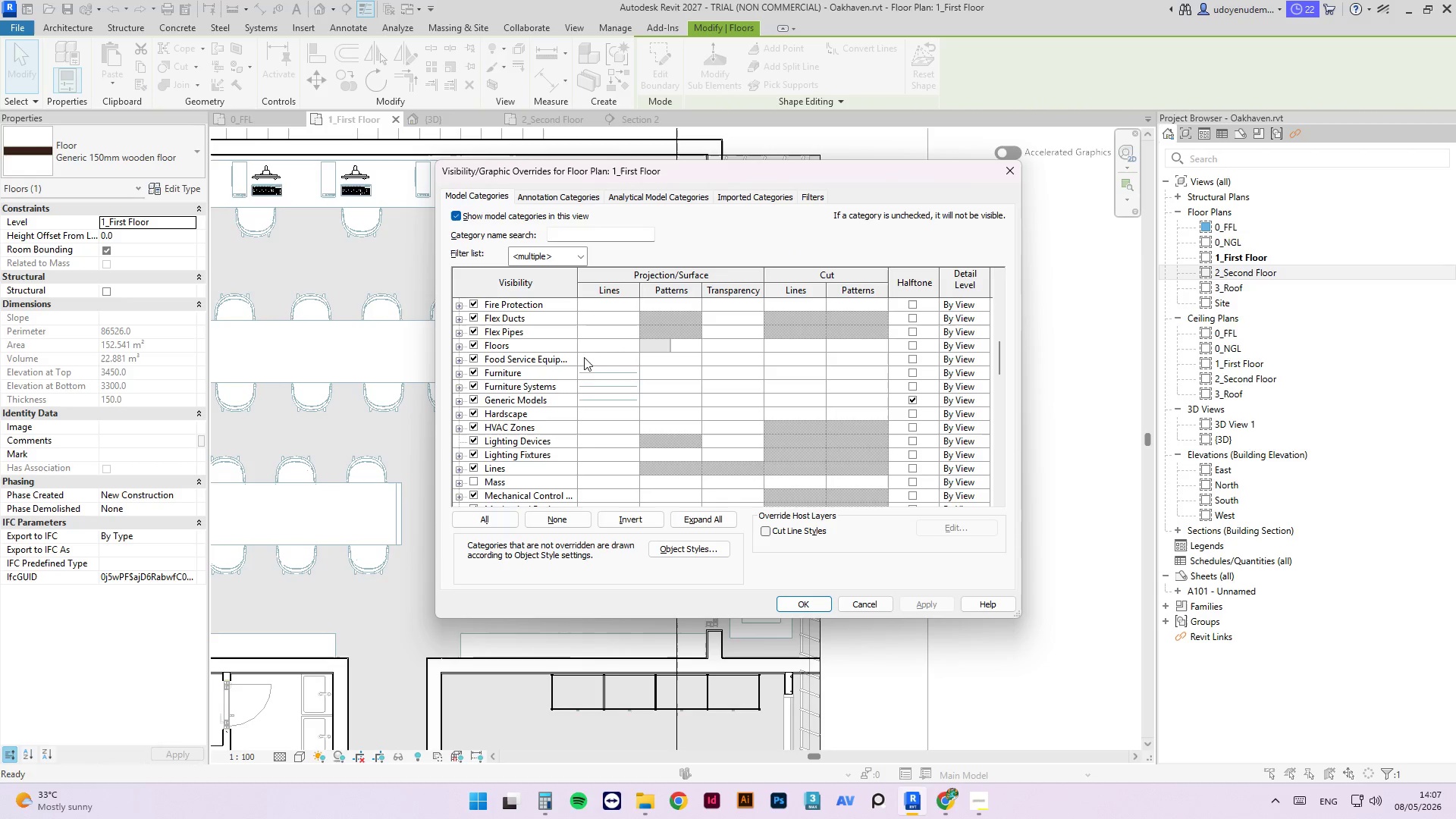 
left_click([648, 350])
 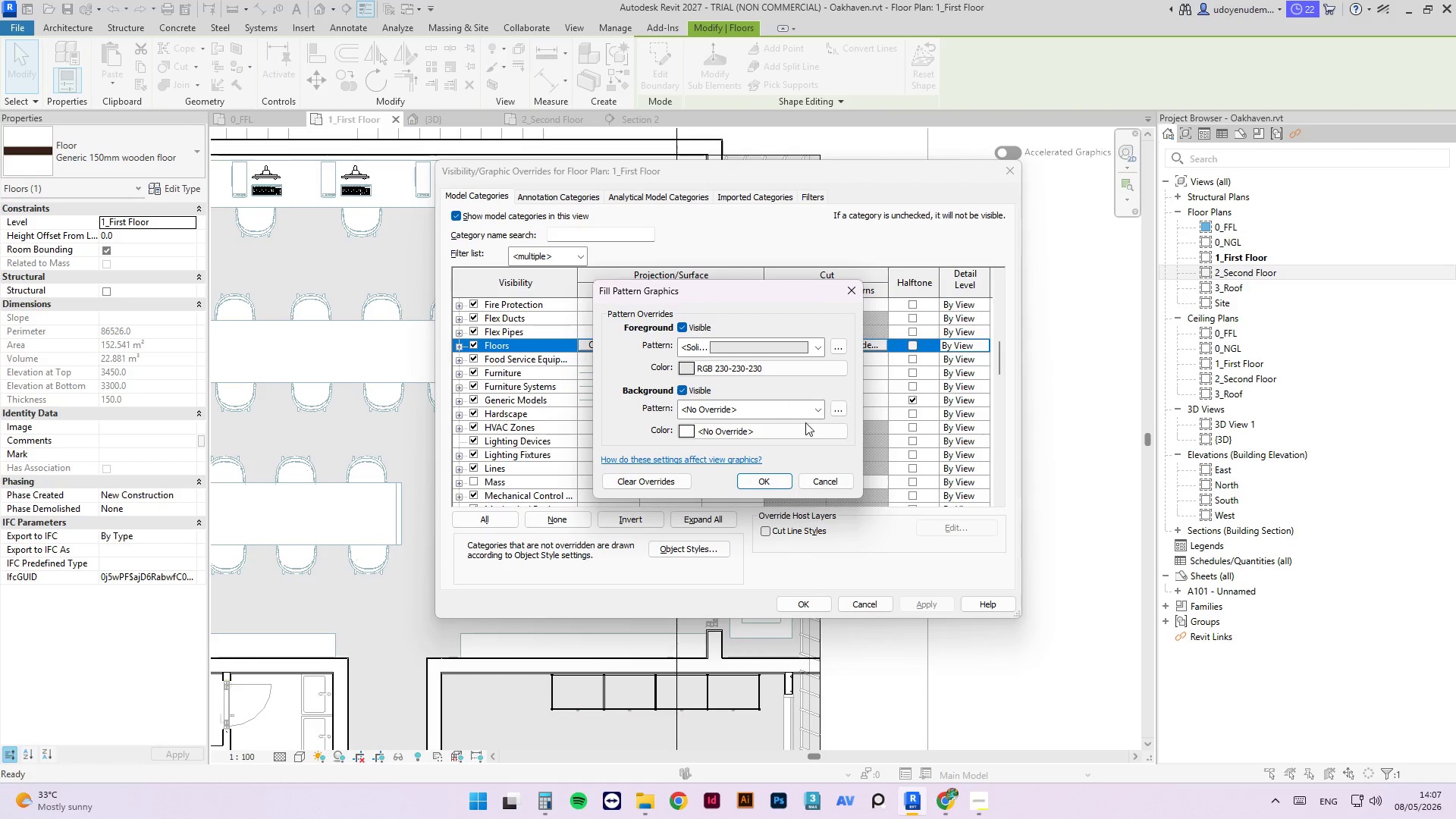 
left_click([836, 483])
 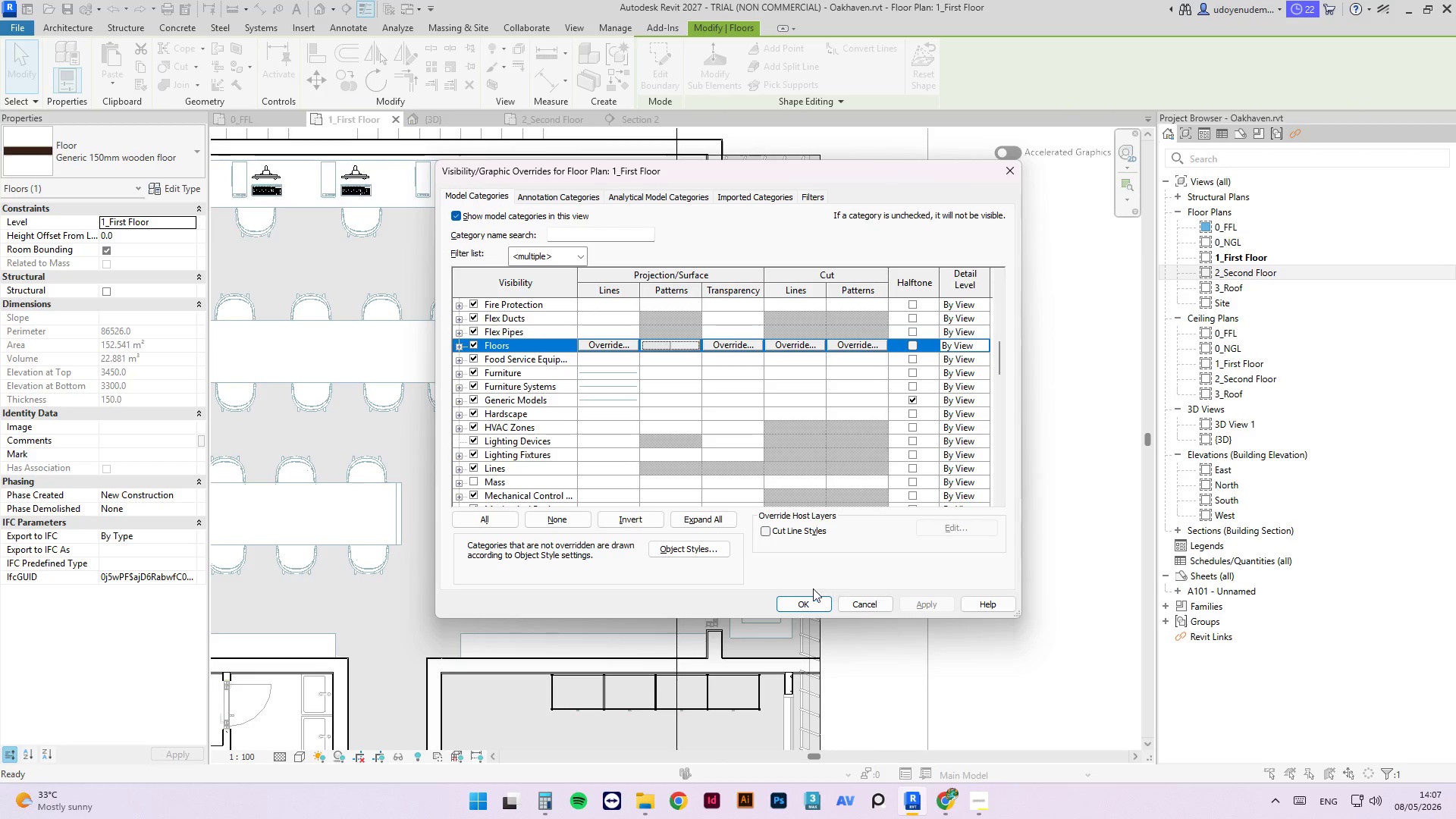 
left_click([794, 604])
 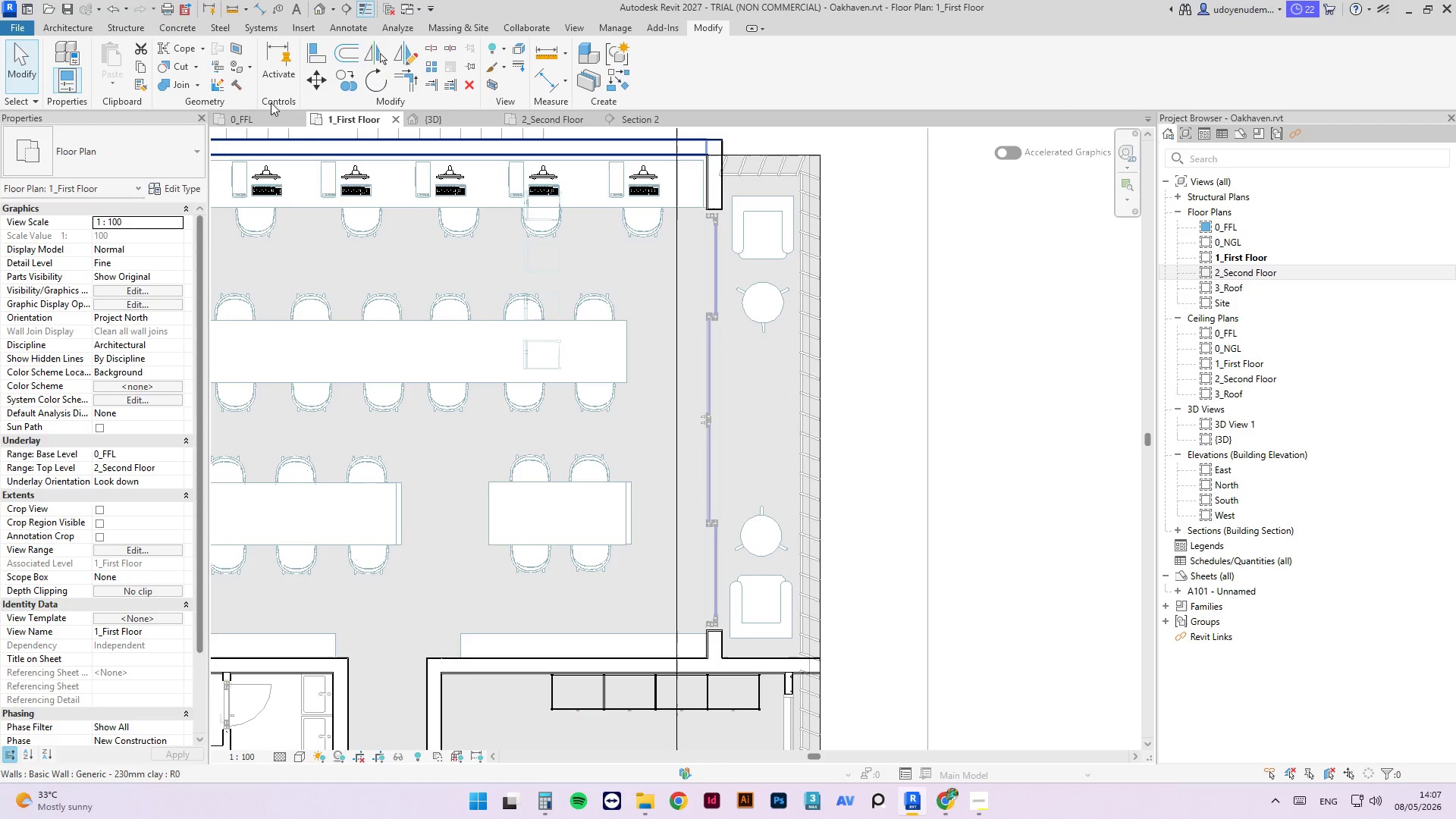 
left_click([257, 115])
 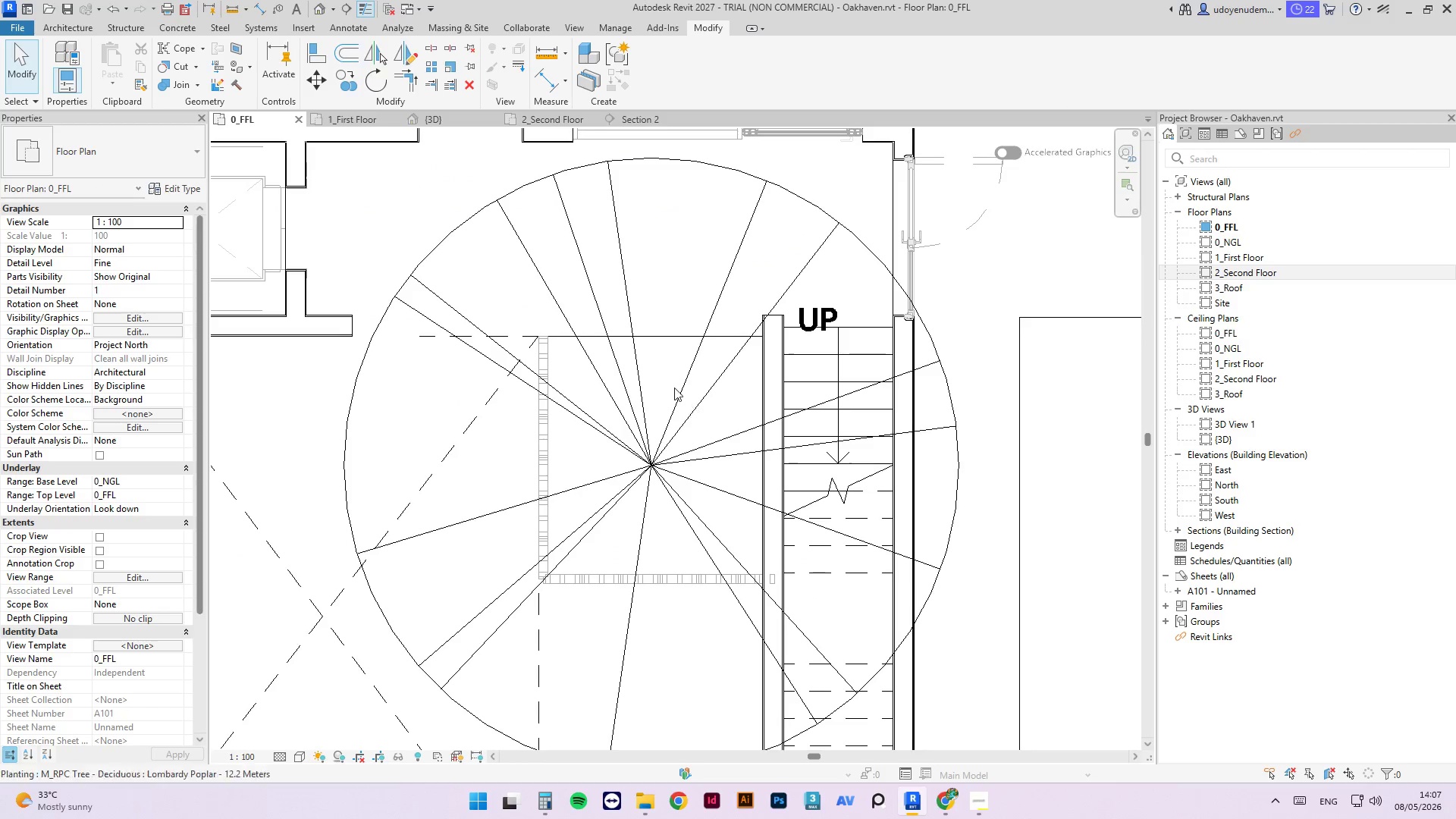 
key(Tab)
 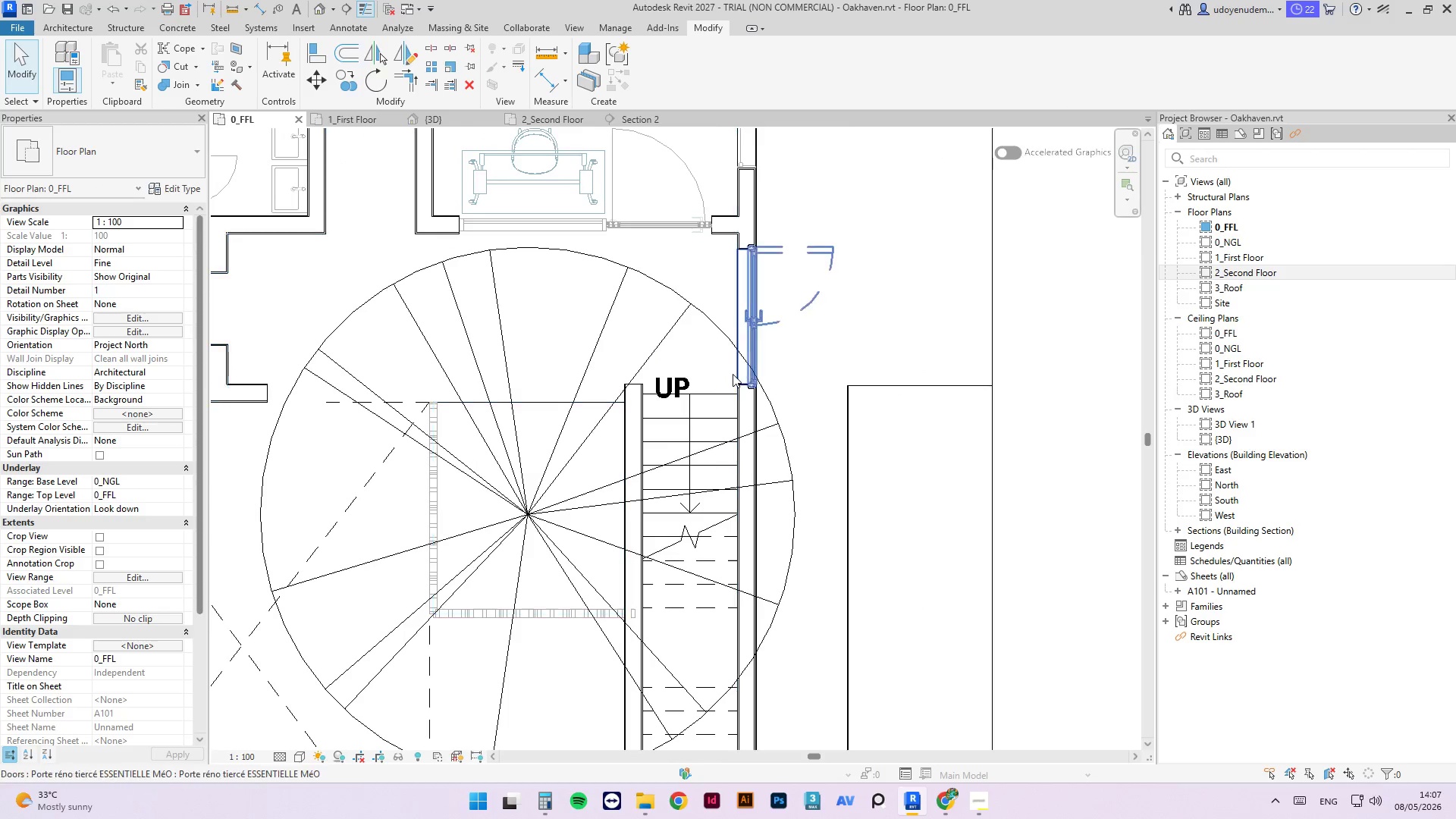 
scroll: coordinate [756, 353], scroll_direction: down, amount: 1.0
 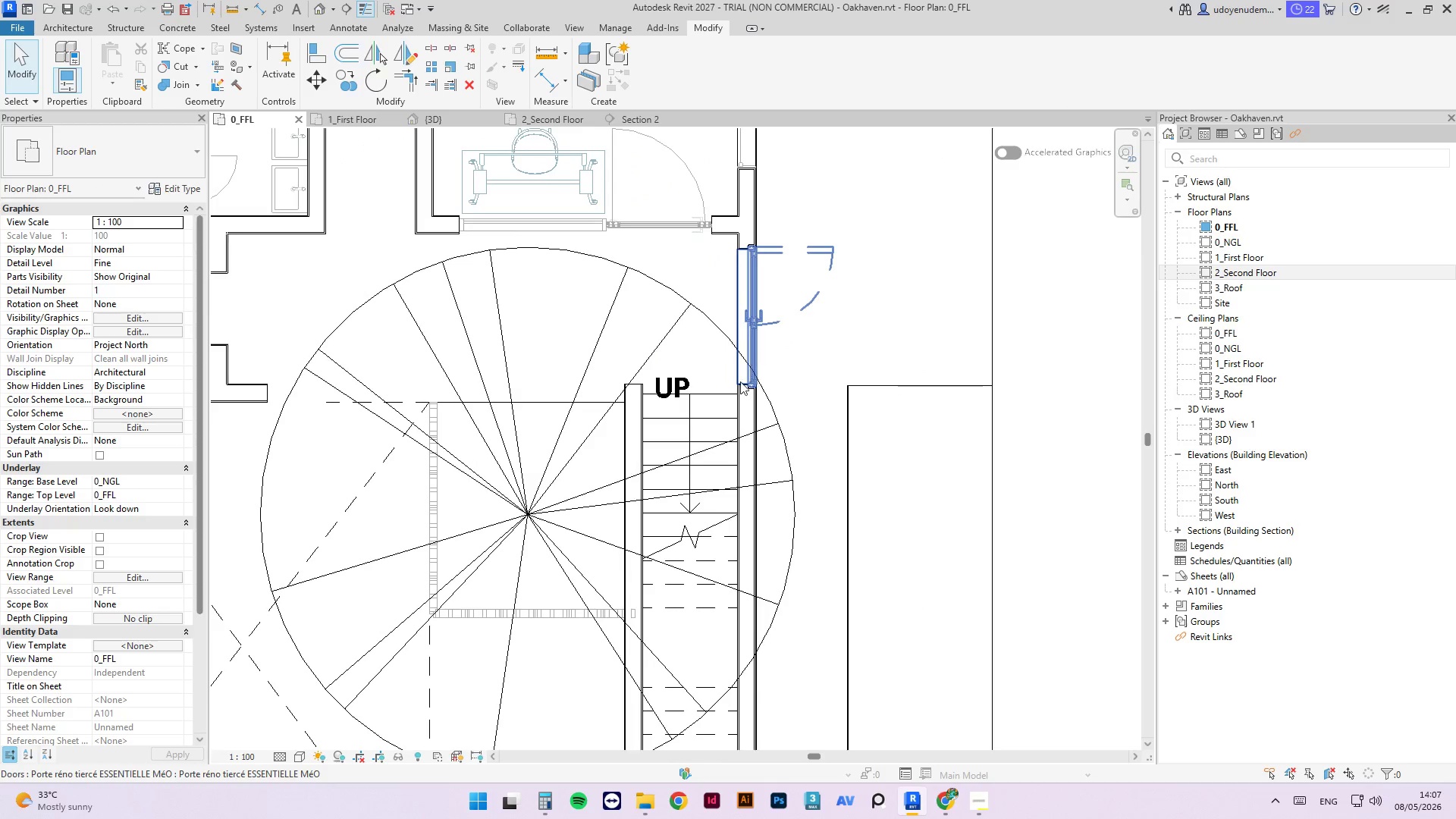 
key(Tab)
 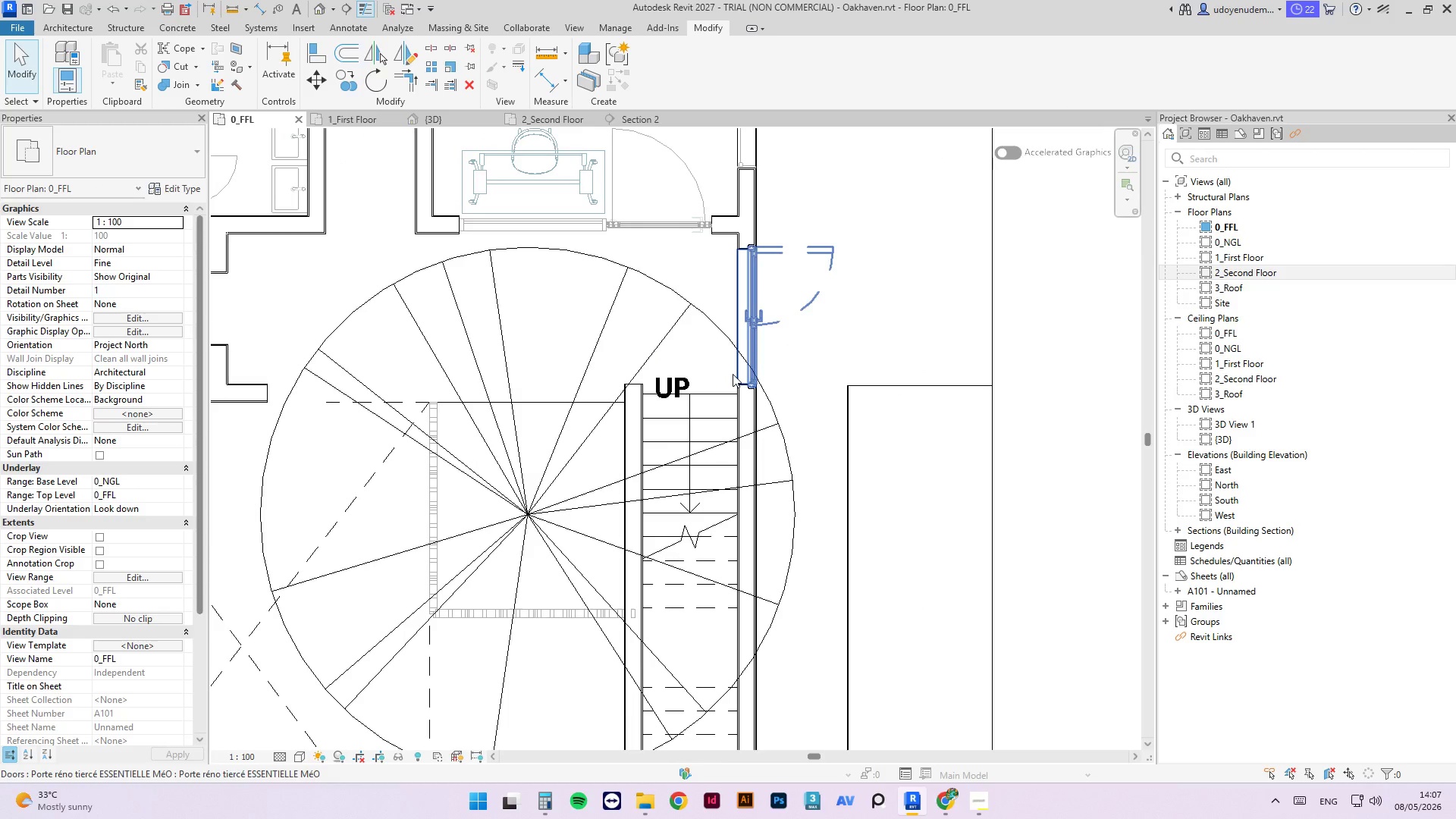 
key(Tab)
 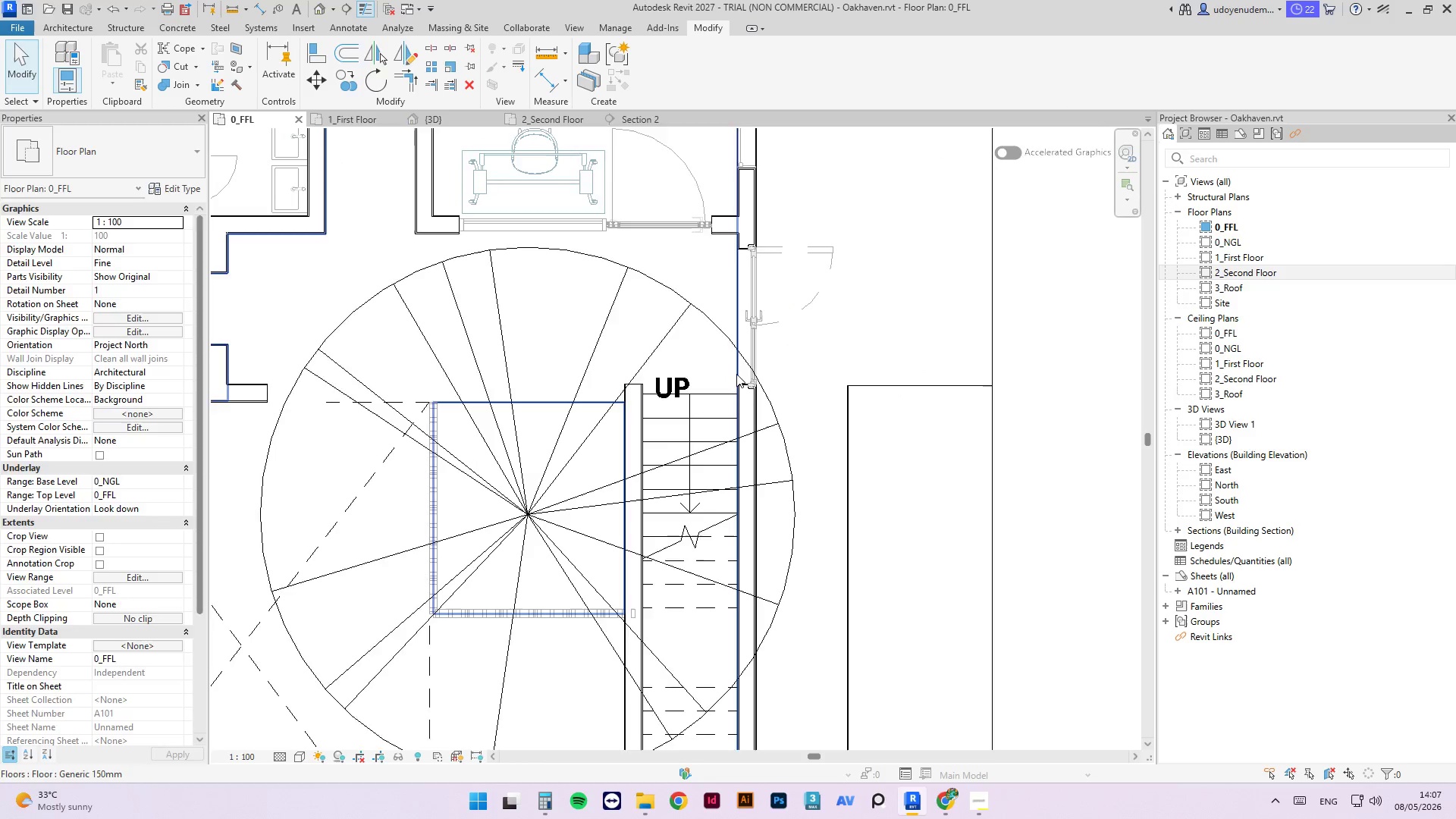 
left_click([736, 374])
 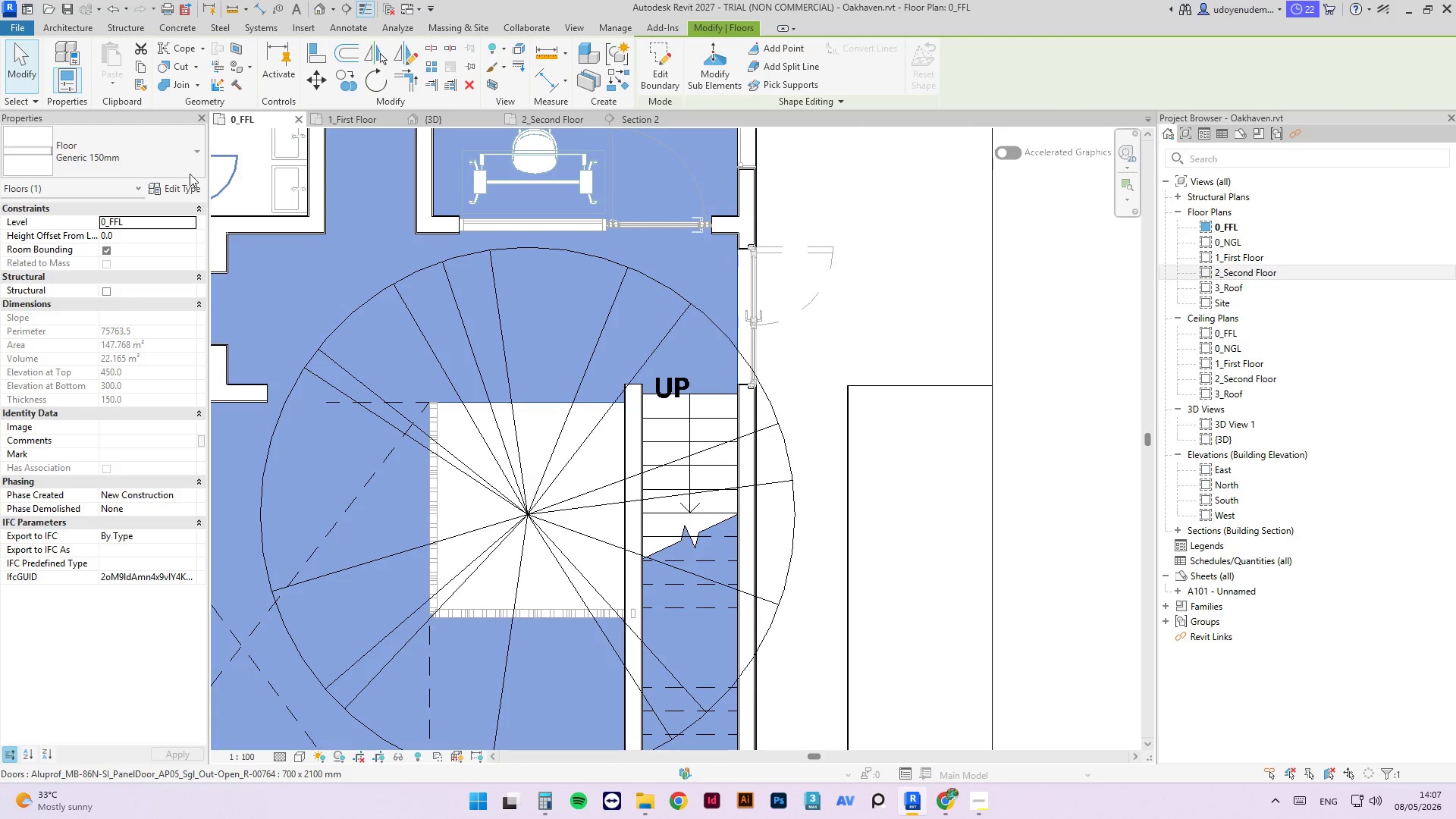 
left_click([138, 144])
 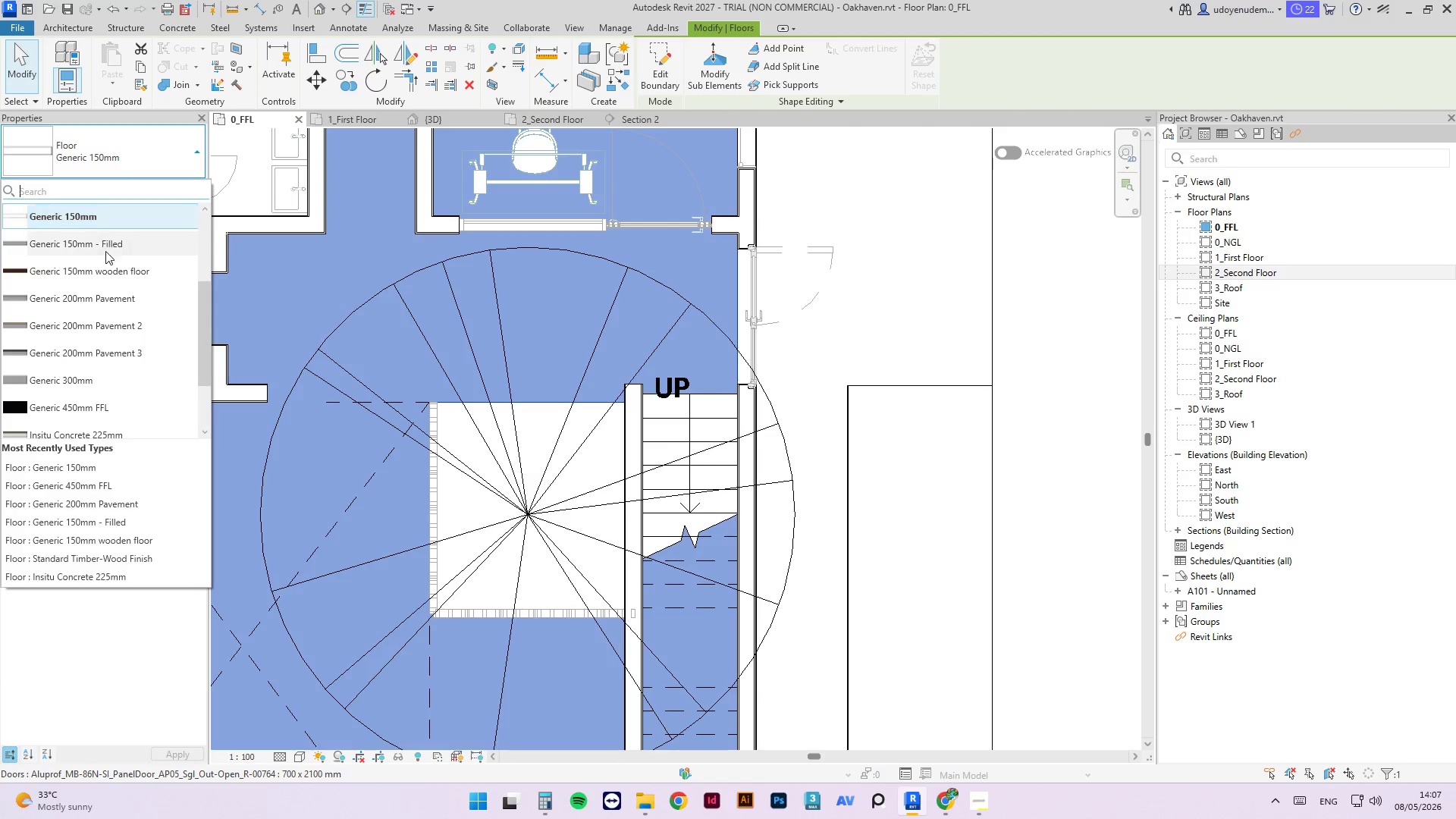 
left_click([108, 268])
 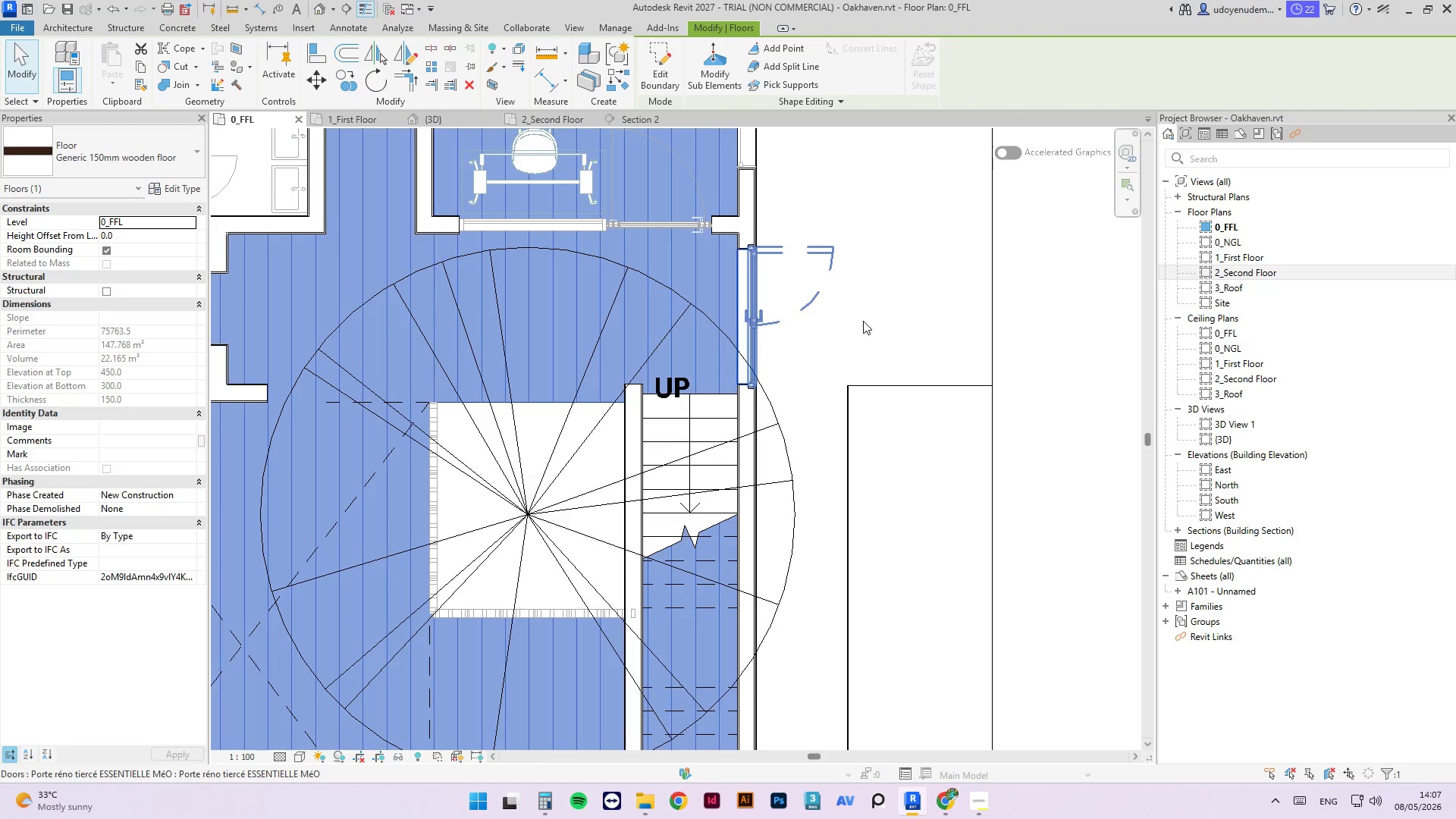 
type(vv)
 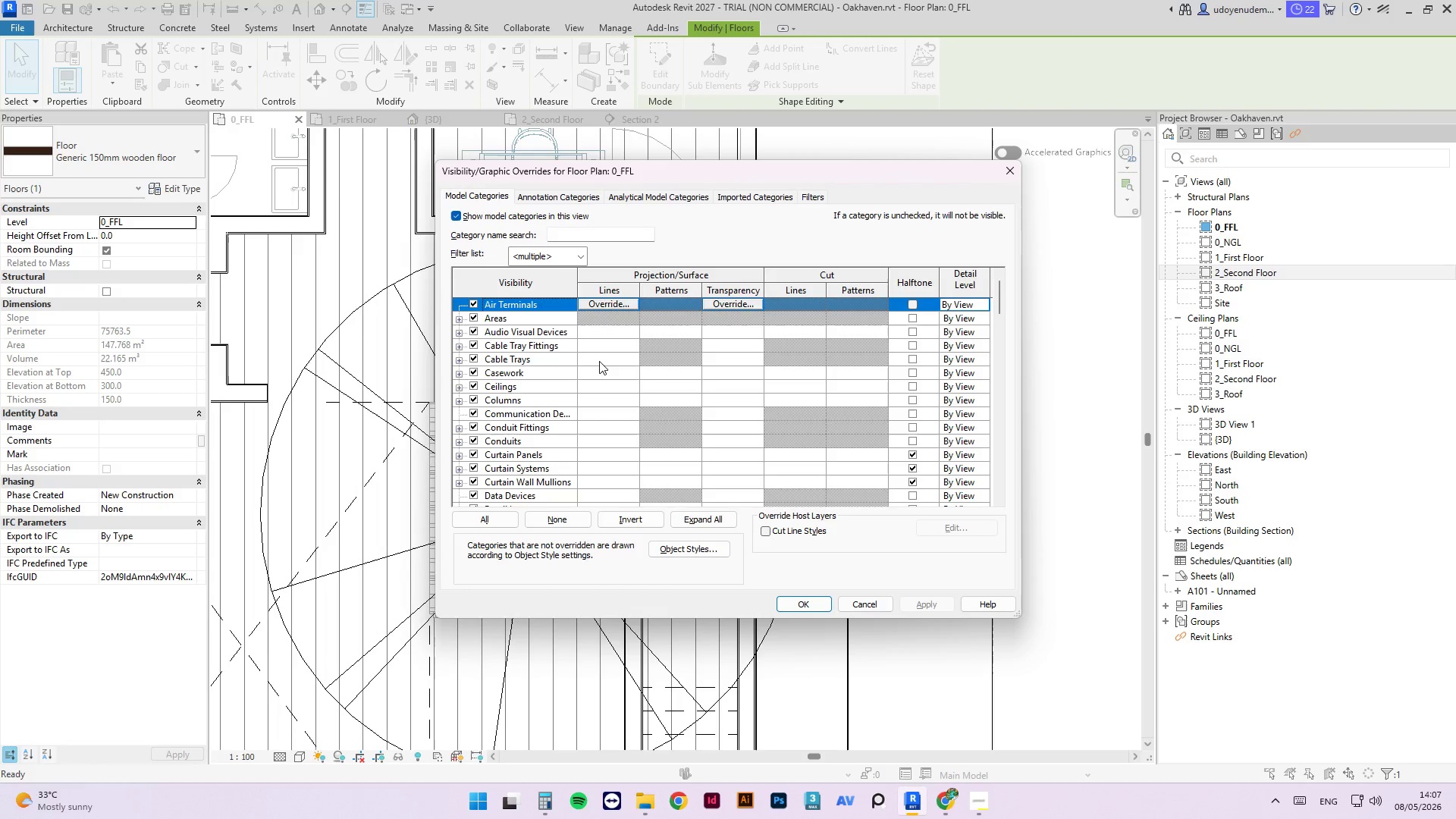 
scroll: coordinate [577, 410], scroll_direction: down, amount: 20.0
 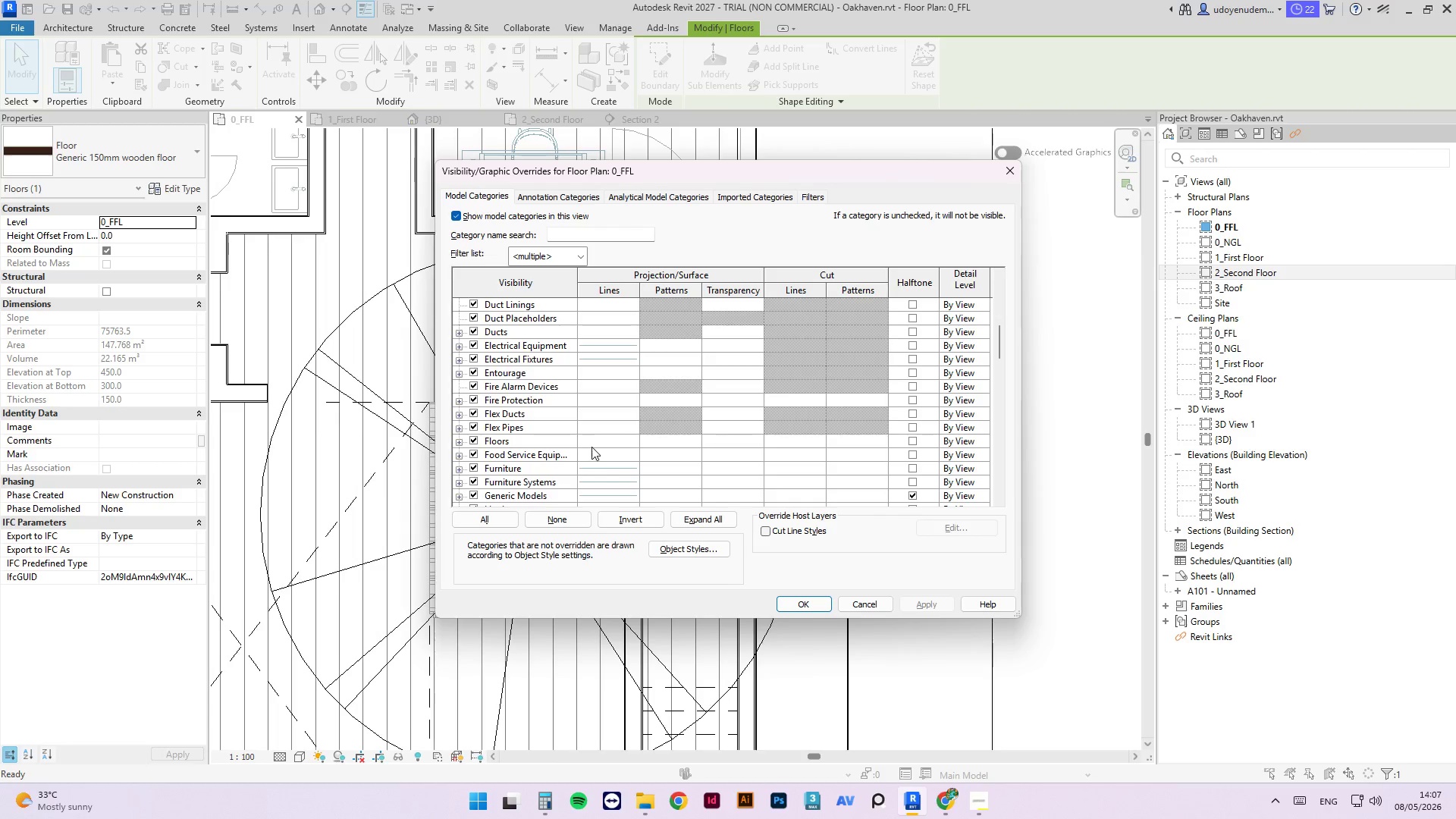 
left_click([592, 444])
 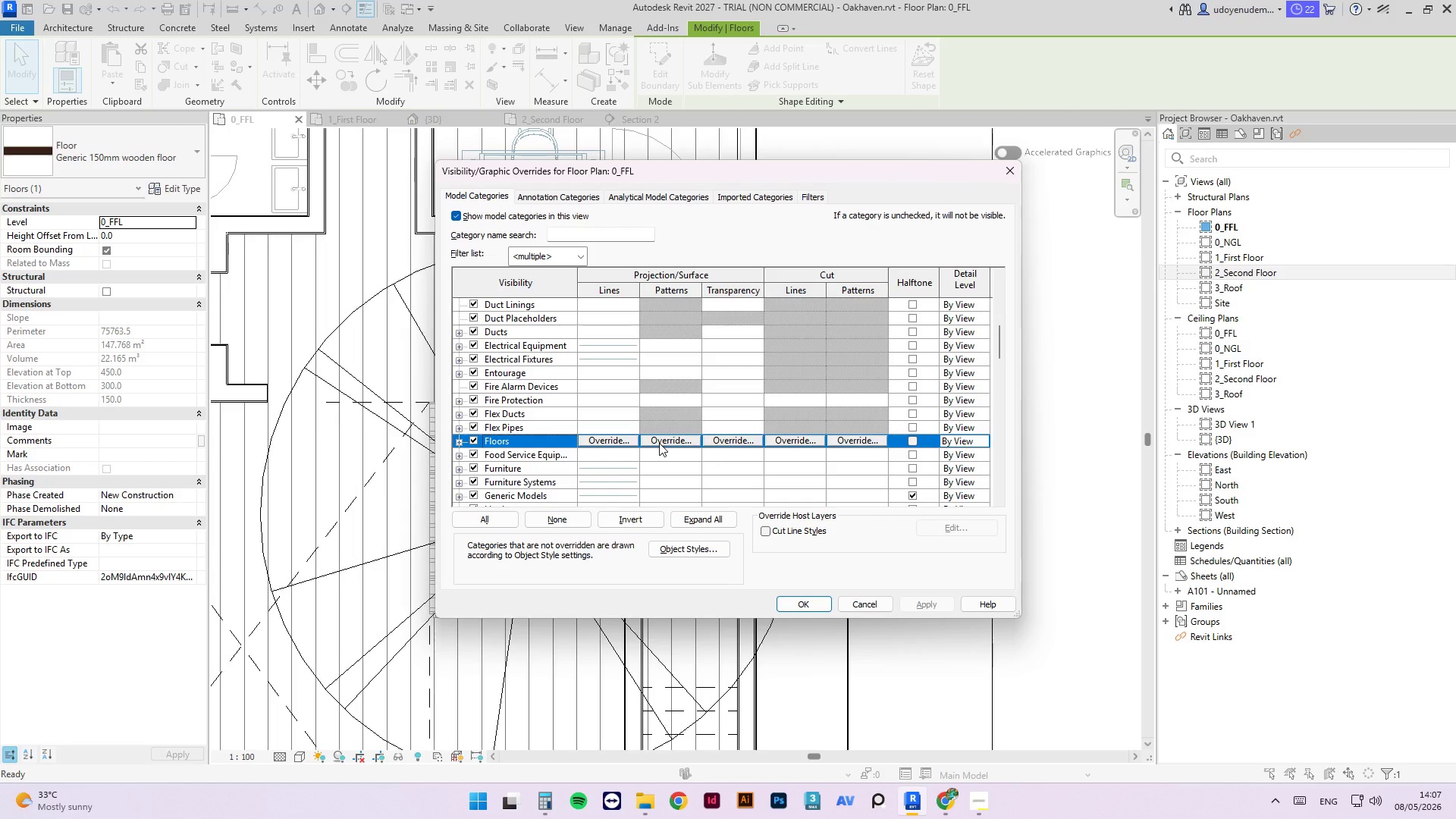 
left_click([661, 441])
 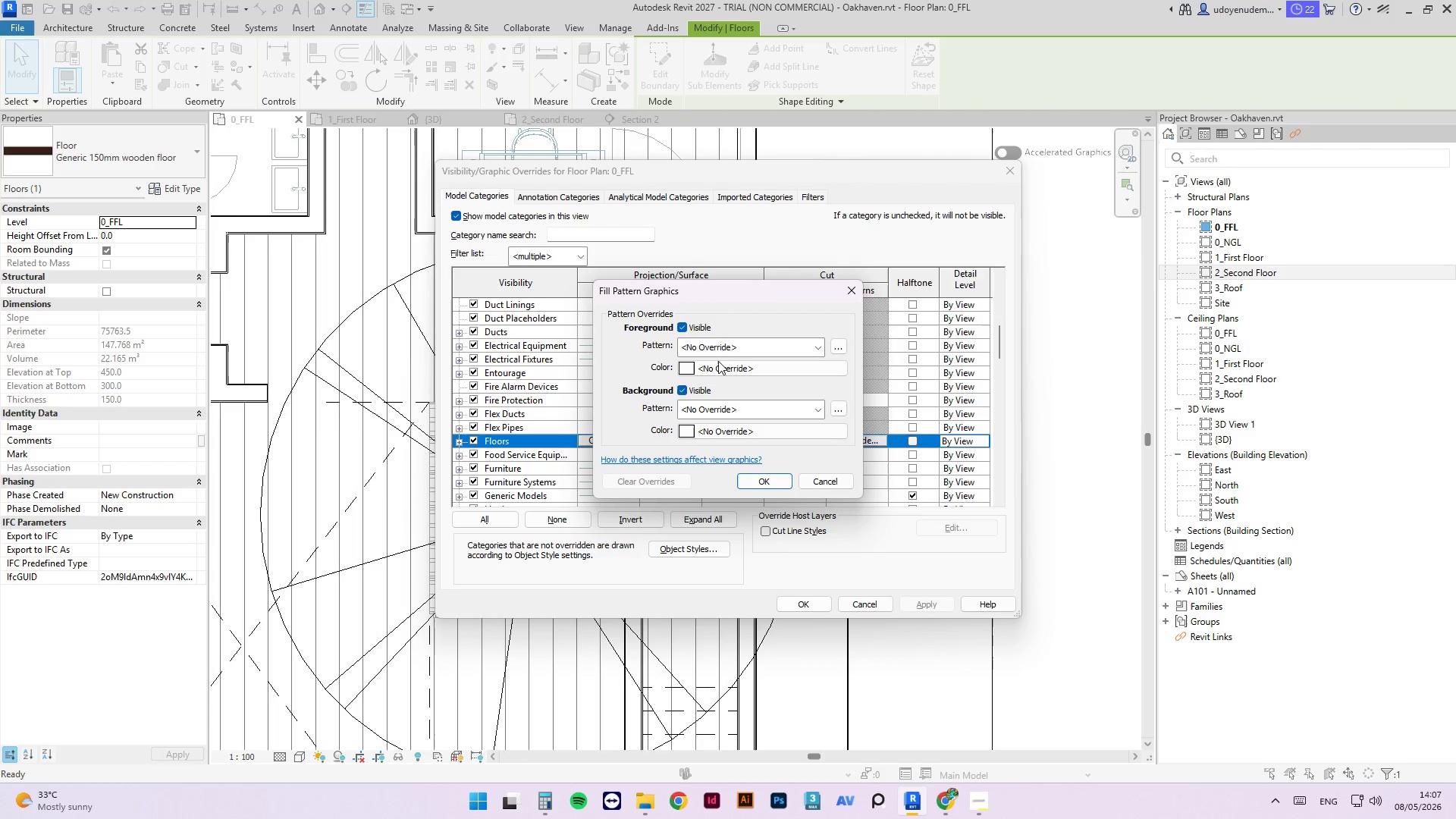 
left_click([742, 366])
 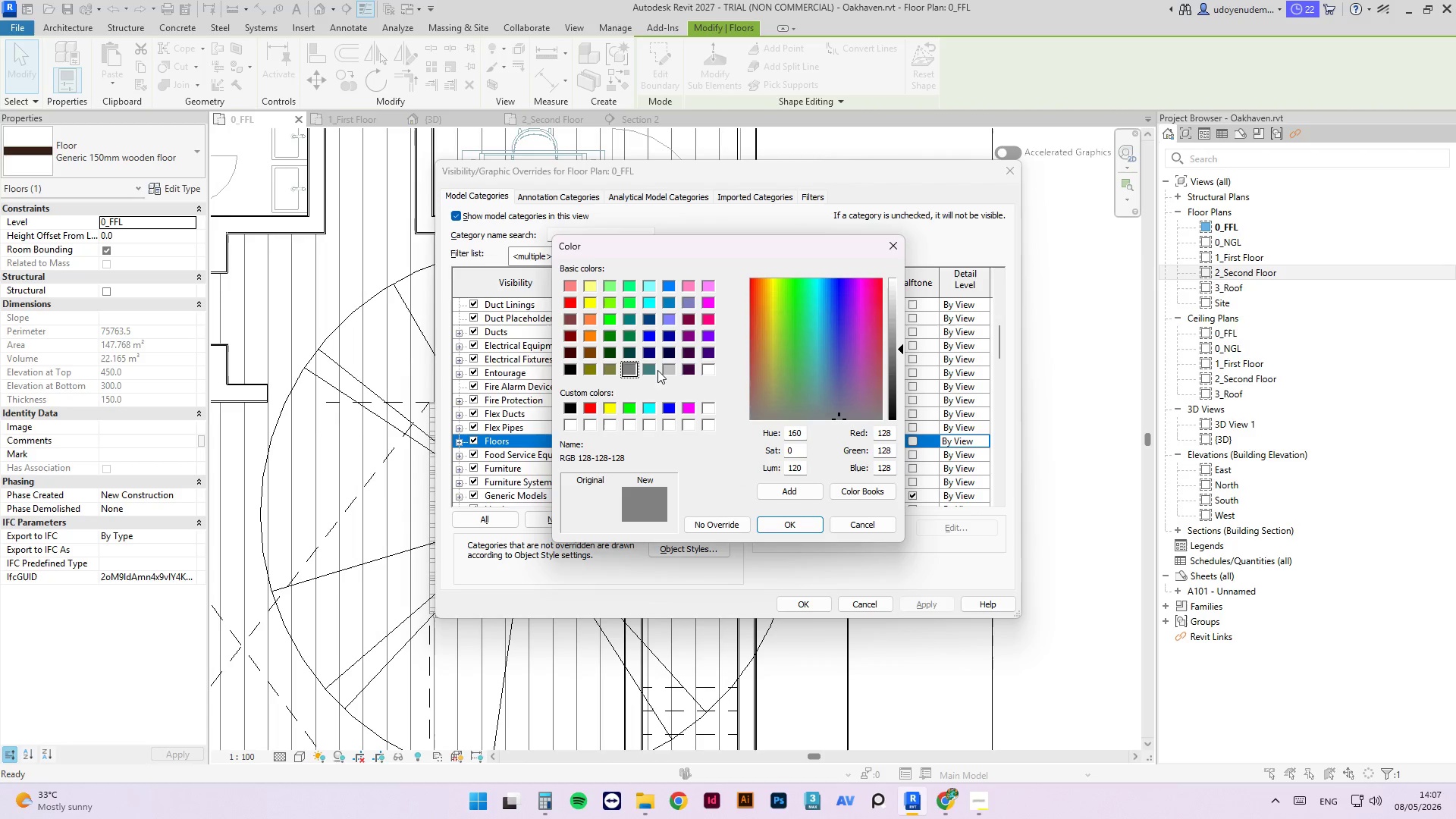 
left_click([658, 372])
 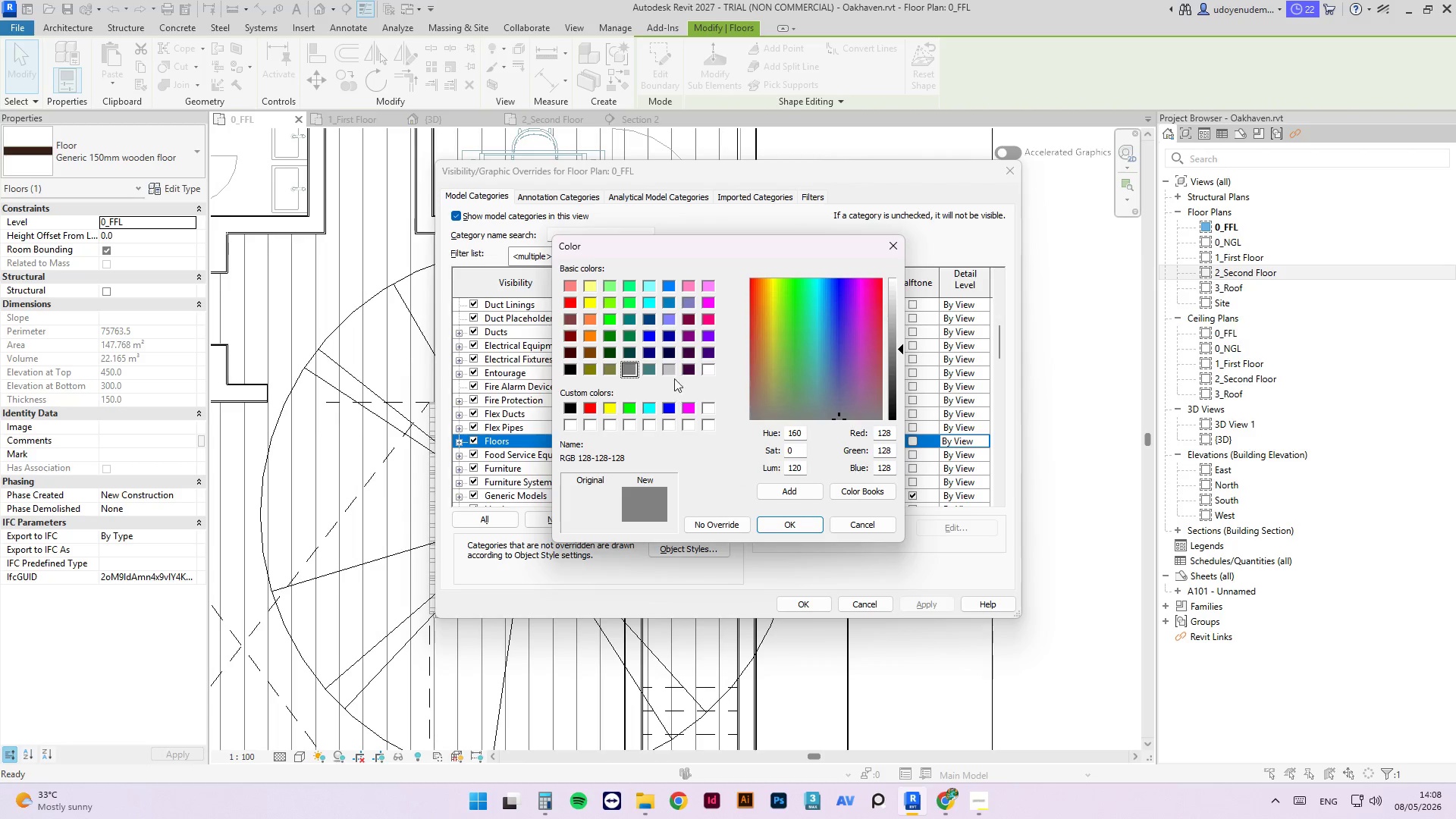 
left_click([670, 366])
 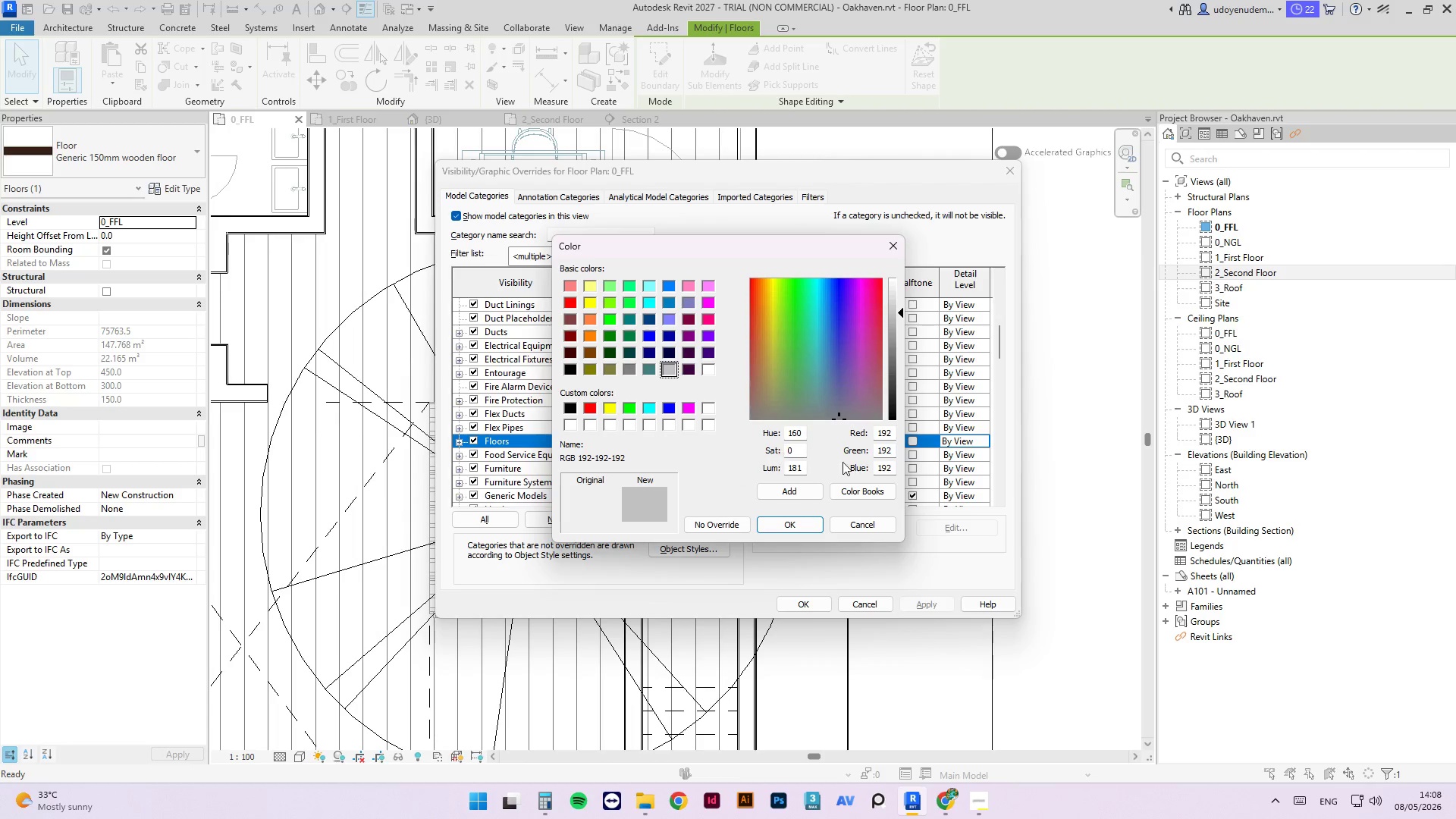 
double_click([883, 433])
 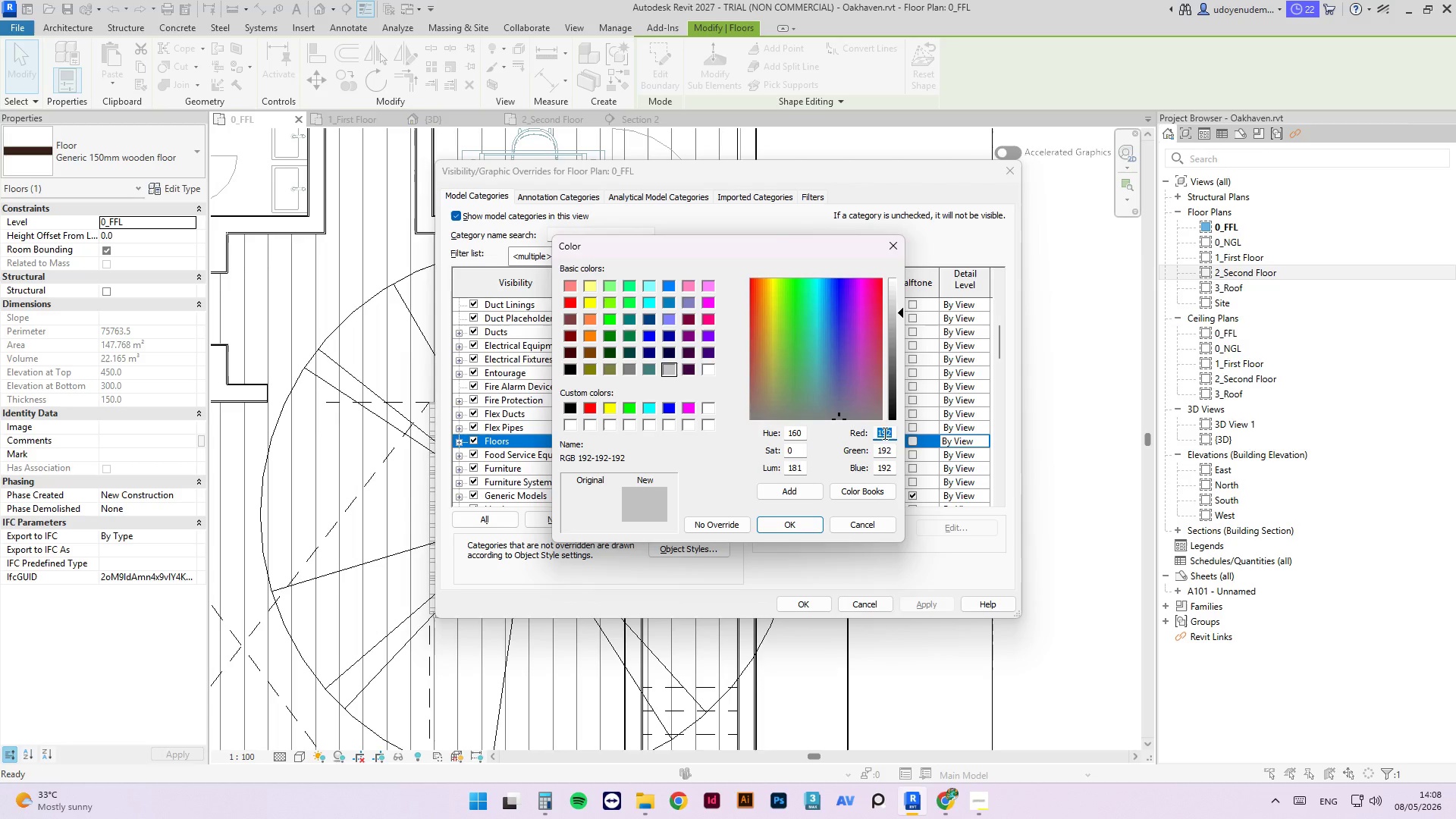 
key(Numpad2)
 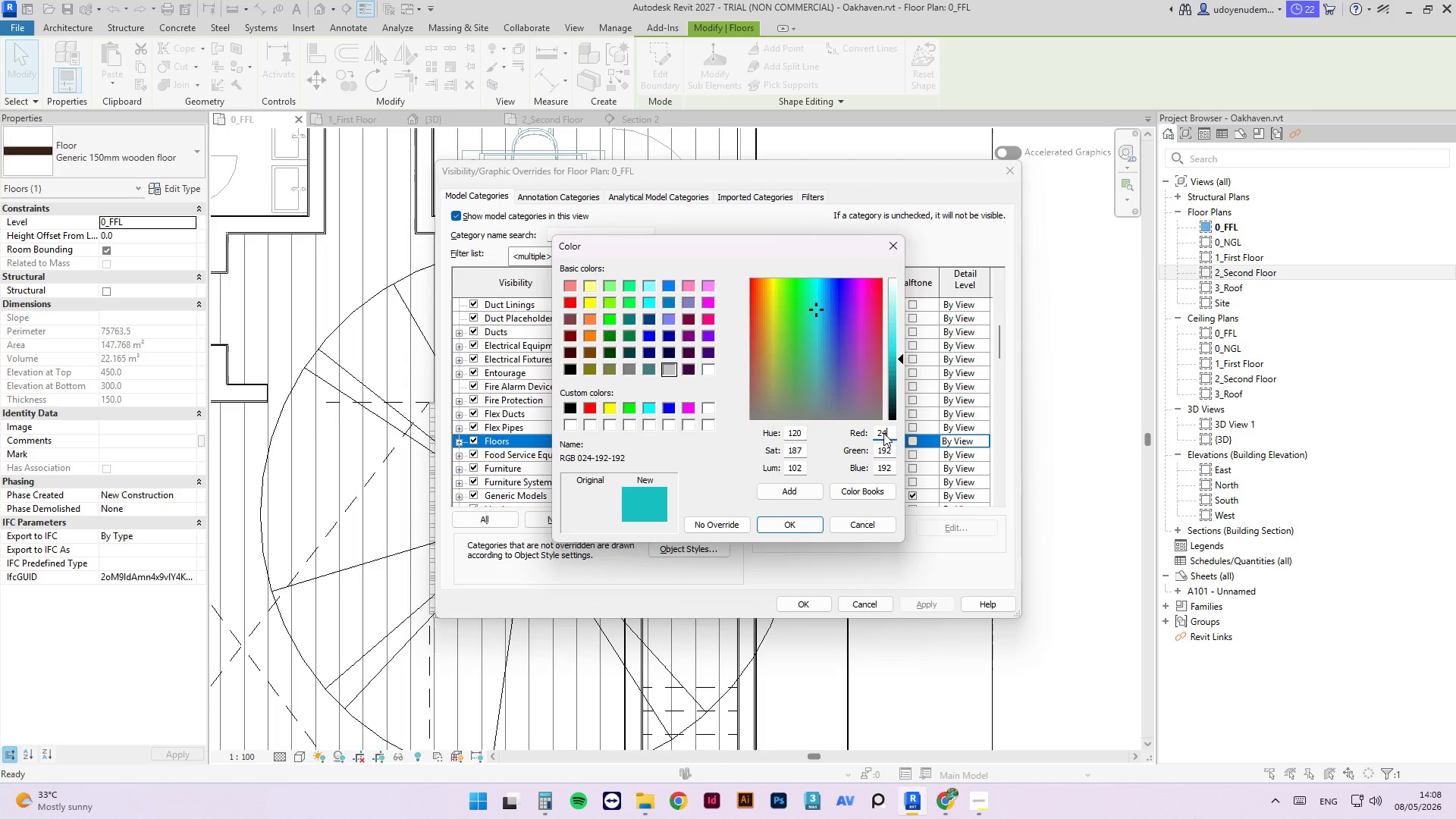 
key(Numpad4)
 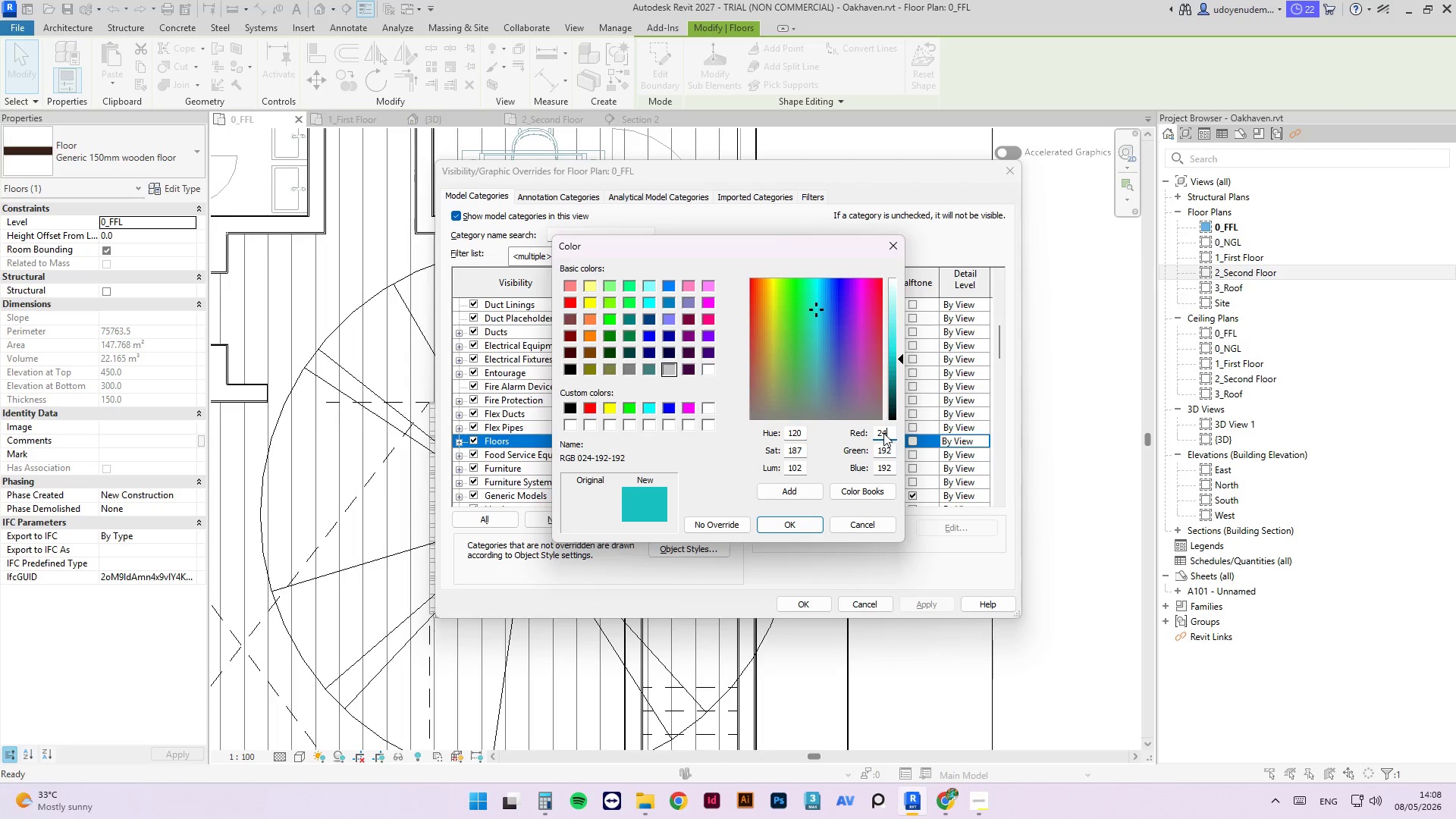 
key(Numpad0)
 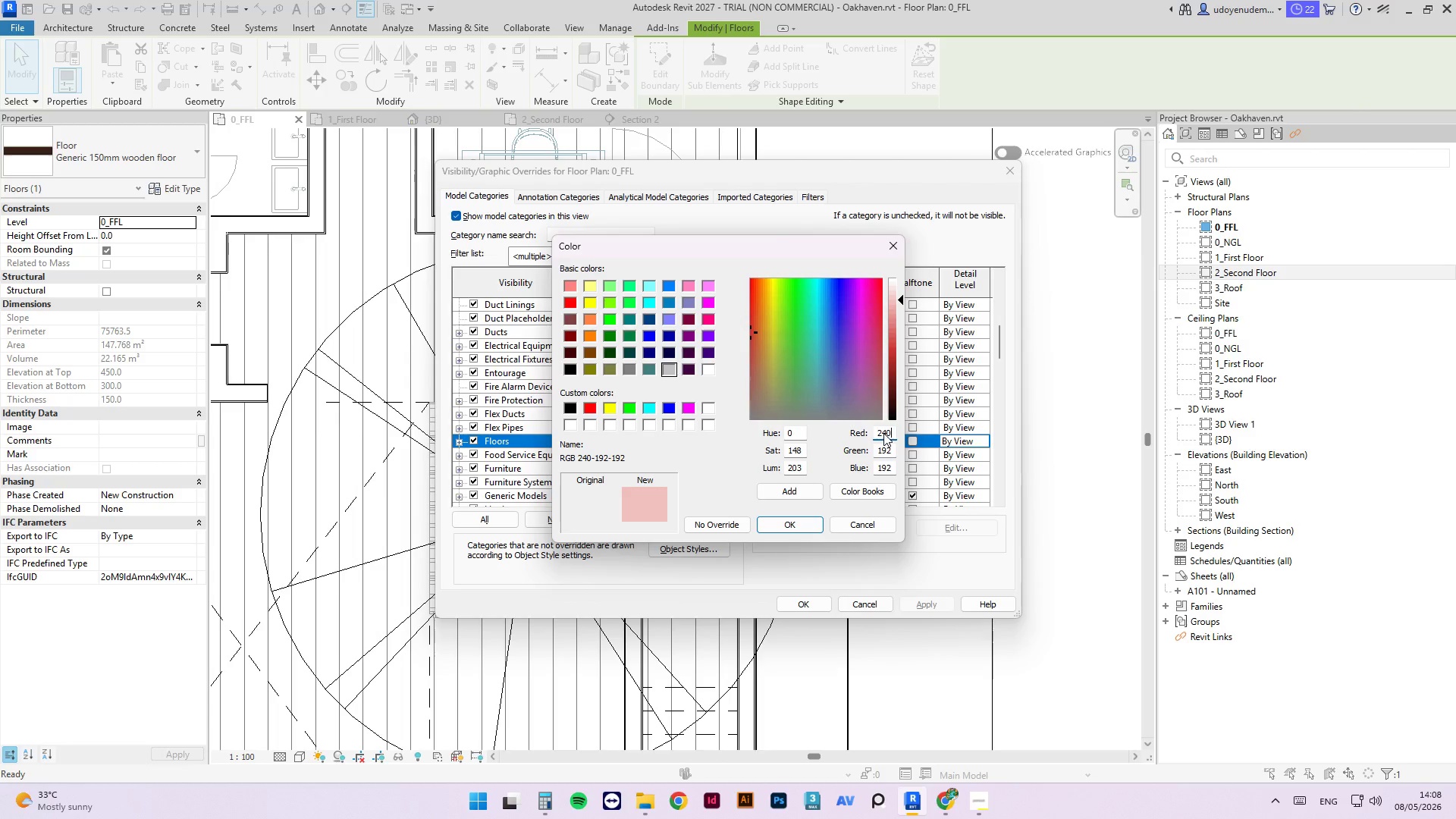 
key(CapsLock)
 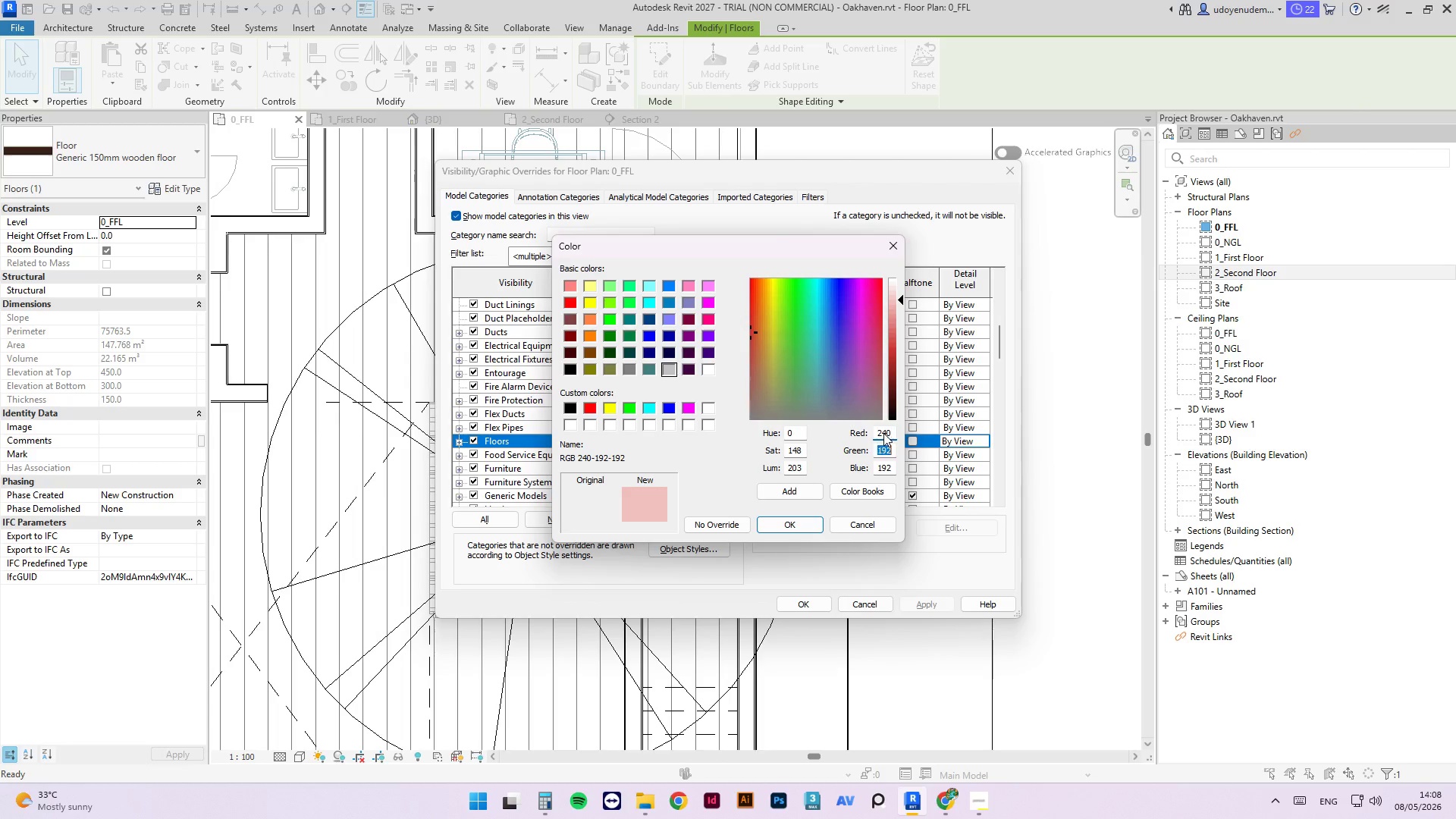 
key(Tab)
 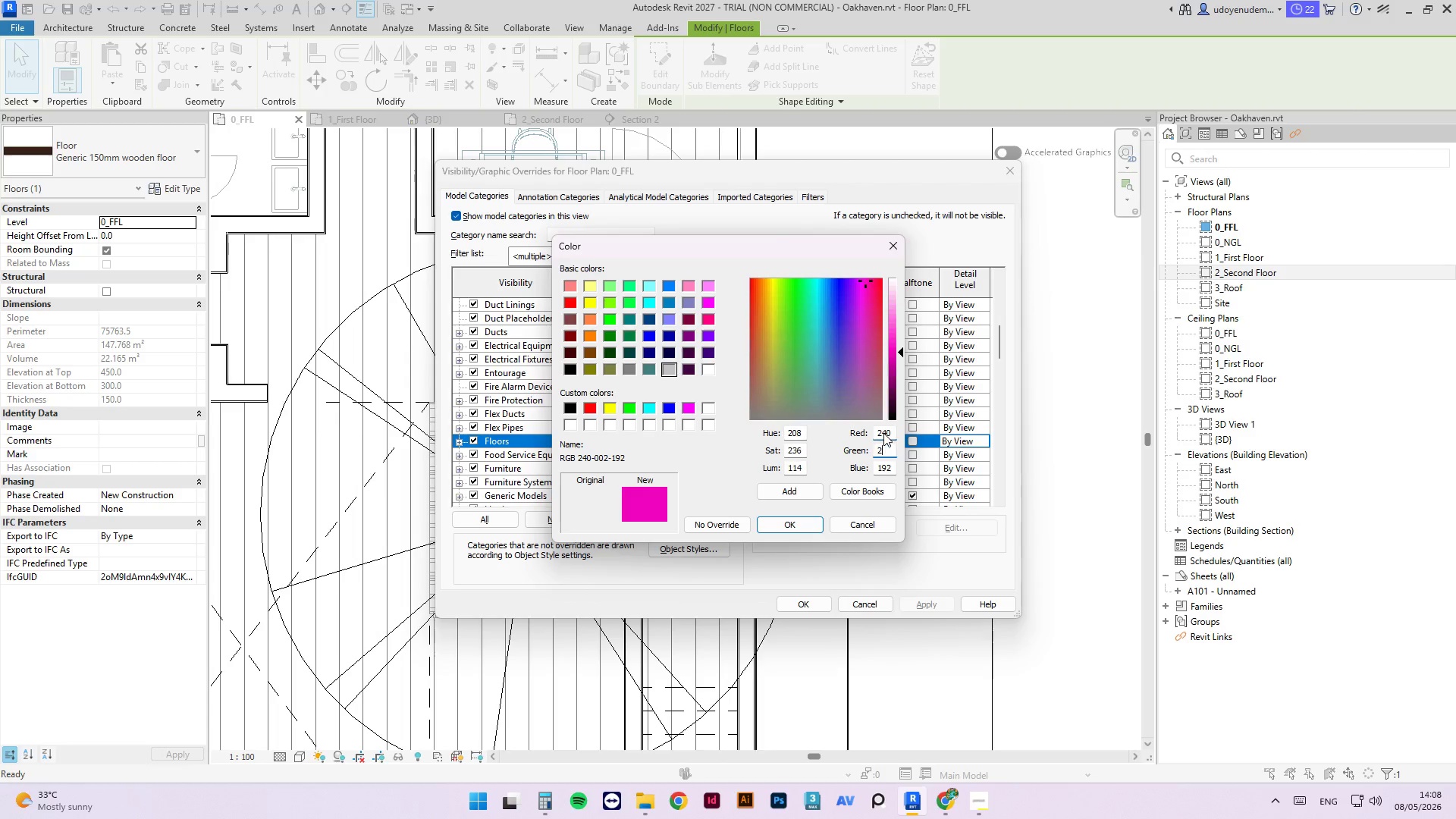 
key(Numpad2)
 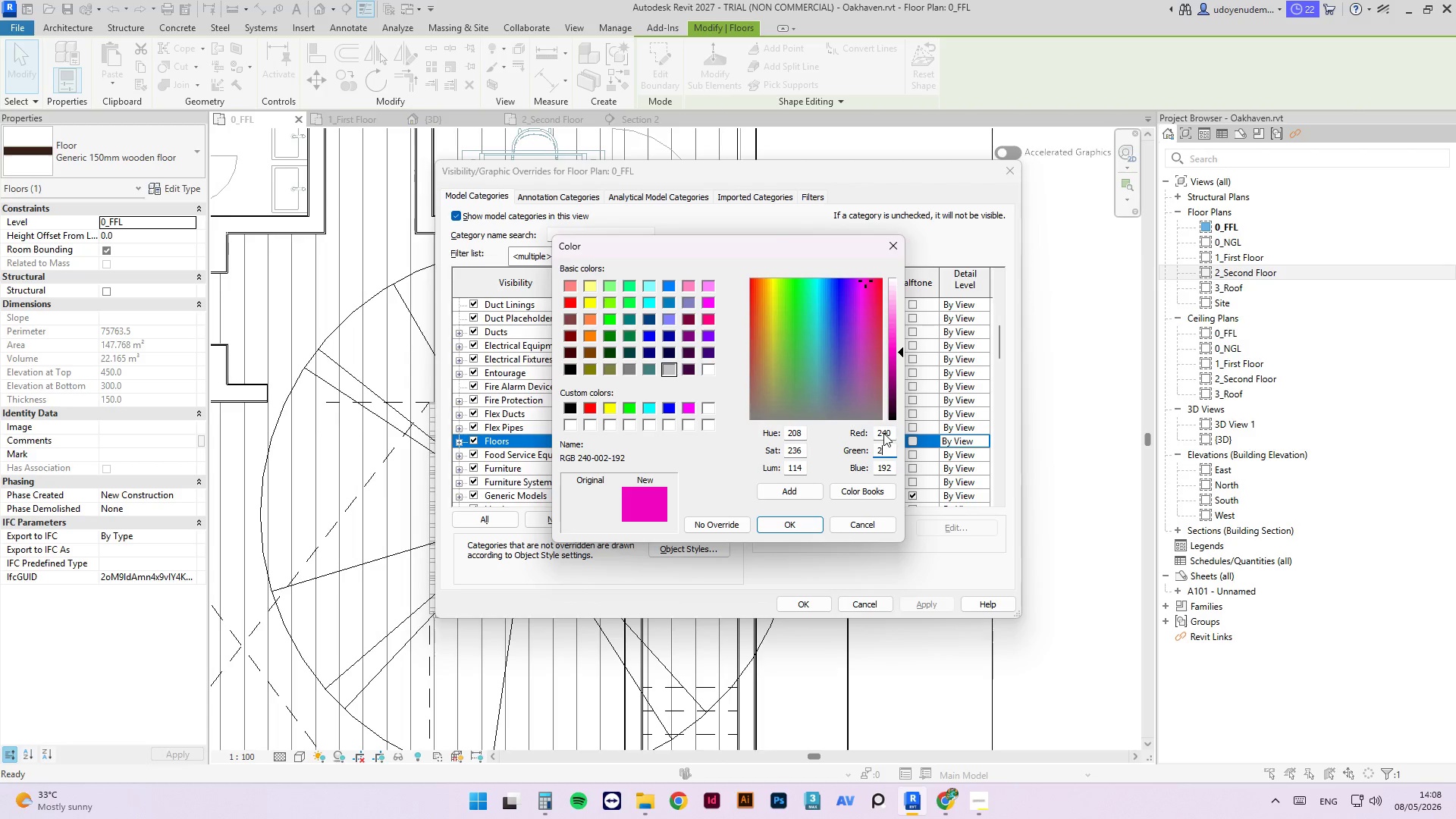 
key(Numpad4)
 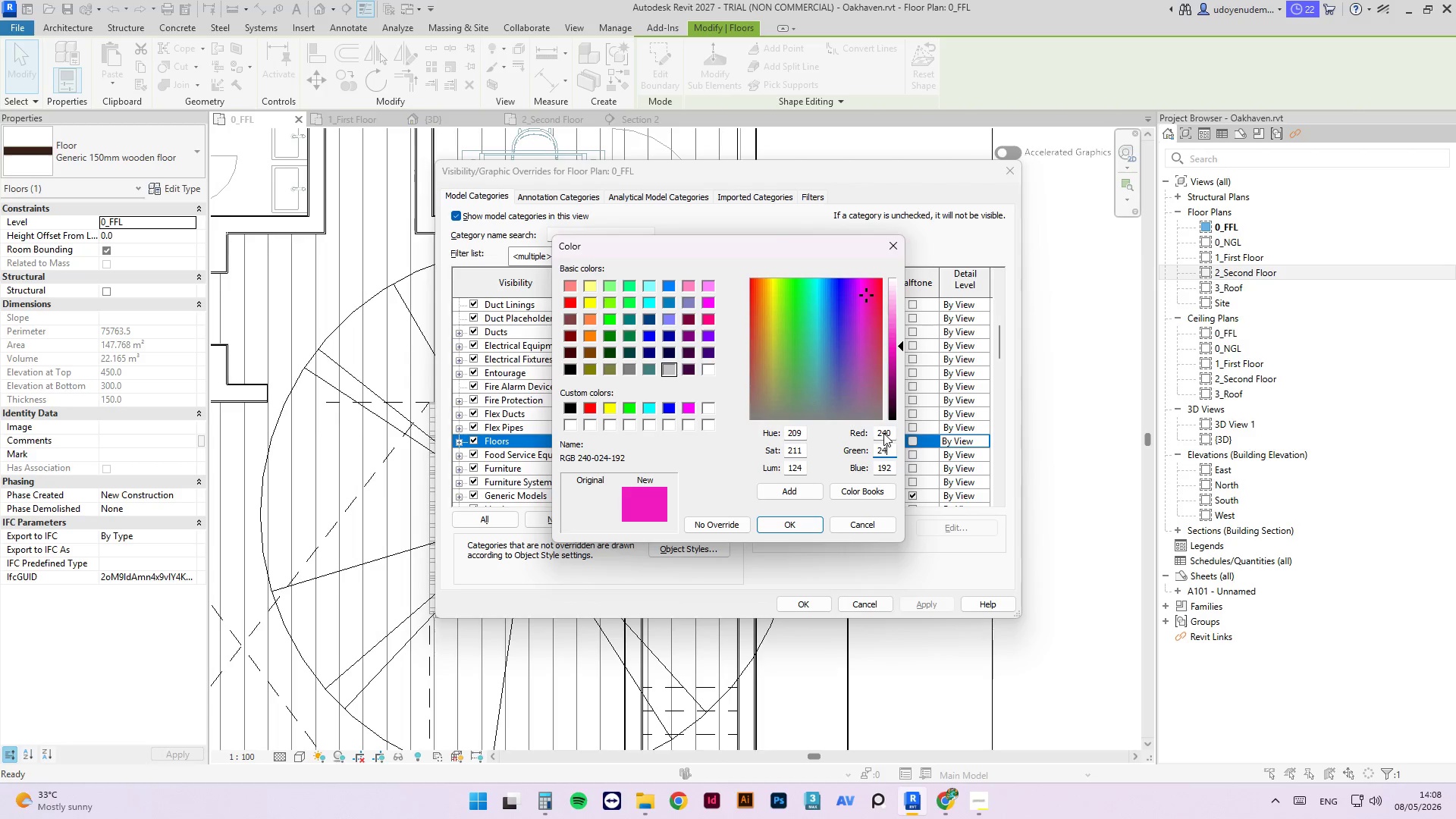 
key(Numpad0)
 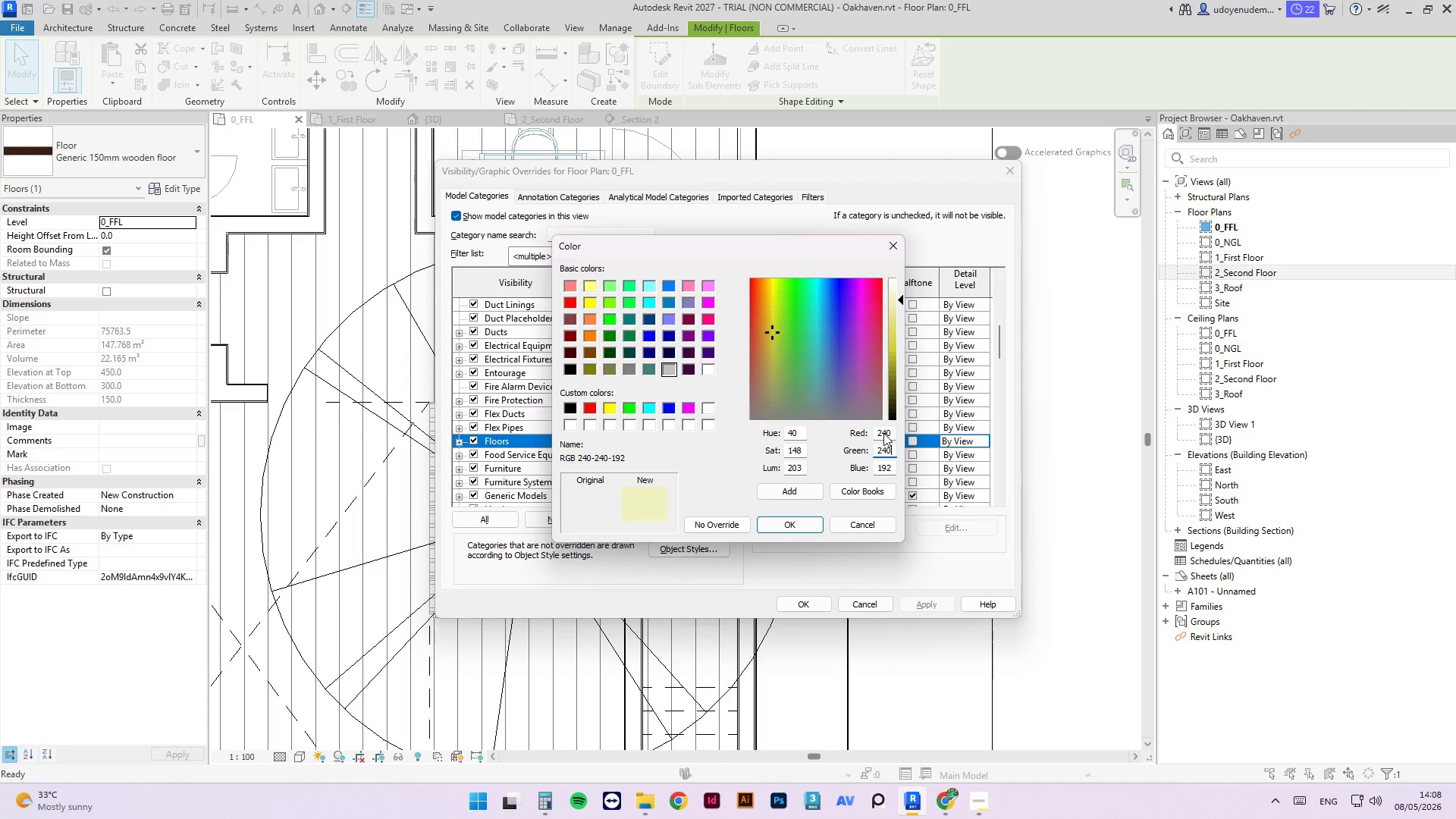 
key(Tab)
 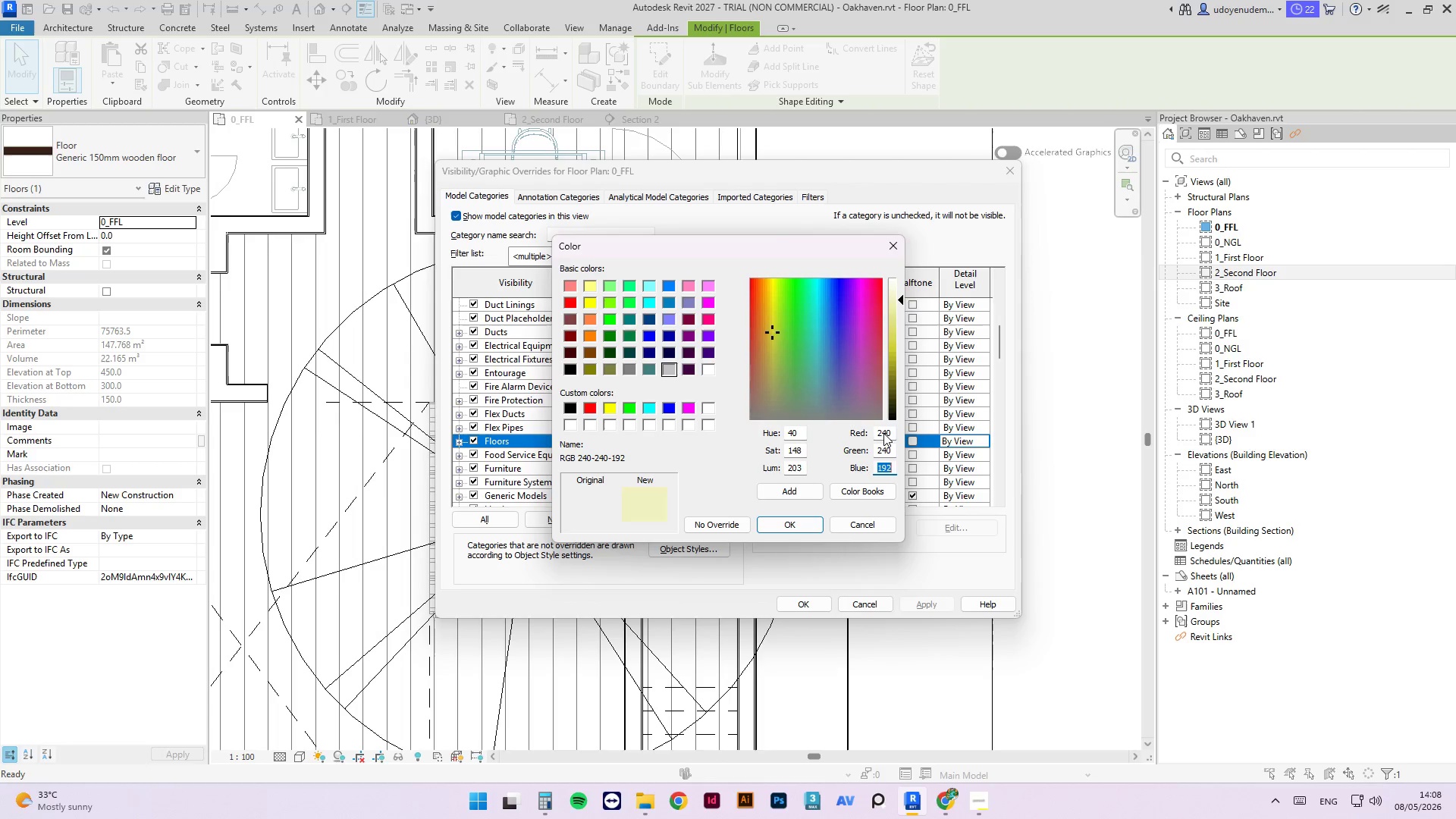 
key(Numpad2)
 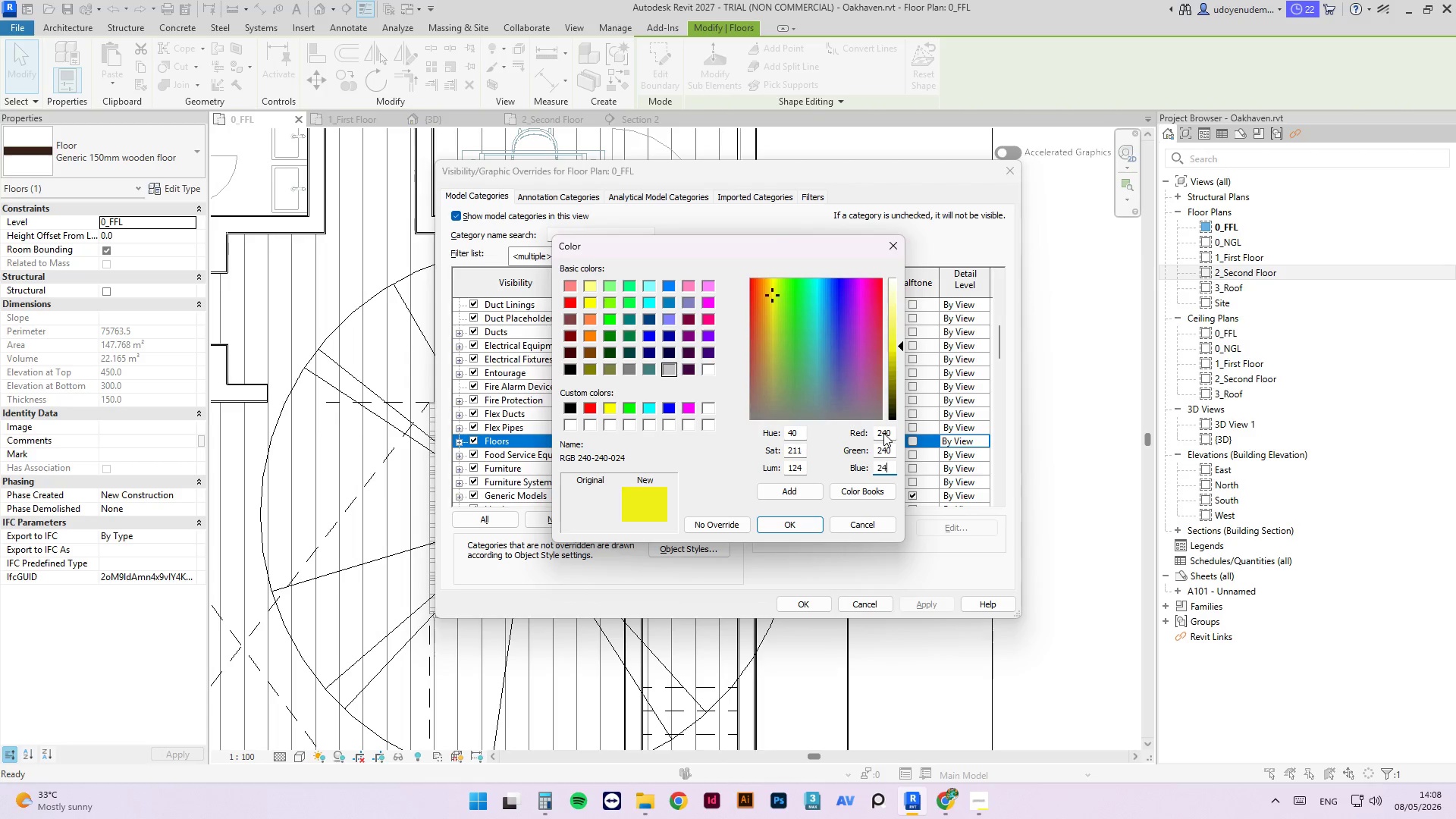 
key(Numpad4)
 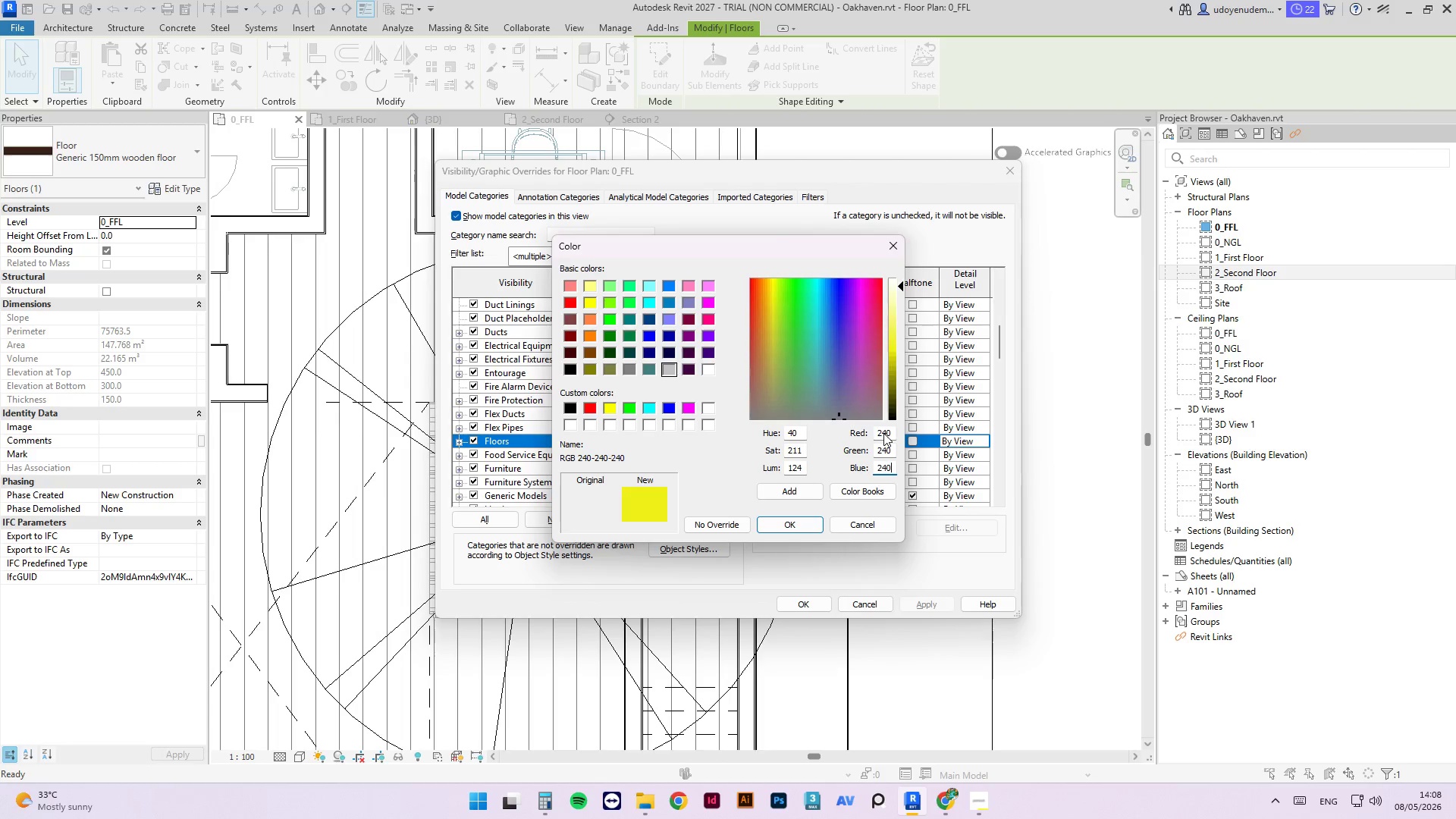 
key(Numpad0)
 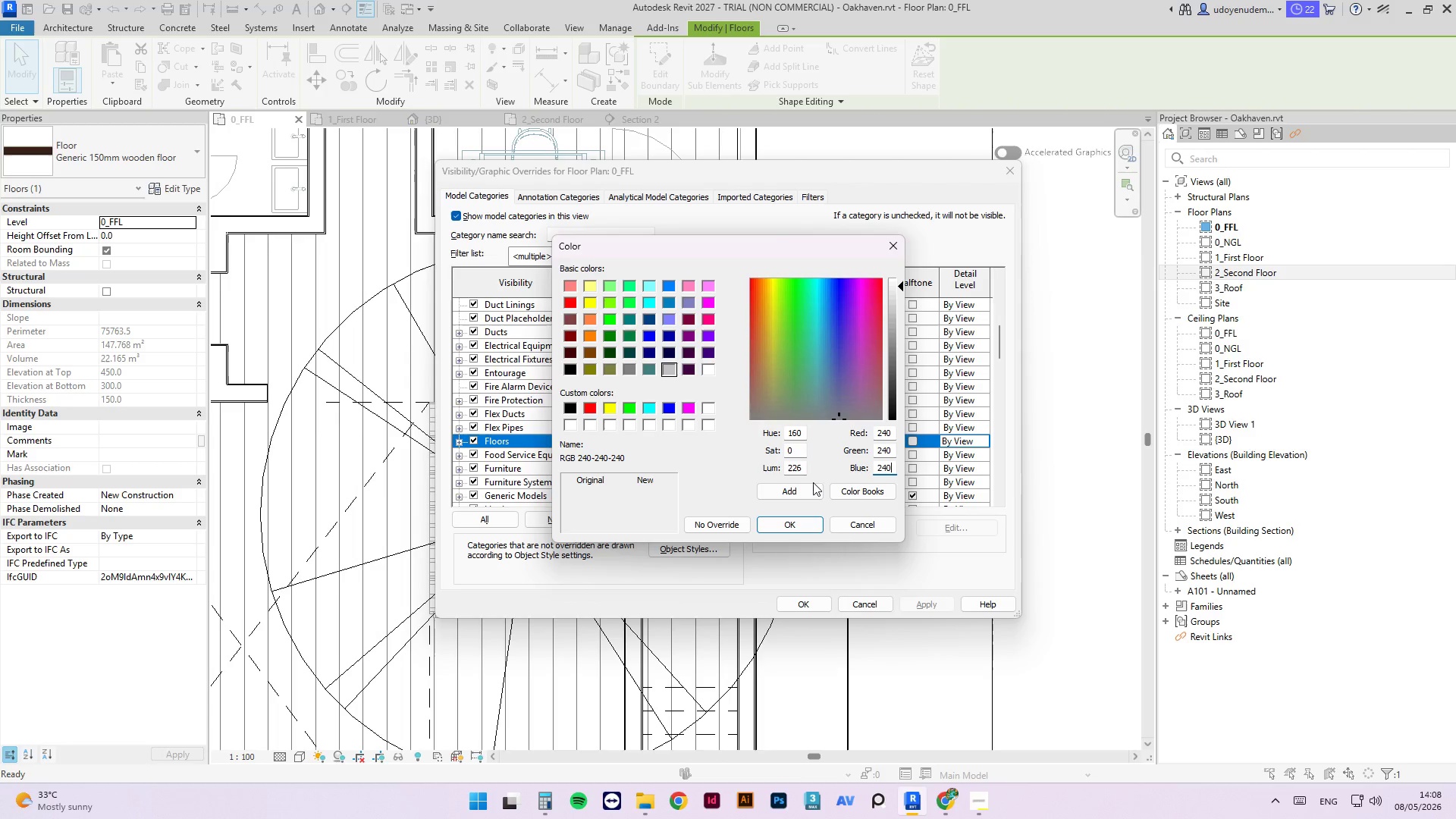 
left_click([799, 522])
 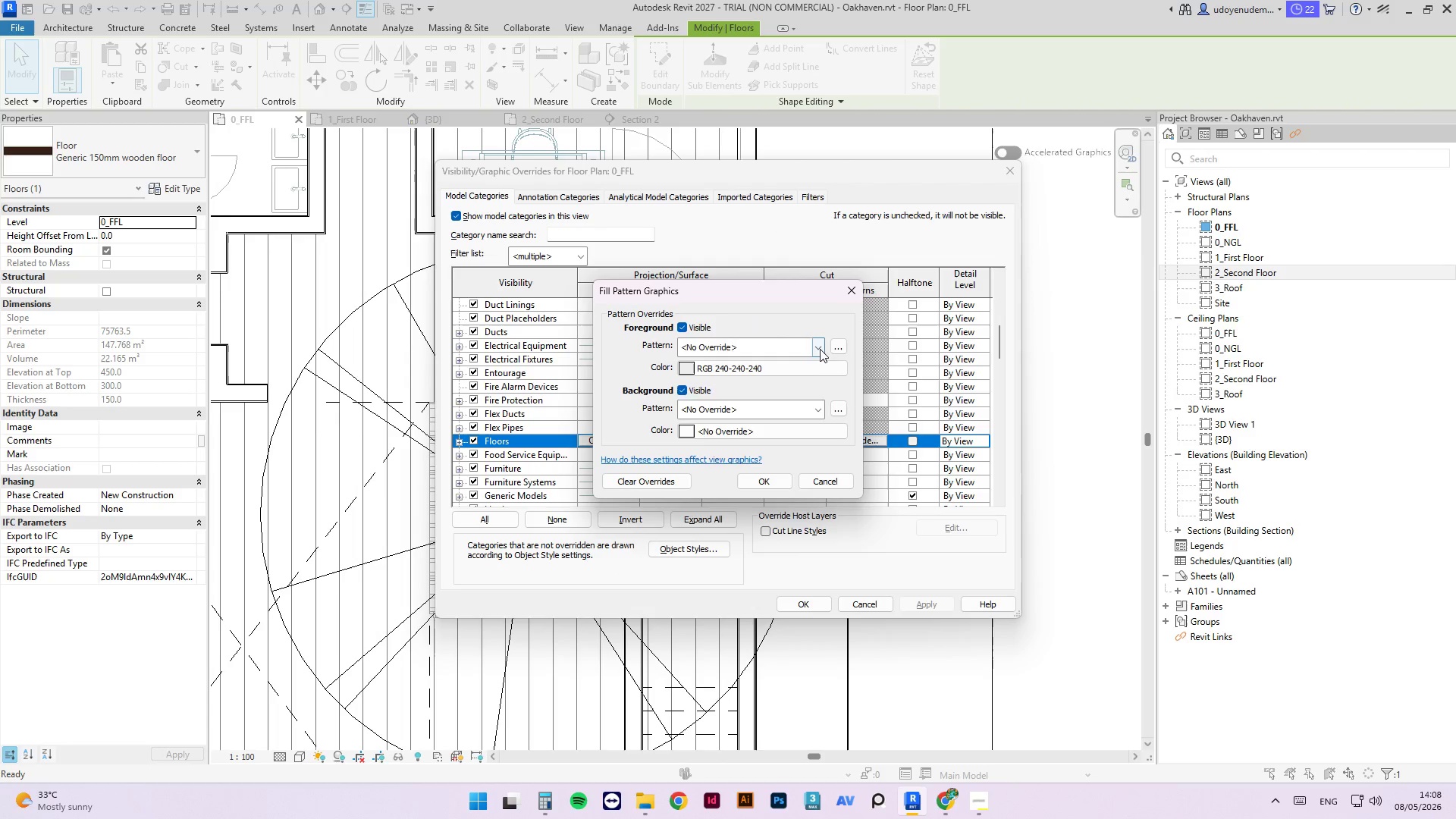 
left_click([731, 378])
 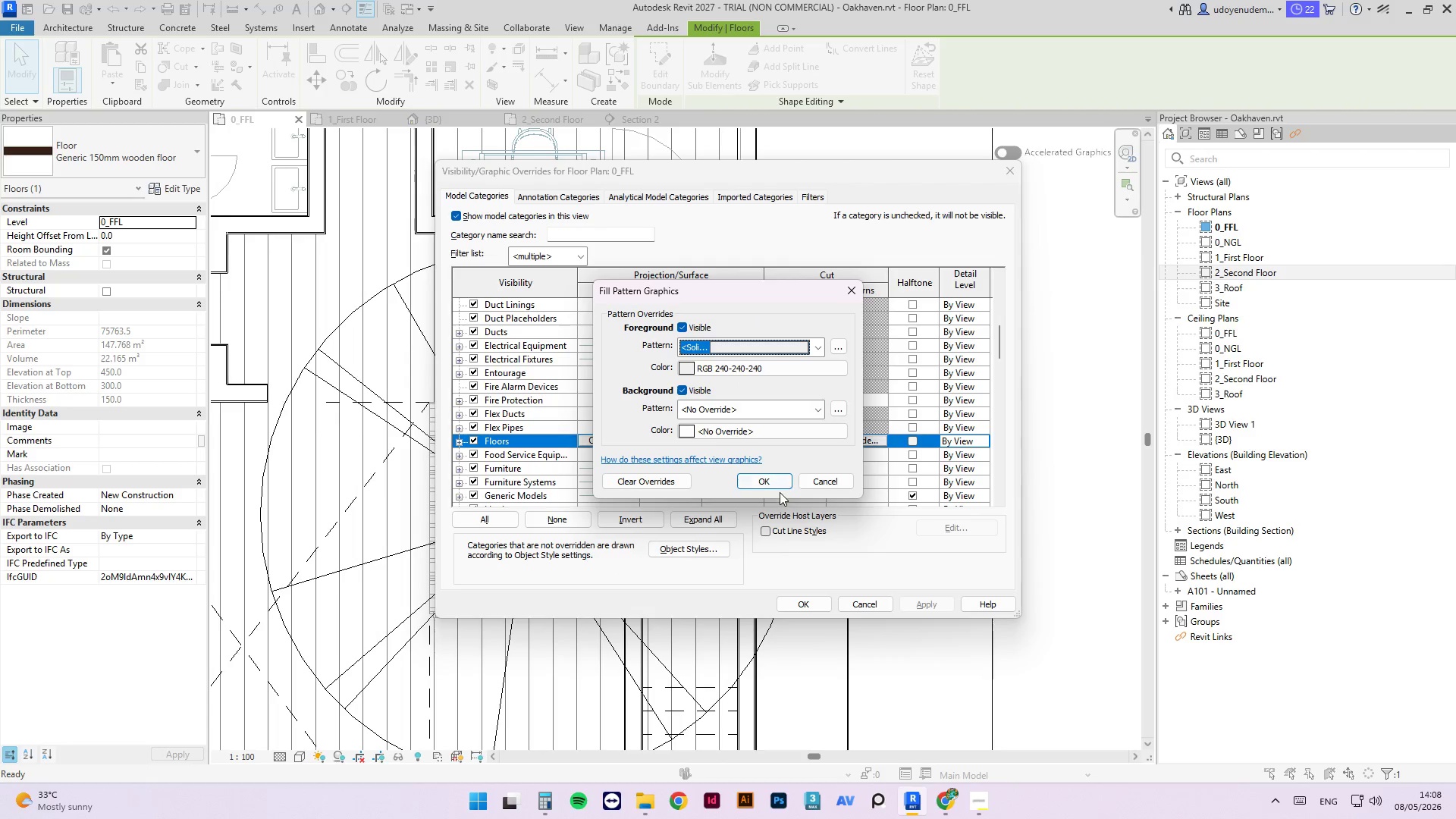 
left_click([773, 482])
 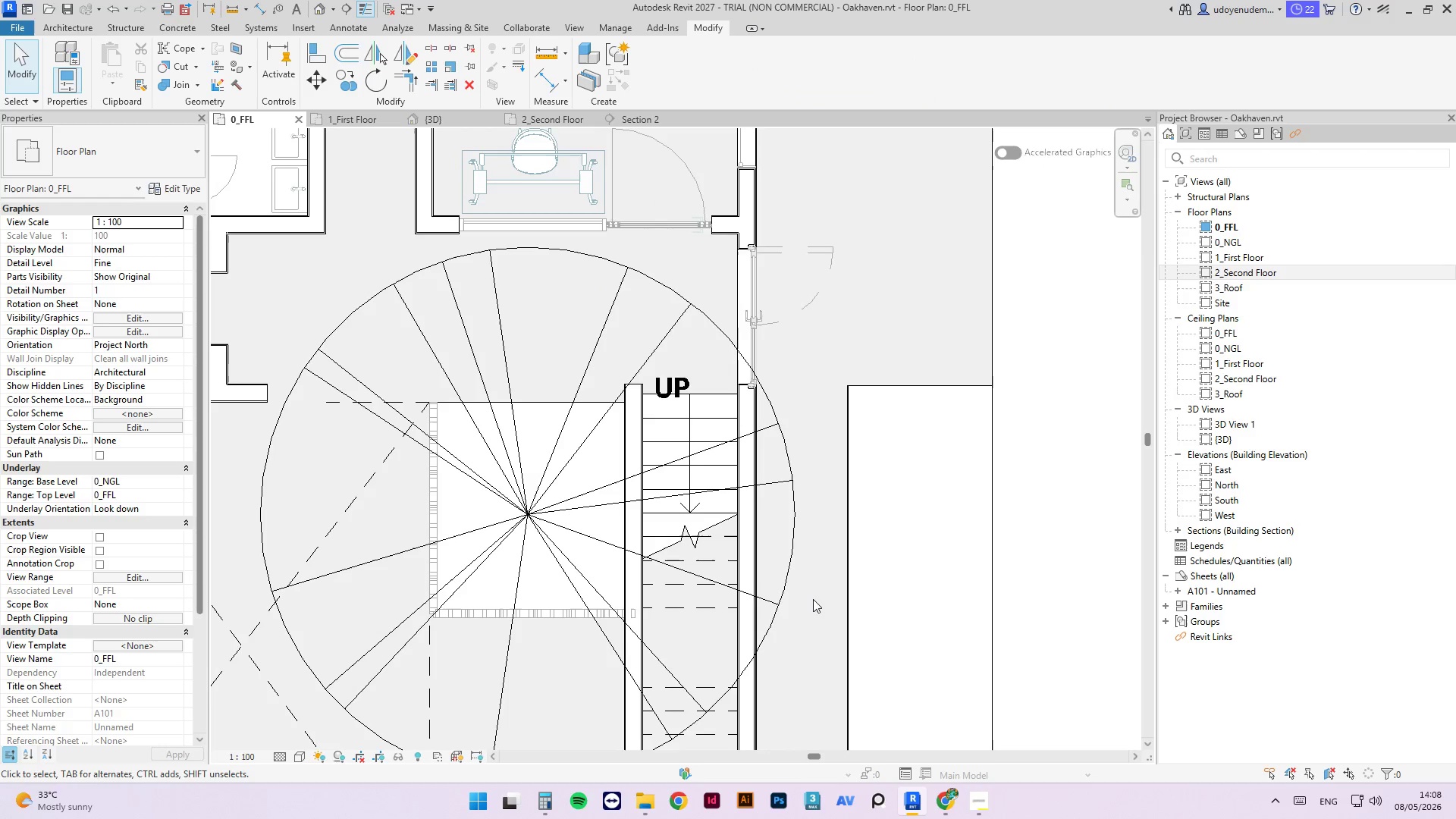 
left_click([925, 413])
 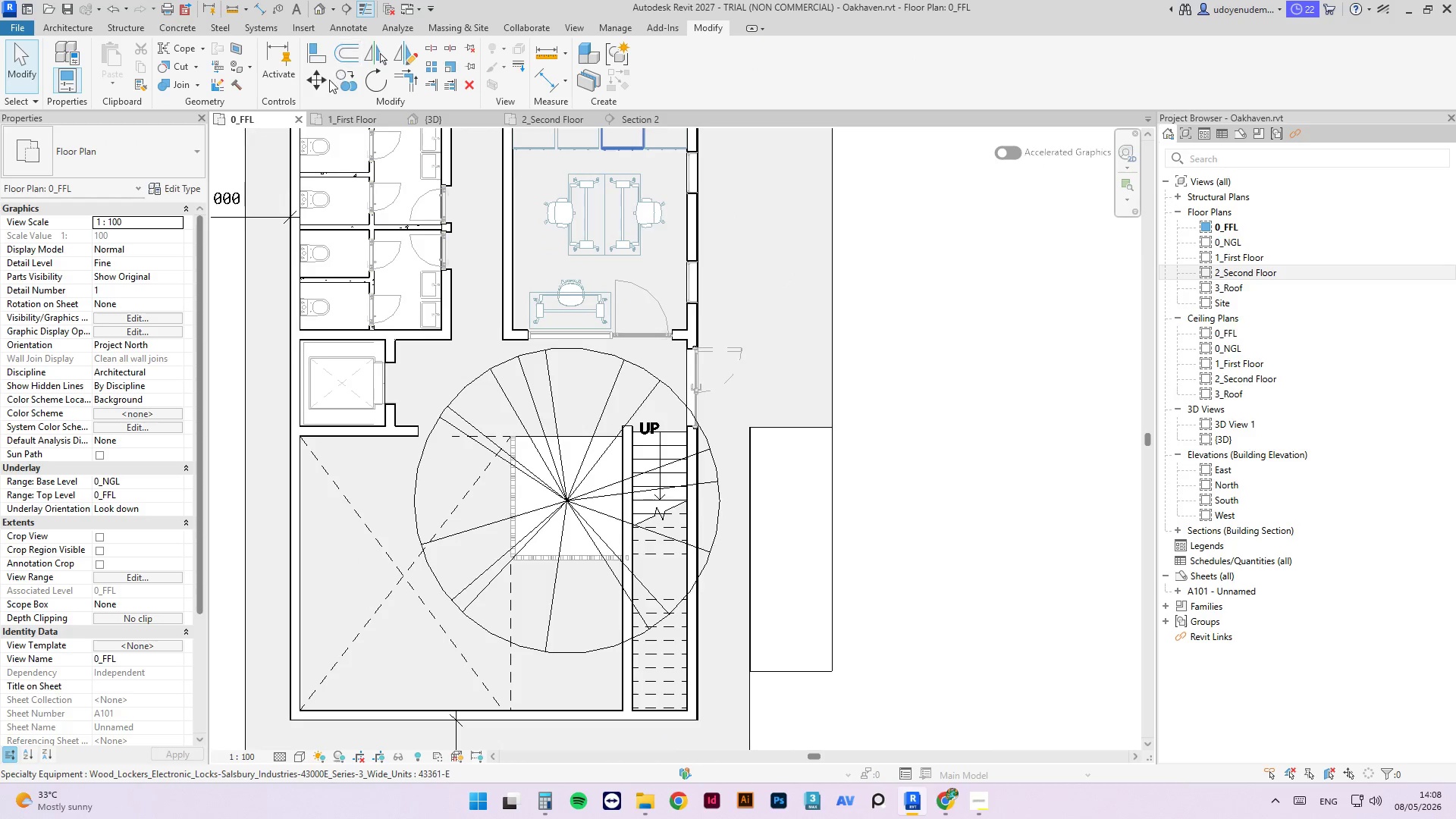 
scroll: coordinate [620, 478], scroll_direction: down, amount: 4.0
 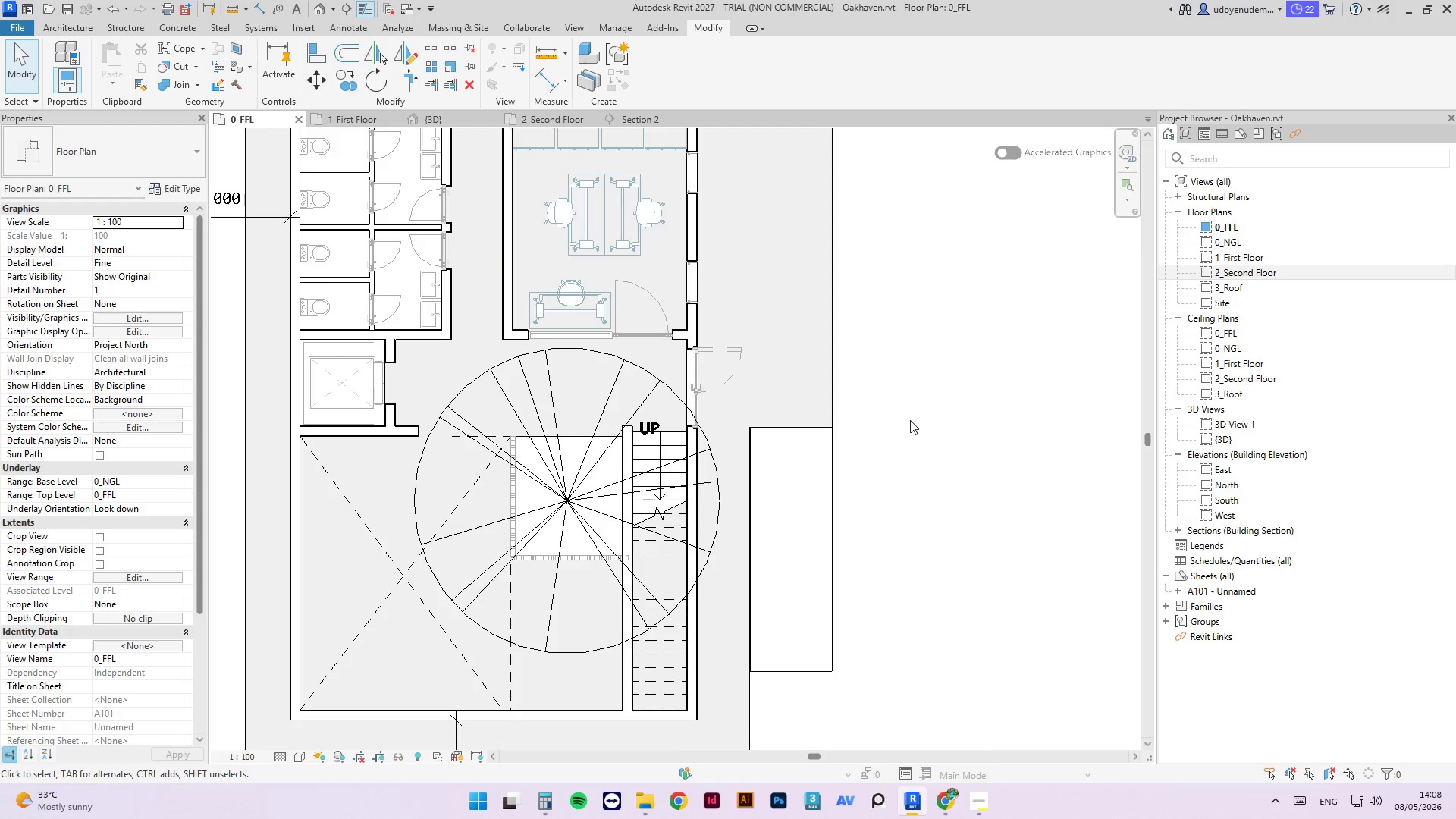 
left_click([351, 117])
 